 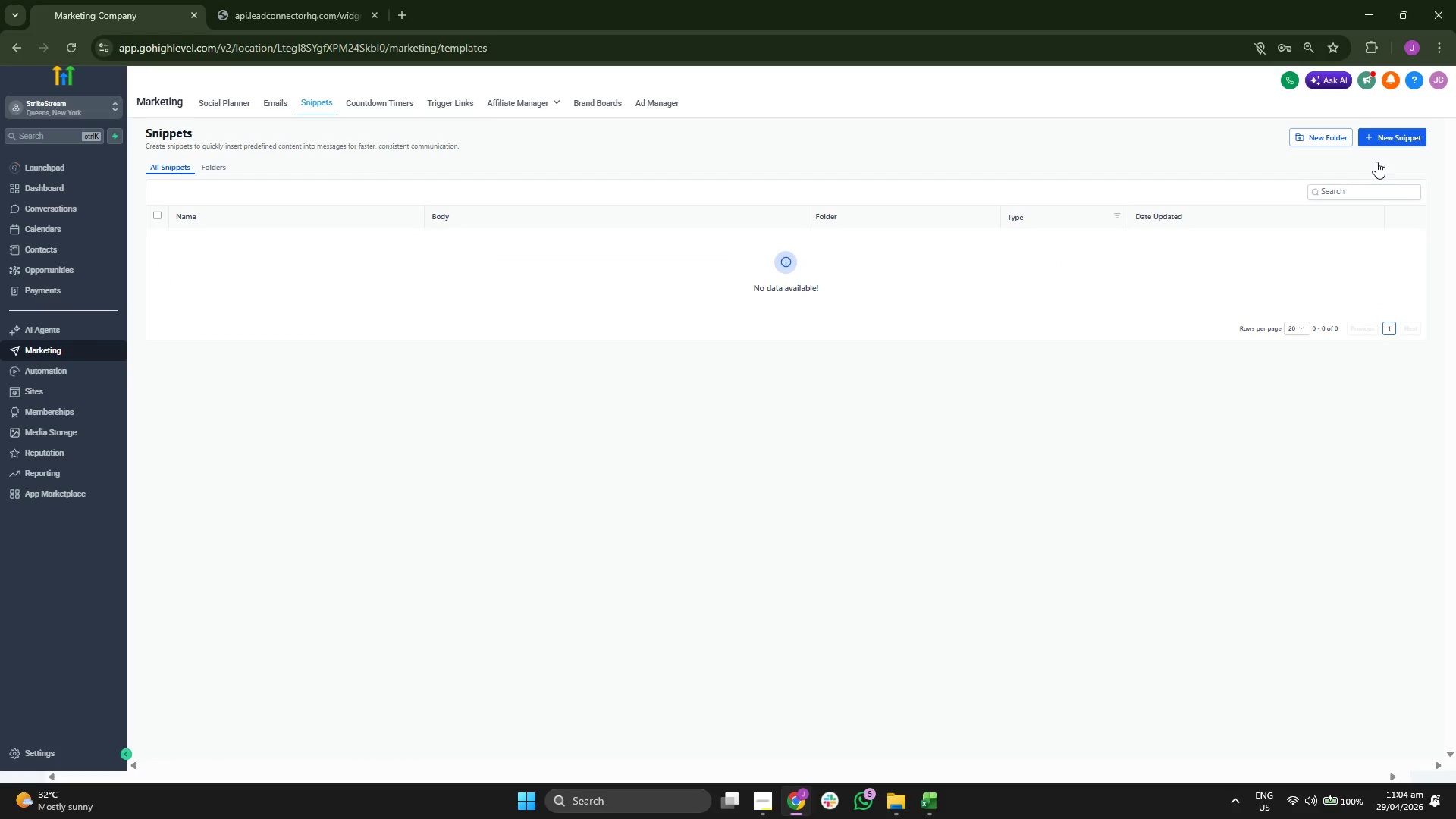 
type(The)
 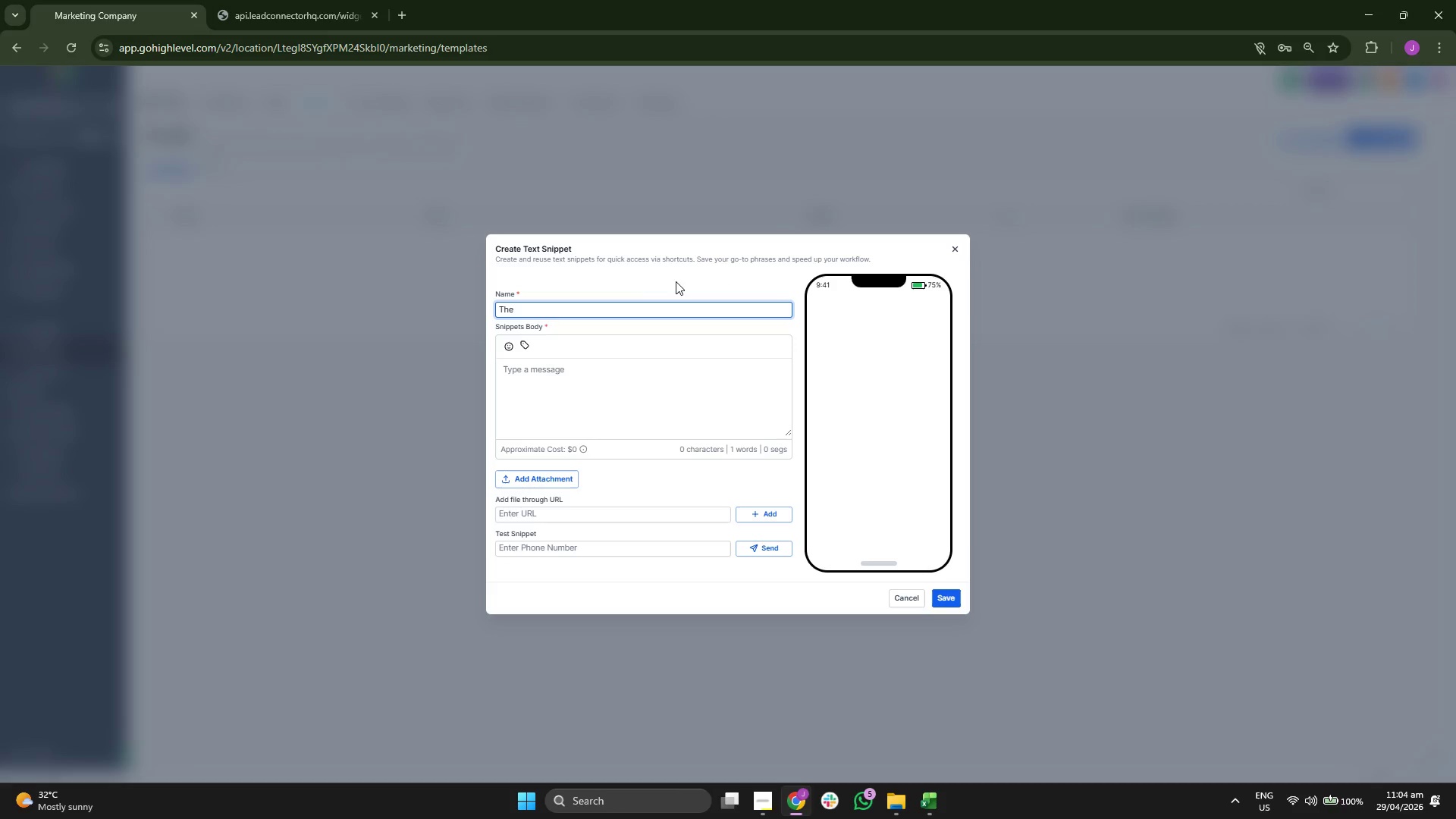 
type( Initial Connec)
 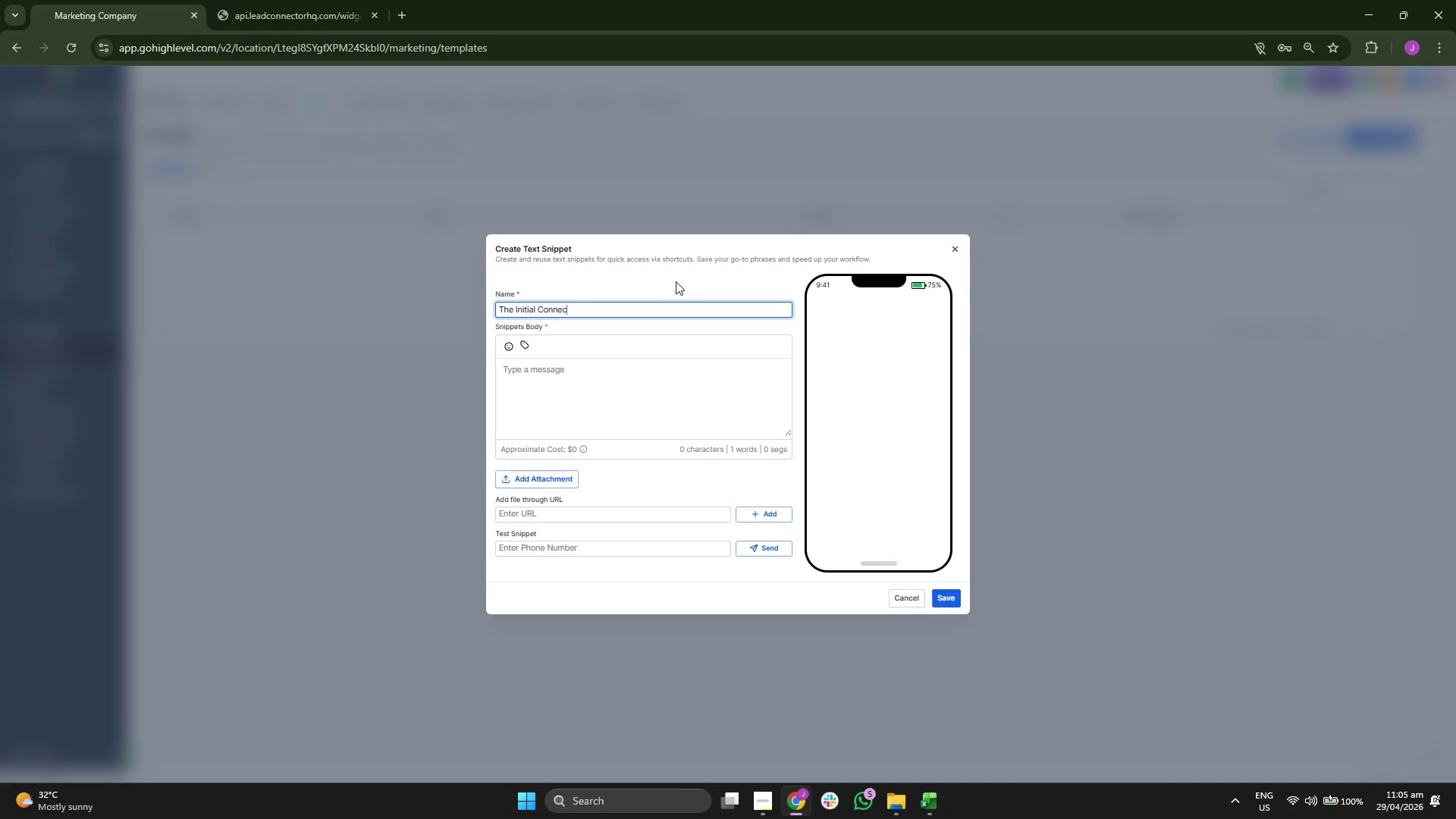 
type(tion/Intro)
 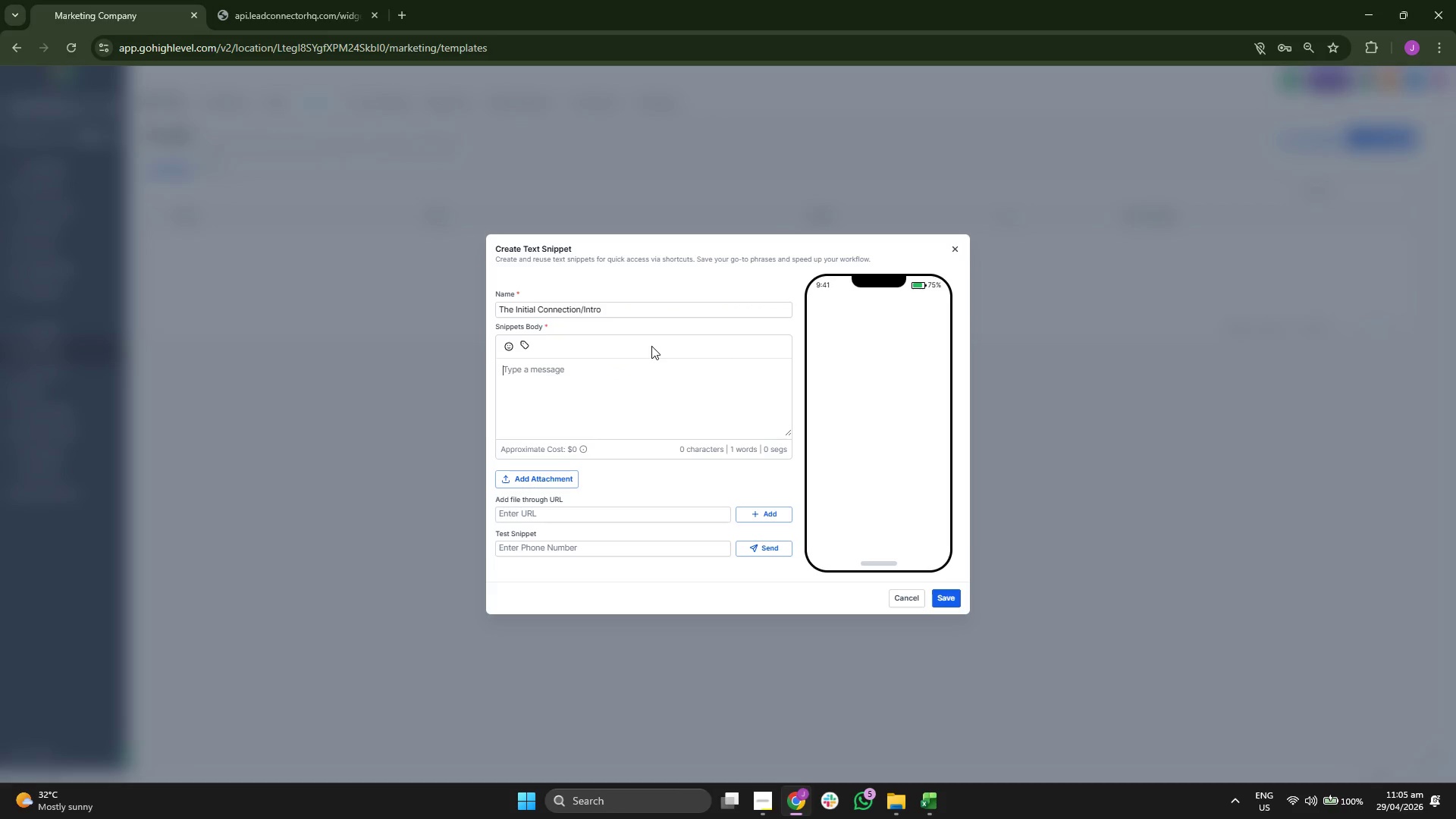 
key(CapsLock)
 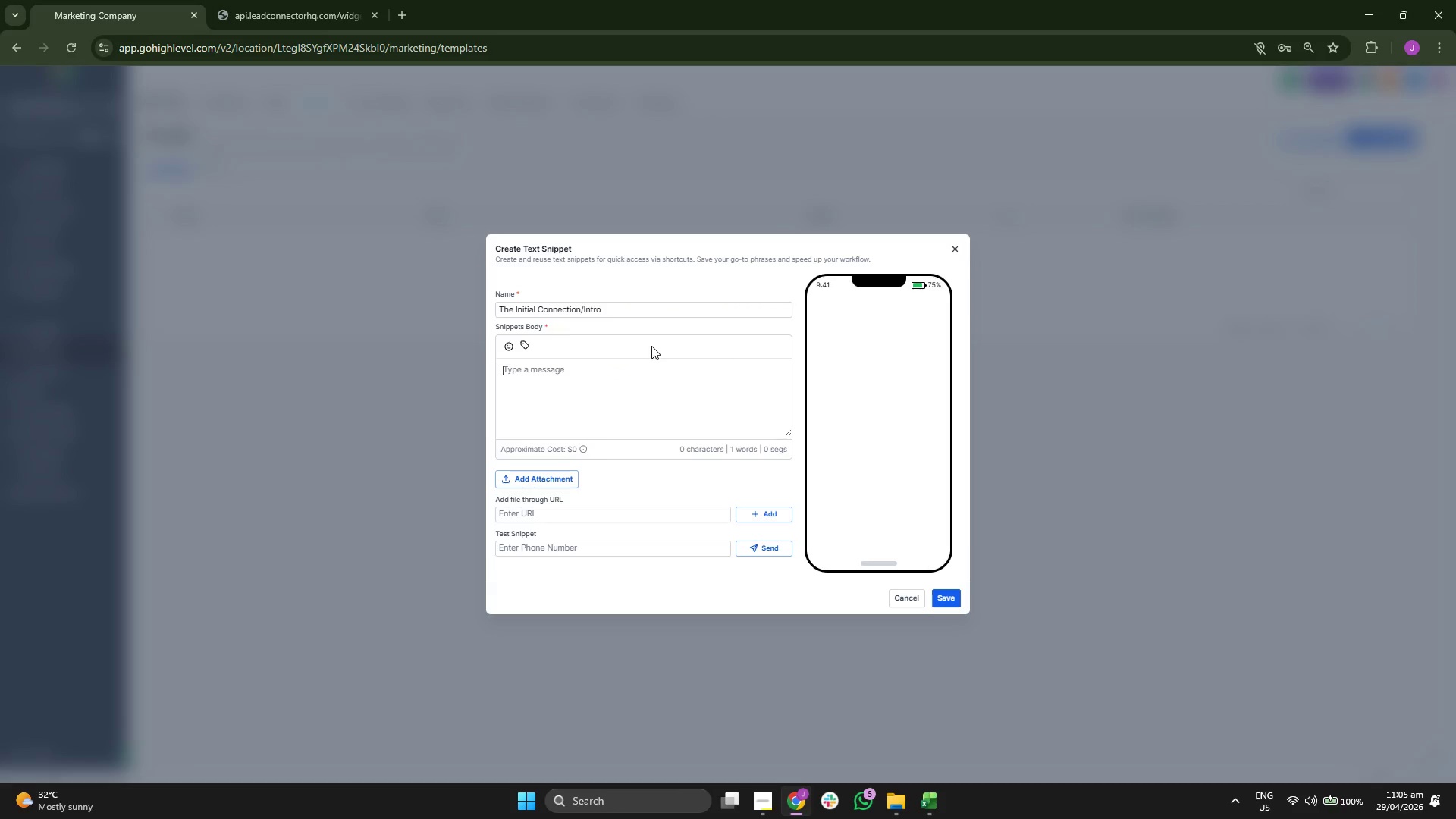 
key(H)
 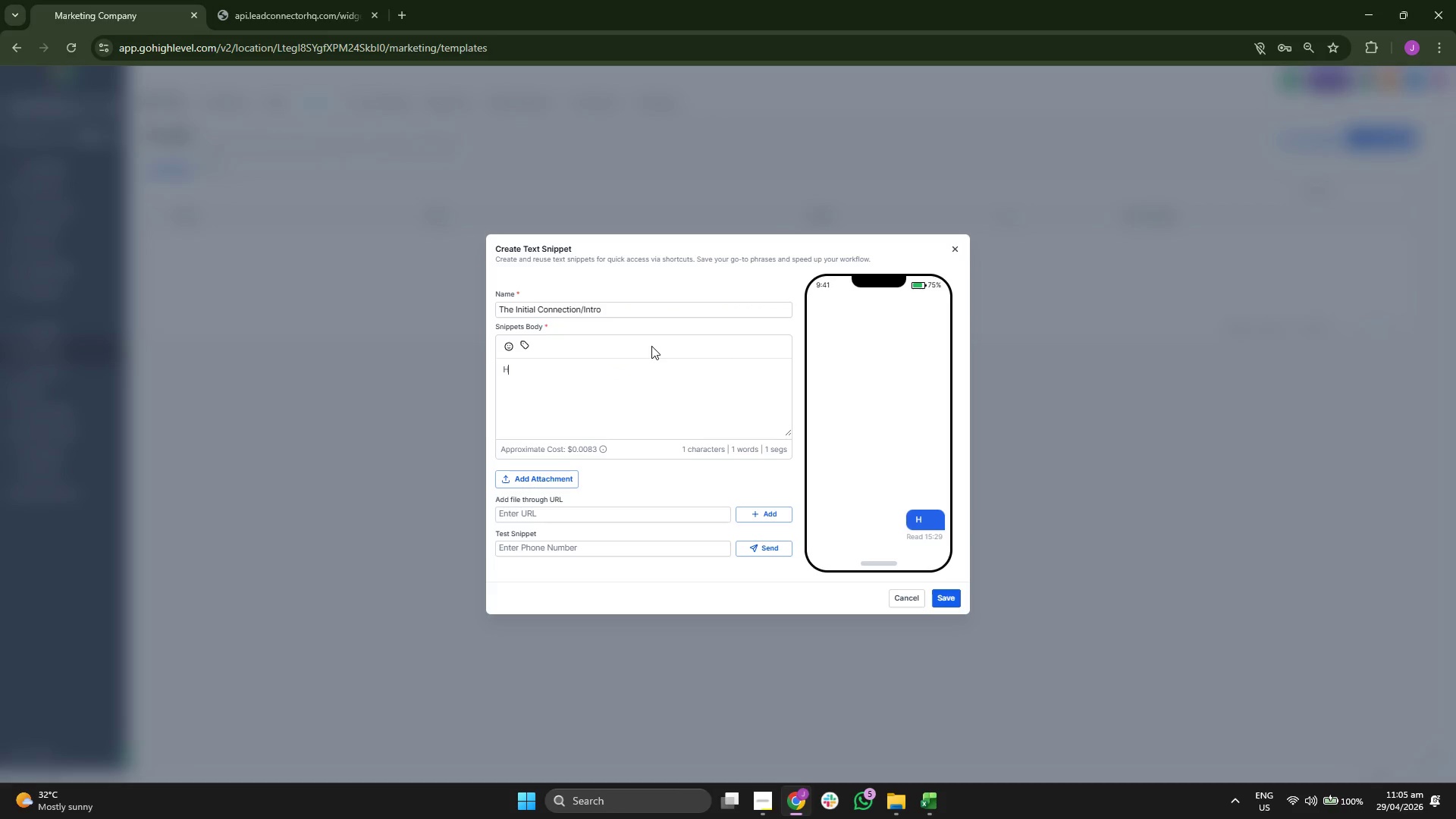 
key(CapsLock)
 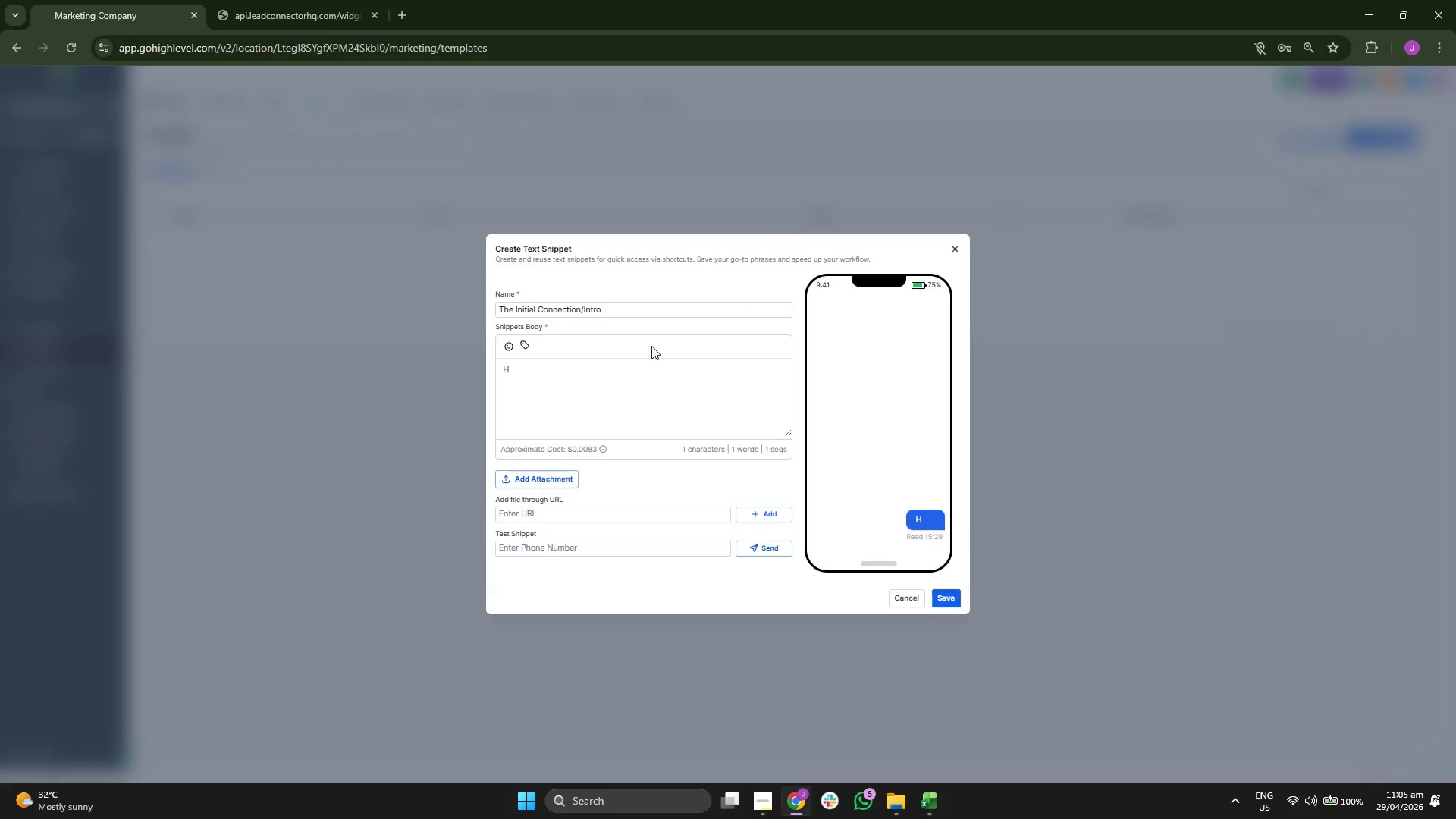 
key(I)
 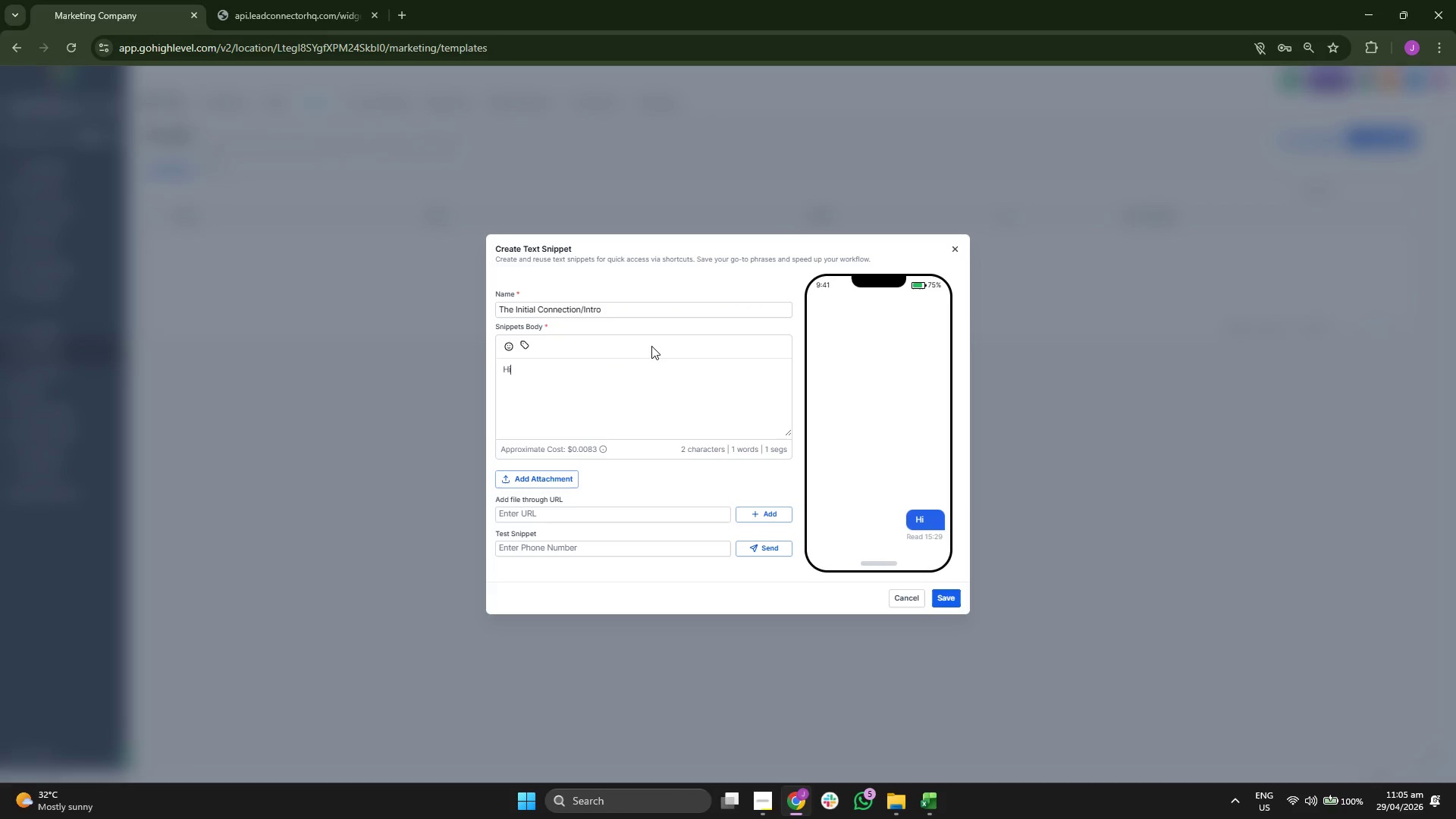 
type( {{contactr)
key(Backspace)
key(Backspace)
type(t.firi)
key(Backspace)
type(st_name}}, n)
 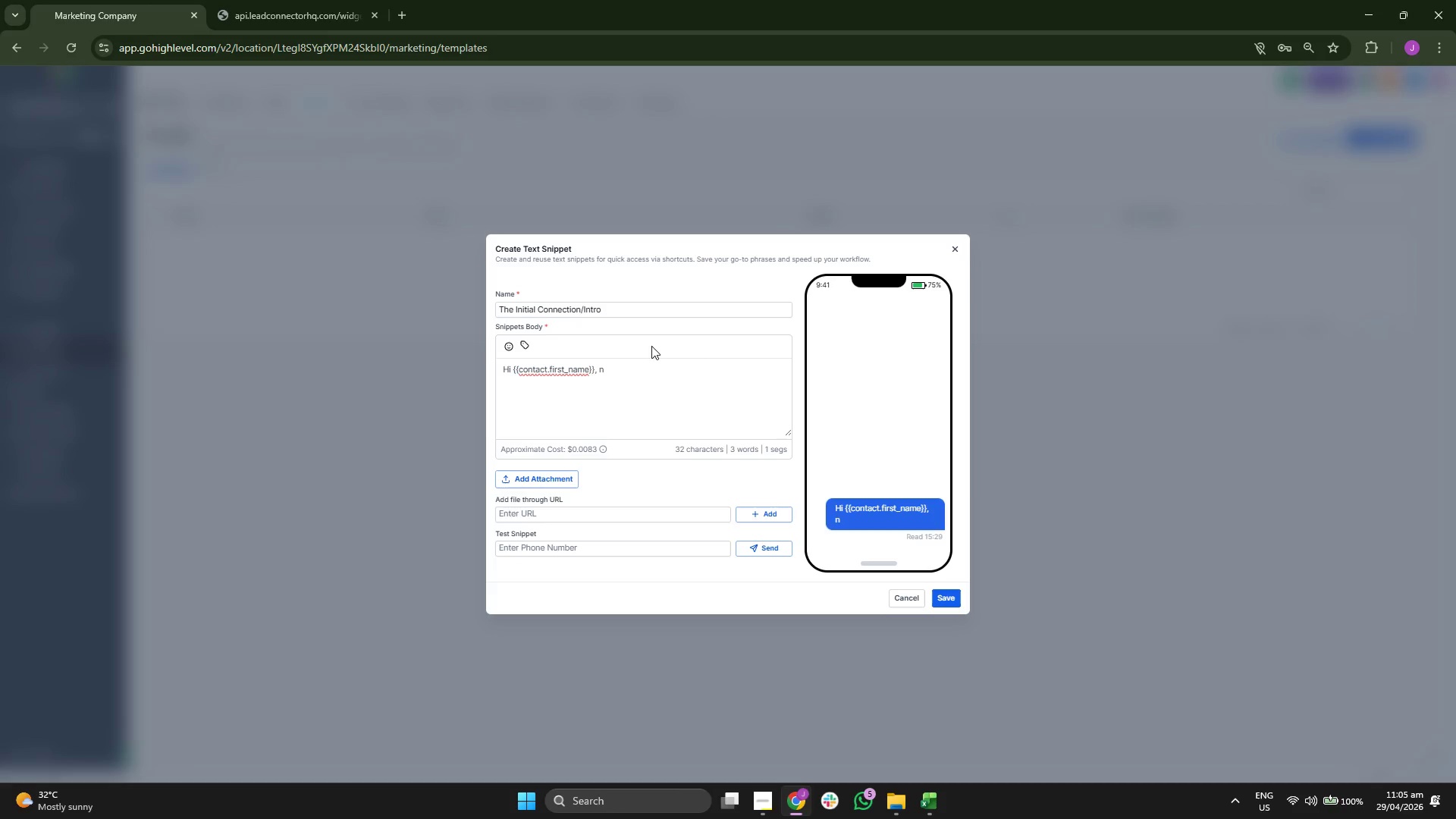 
key(O)
 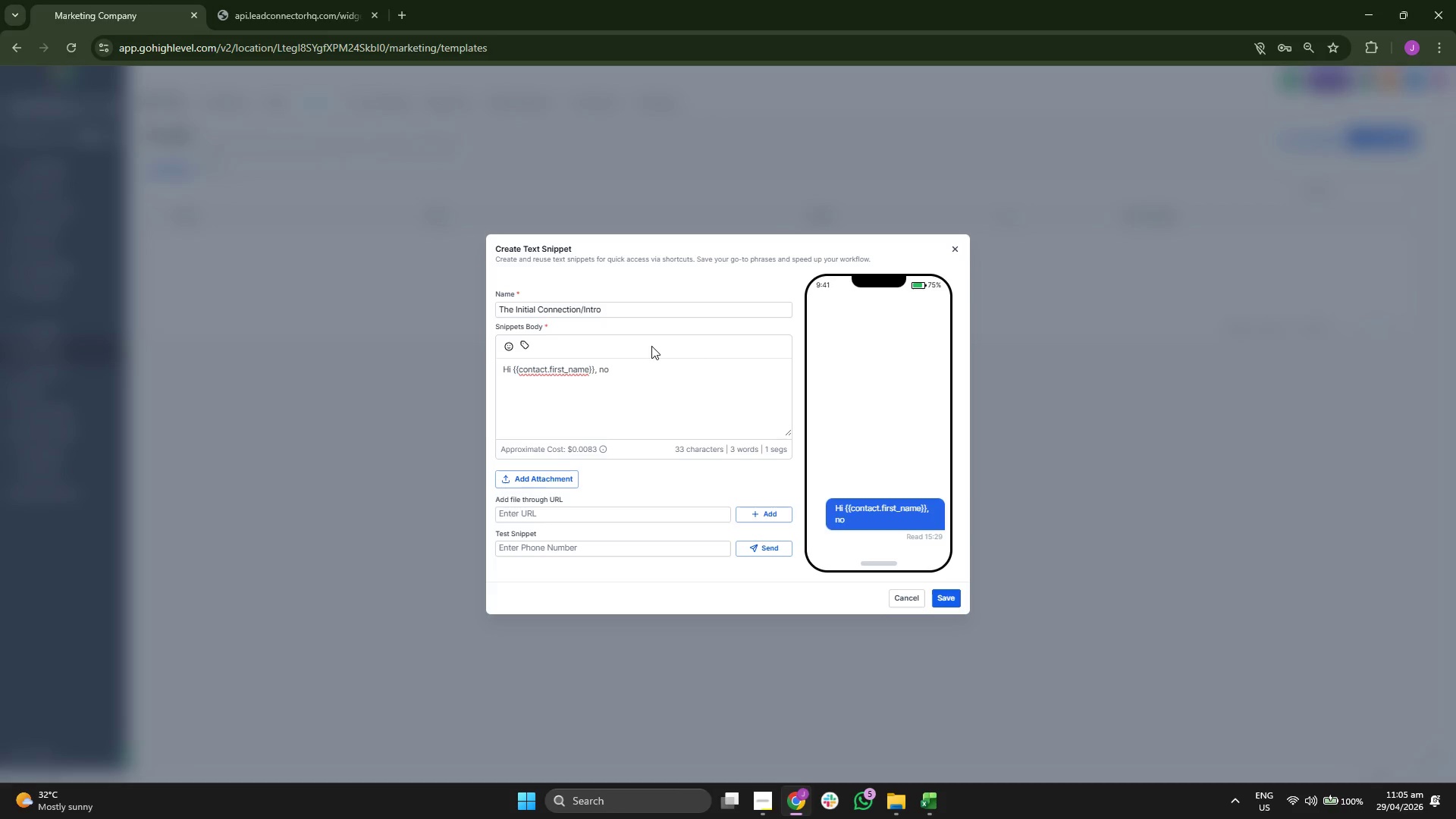 
type(ticed)
 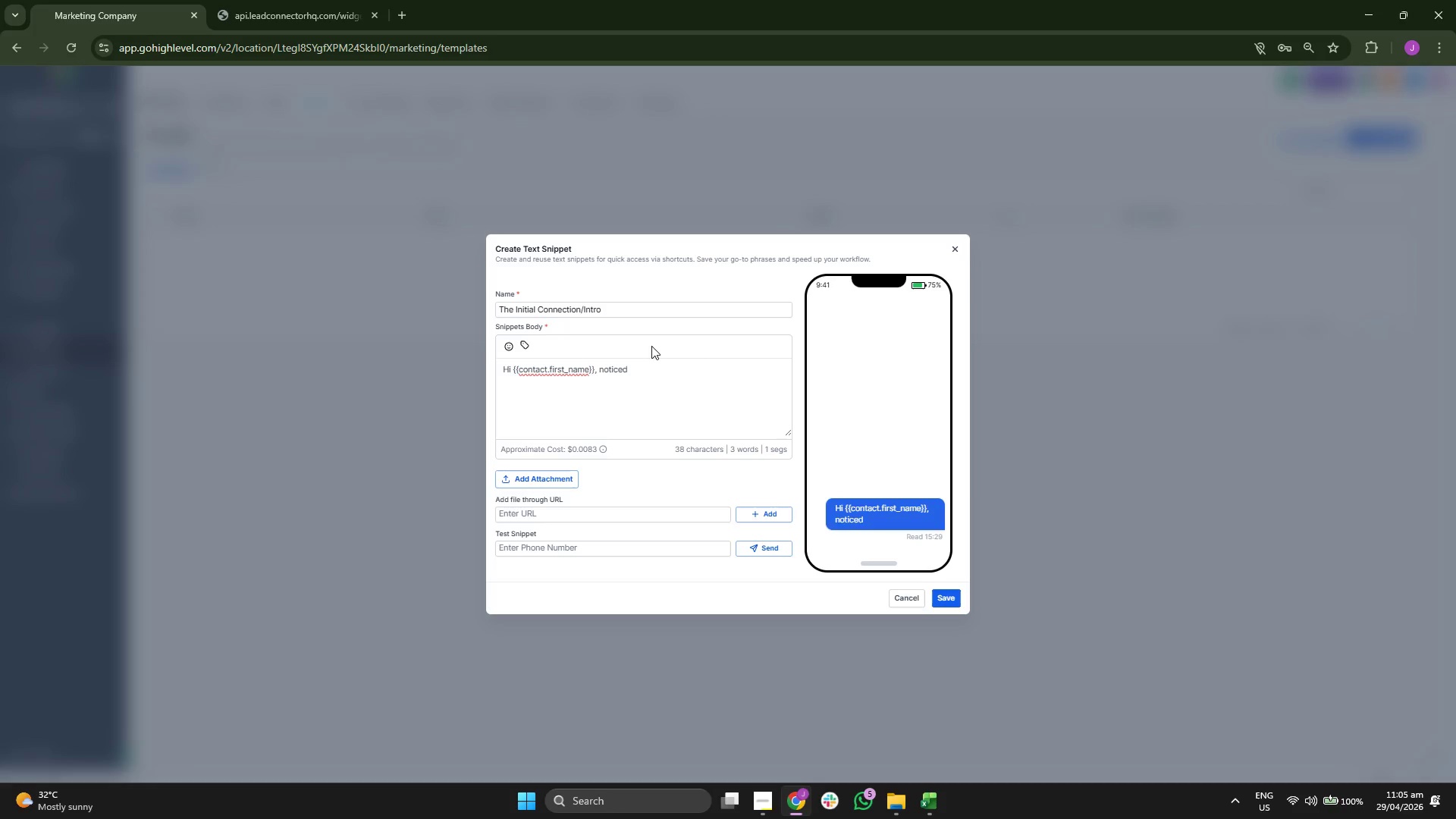 
key(Space)
 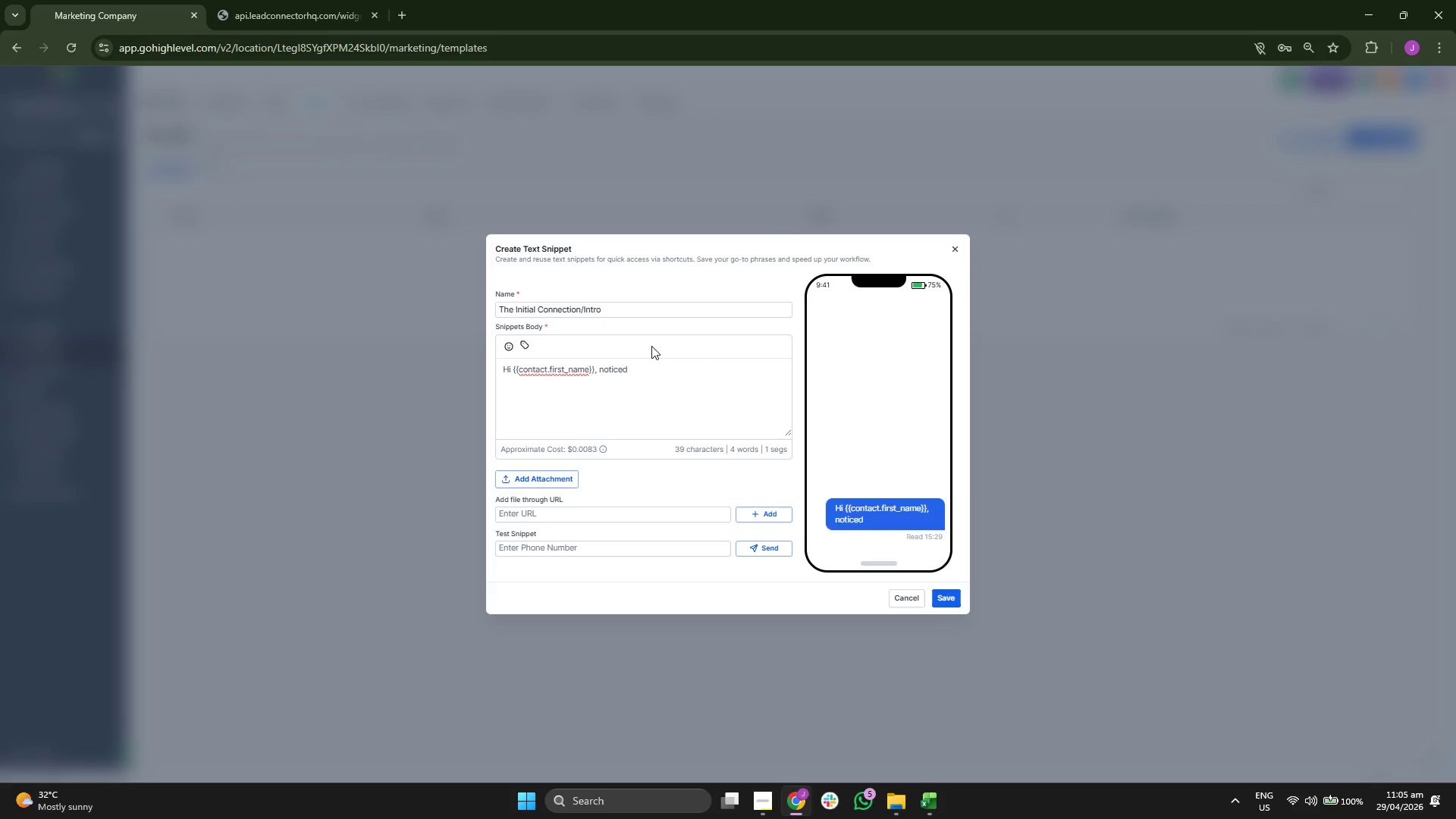 
key(Y)
 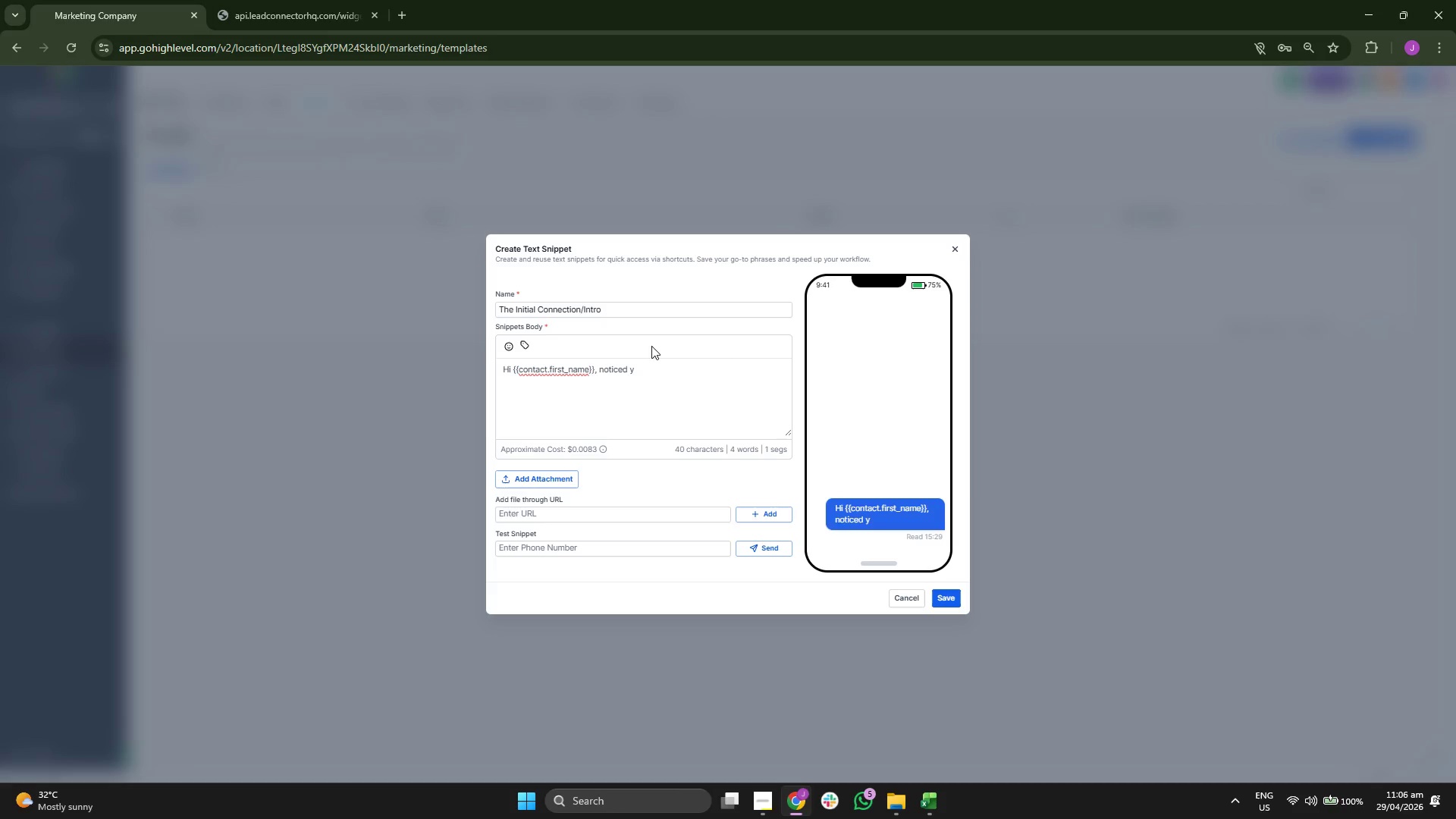 
type(ou're)
 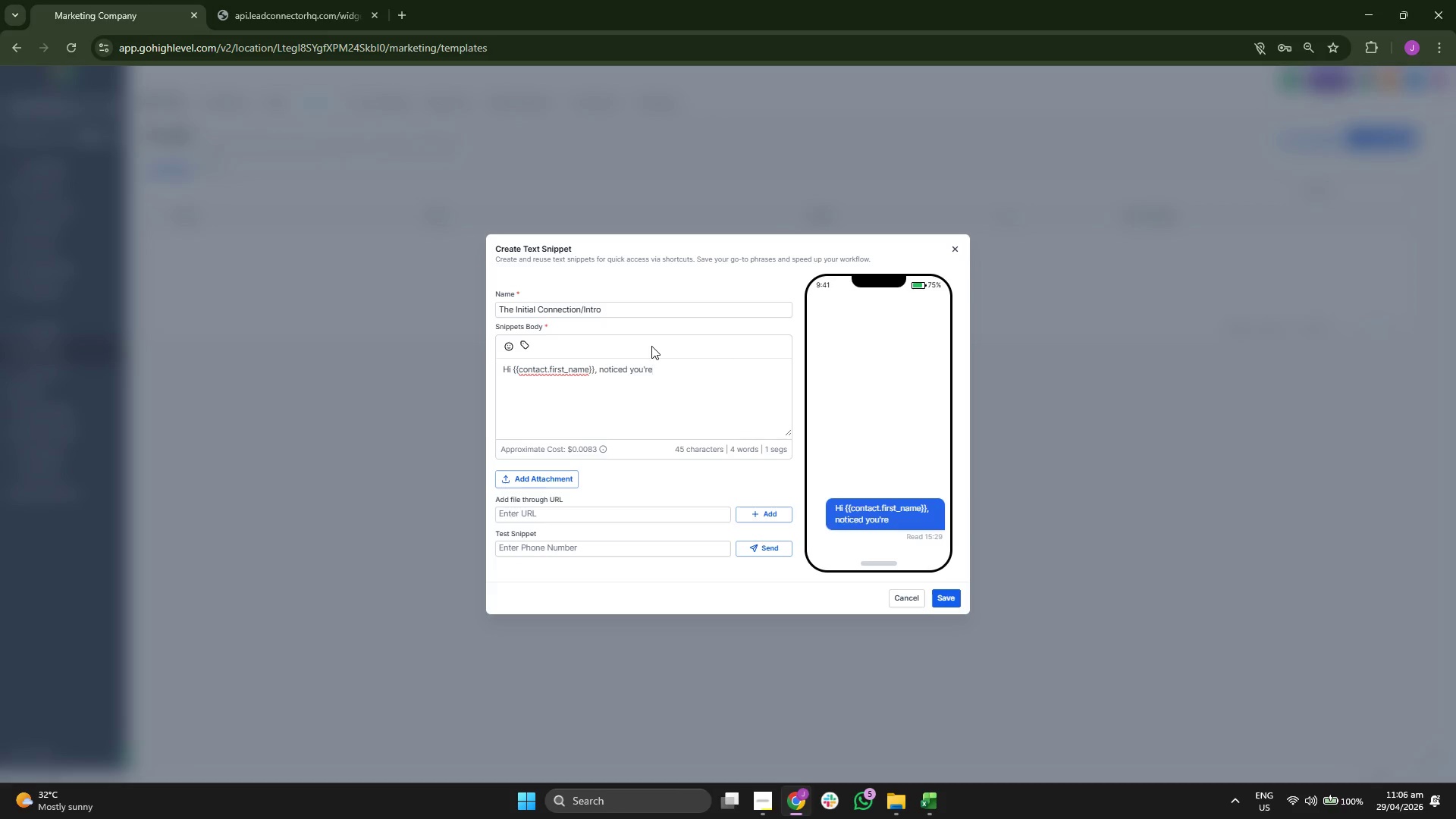 
type( mana)
 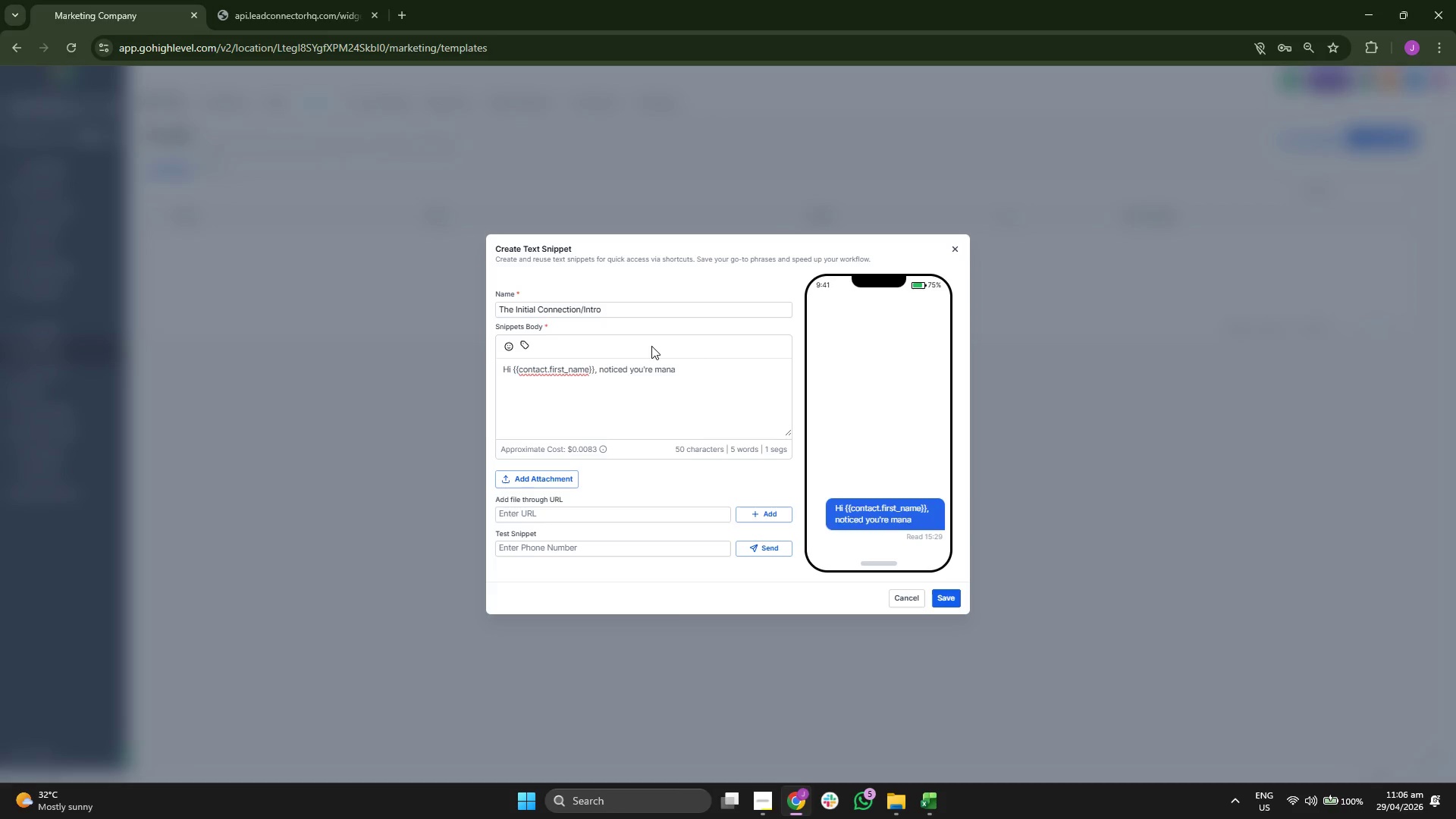 
wait(6.25)
 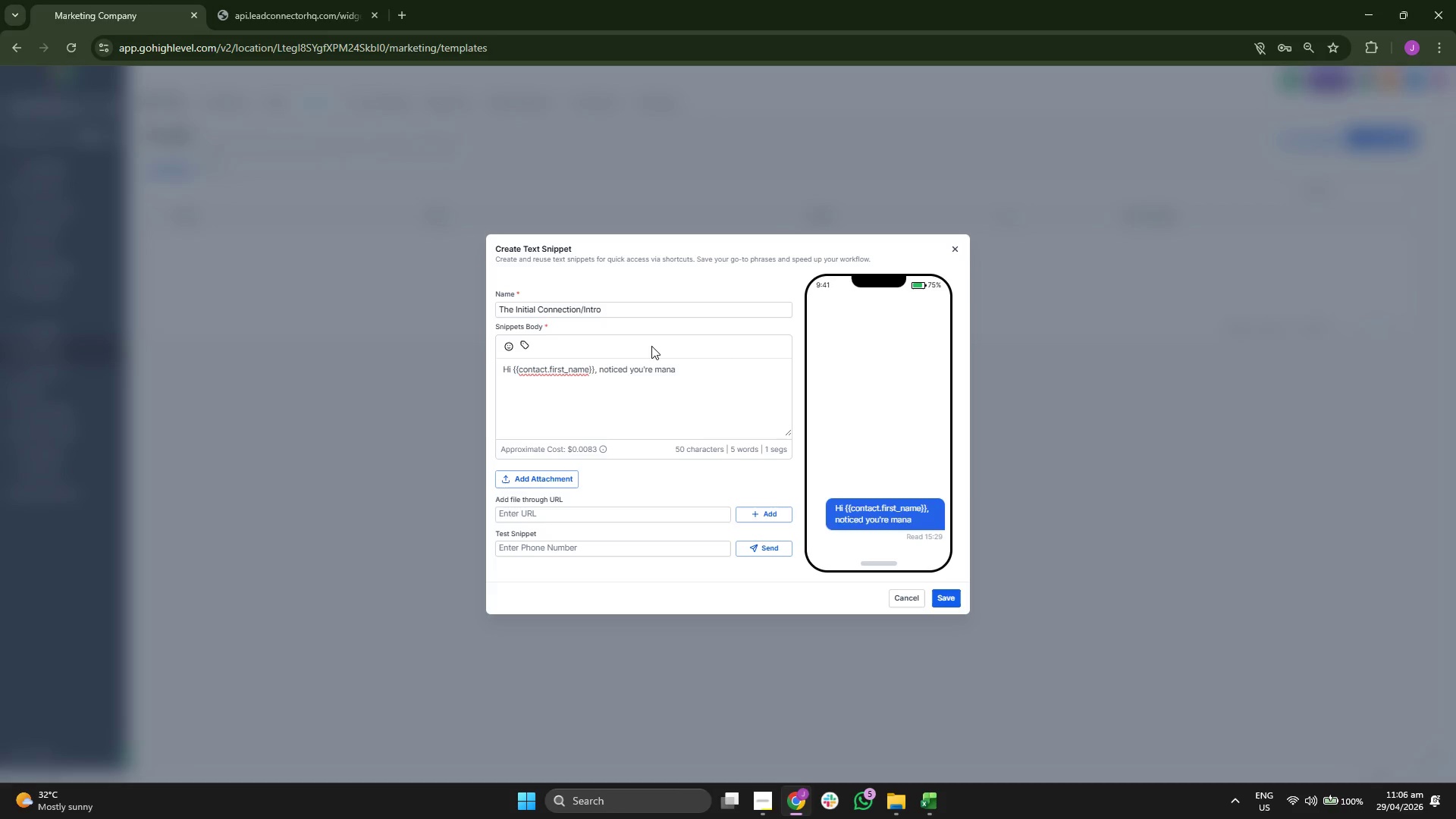 
type(ing )
key(Backspace)
key(Backspace)
key(Backspace)
key(Backspace)
type(ging operations over at {{contact.number_of_numb)
key(Backspace)
key(Backspace)
key(Backspace)
key(Backspace)
type(lanes} lanes is so)
 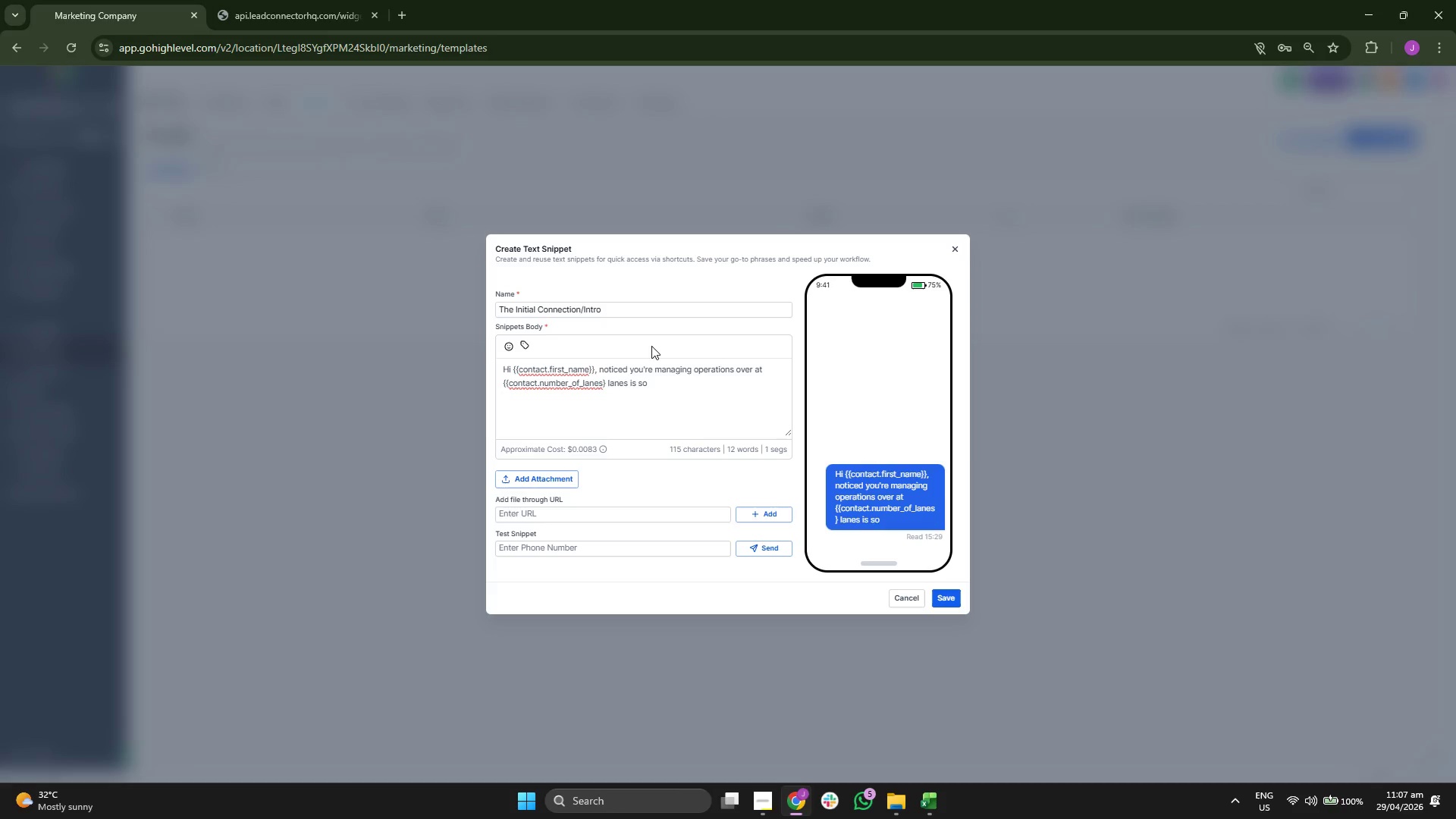 
wait(5.53)
 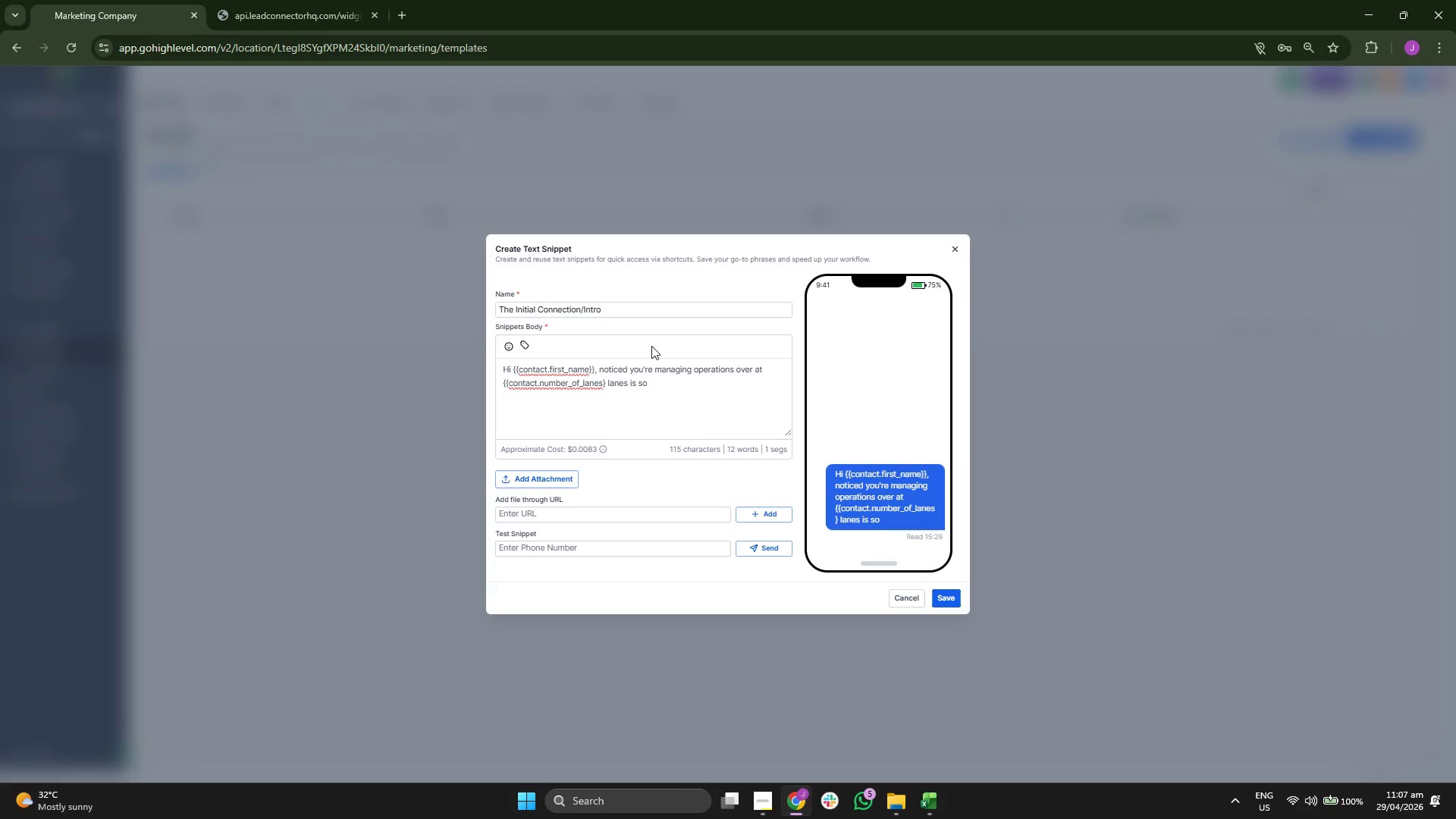 
type( )
key(Backspace)
type( )
key(Backspace)
type( )
key(Backspace)
key(Backspace)
key(Backspace)
type(no sma)
 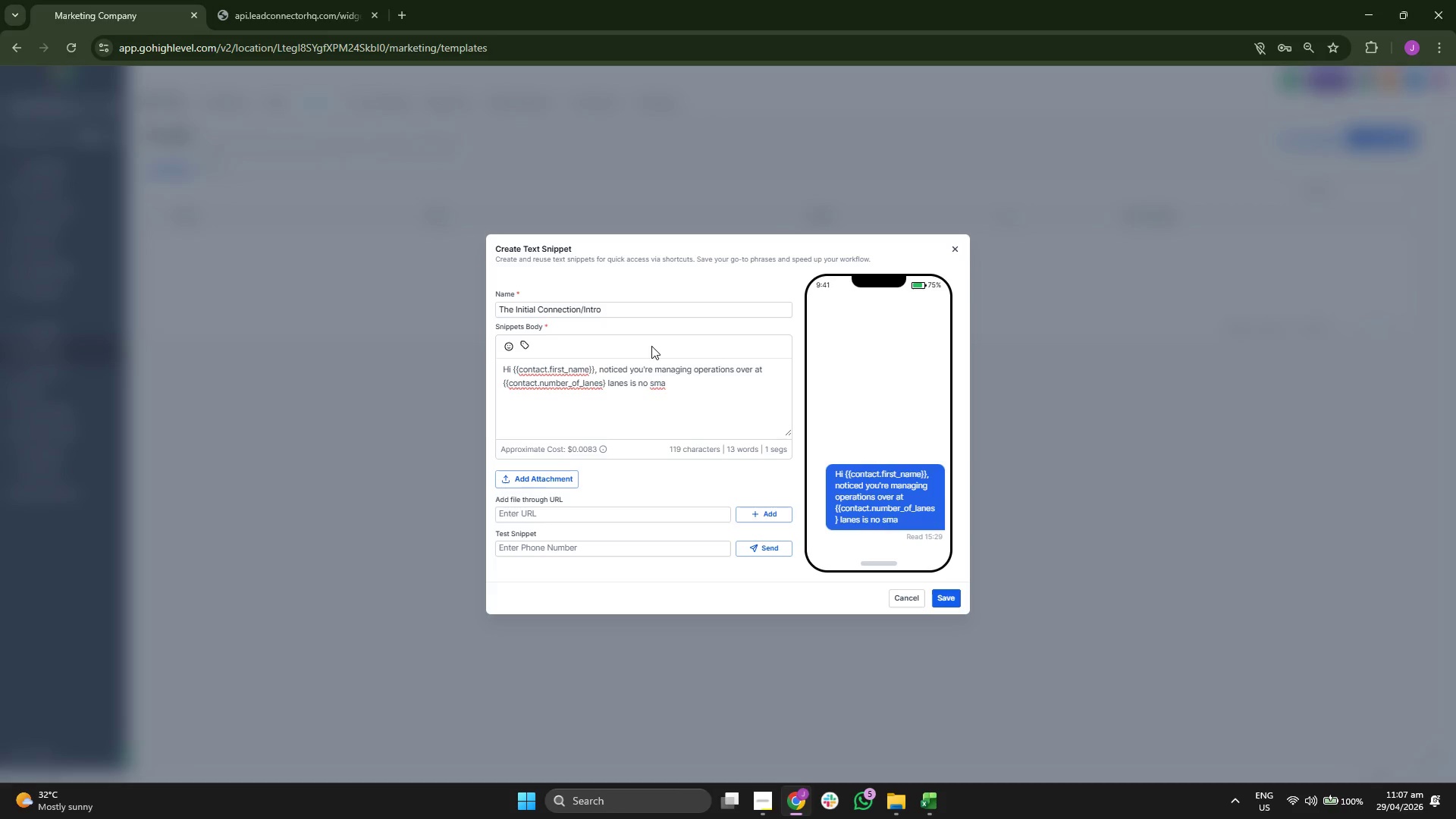 
type(ll gf)
key(Backspace)
key(Backspace)
type(feat)
 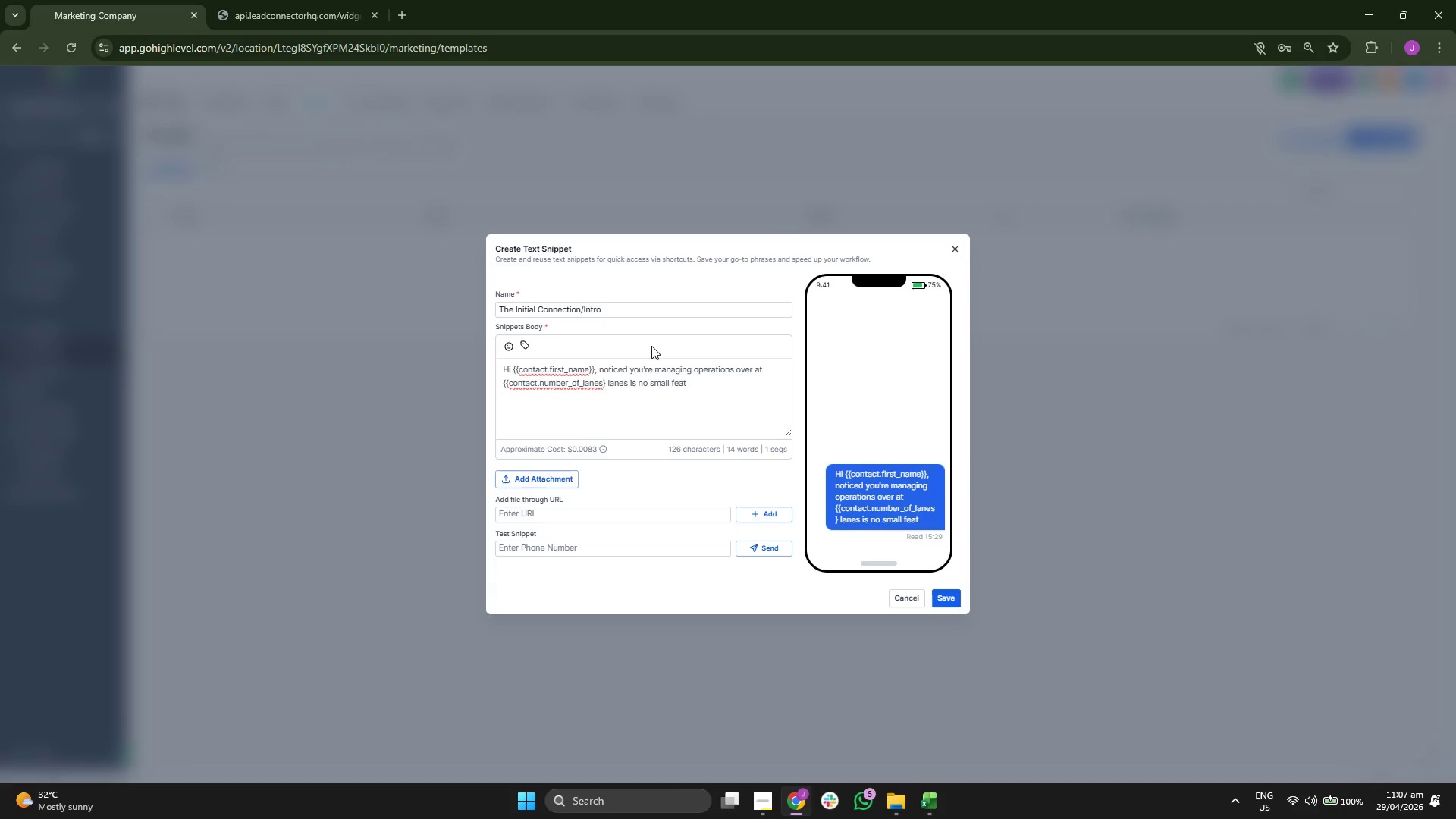 
type( )
key(Backspace)
type(, )
key(Backspace)
type( )
key(Backspace)
type( exp)
 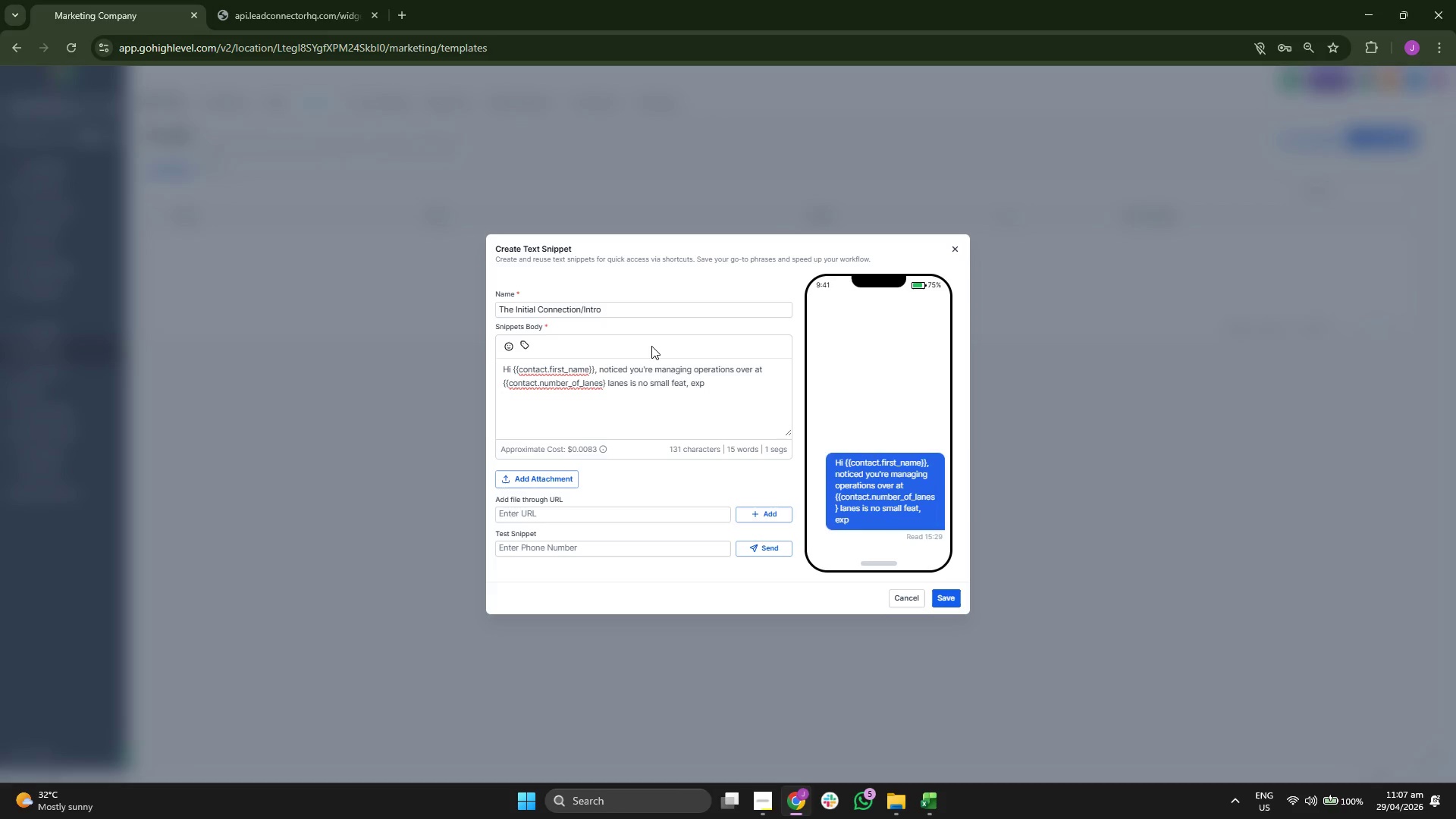 
wait(5.19)
 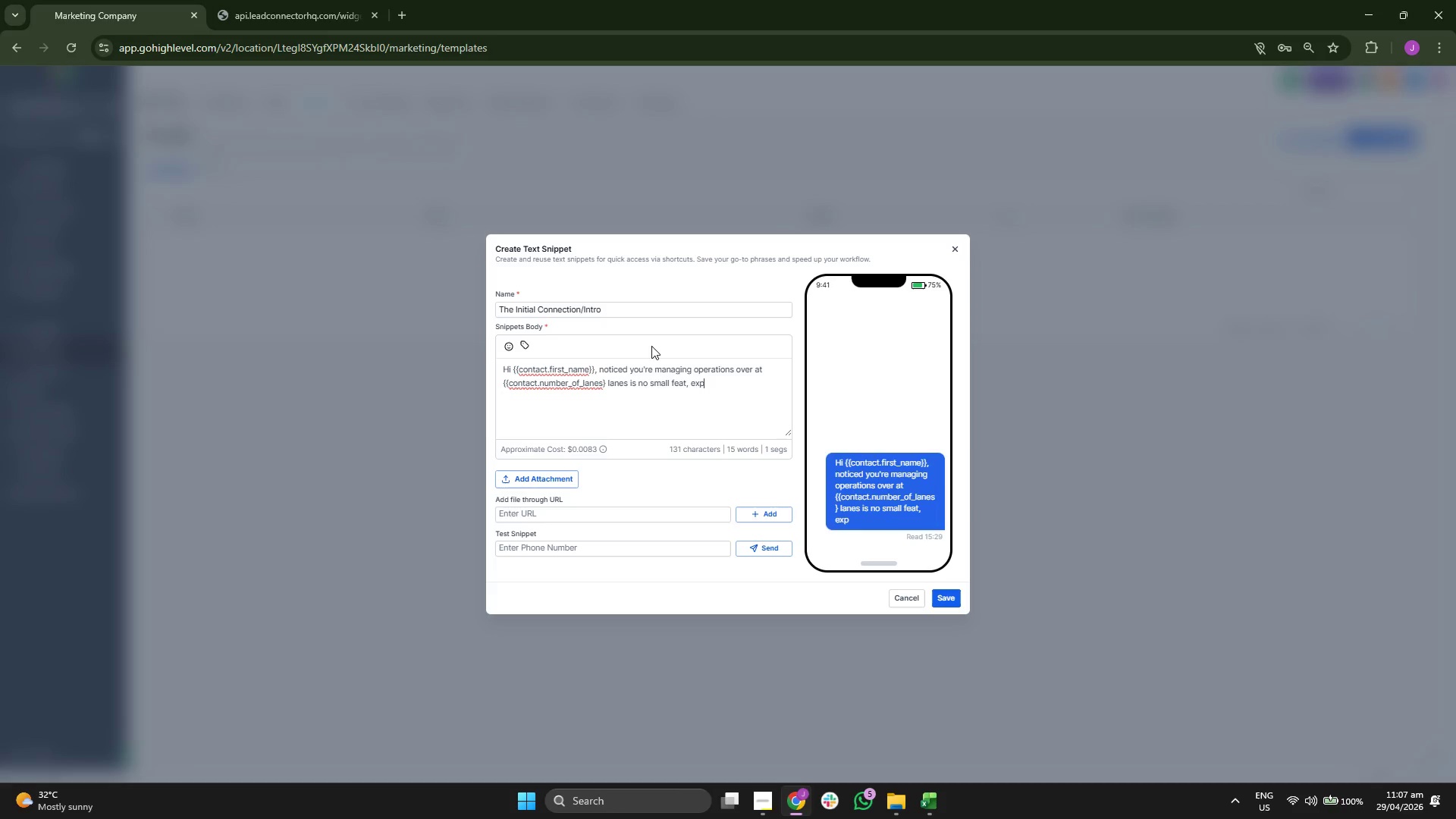 
type( )
key(Backspace)
type(p)
key(Backspace)
key(Backspace)
key(Backspace)
type(speci)
 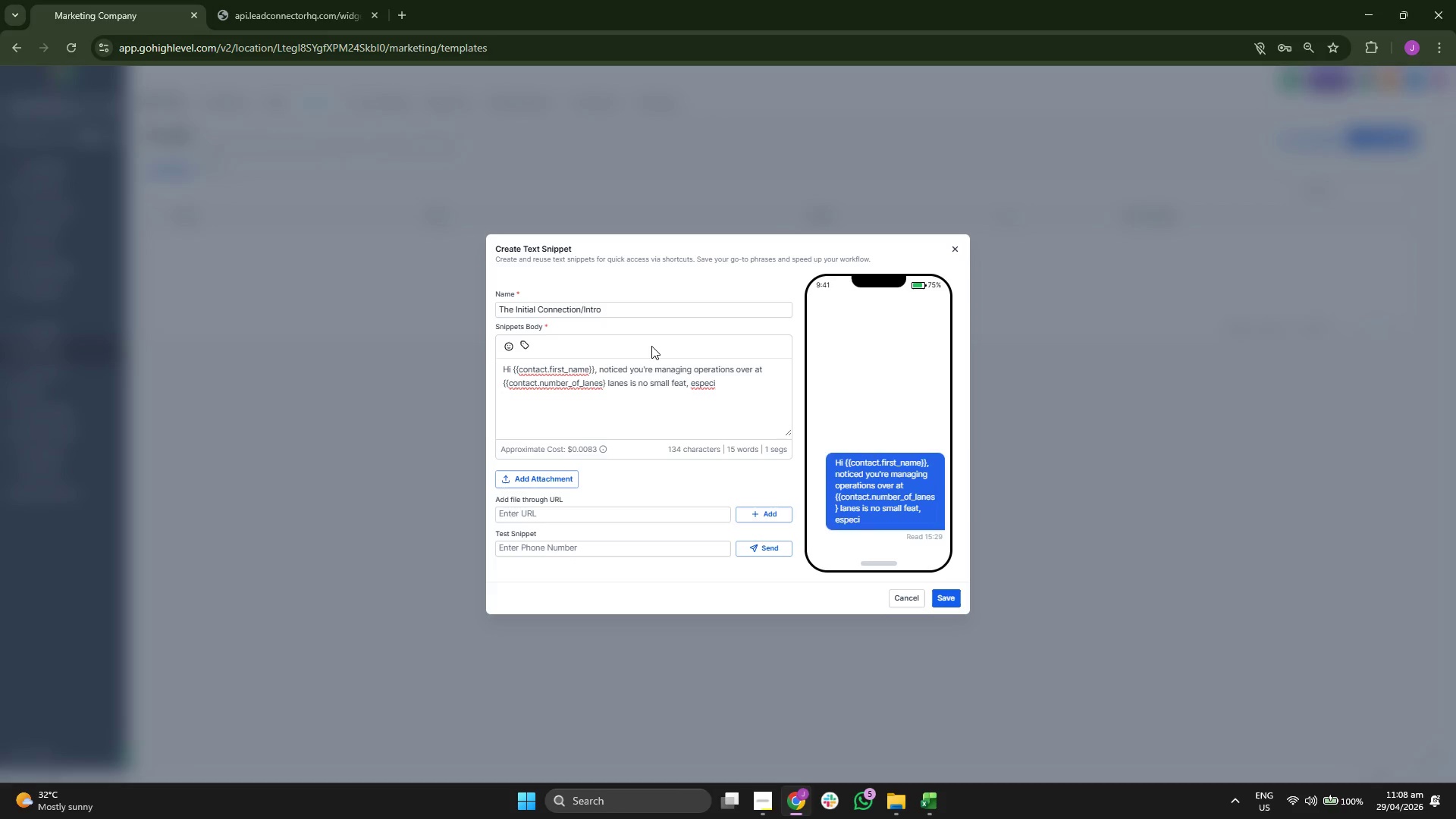 
type(a)
key(Backspace)
key(Backspace)
key(Backspace)
type(cially when)
 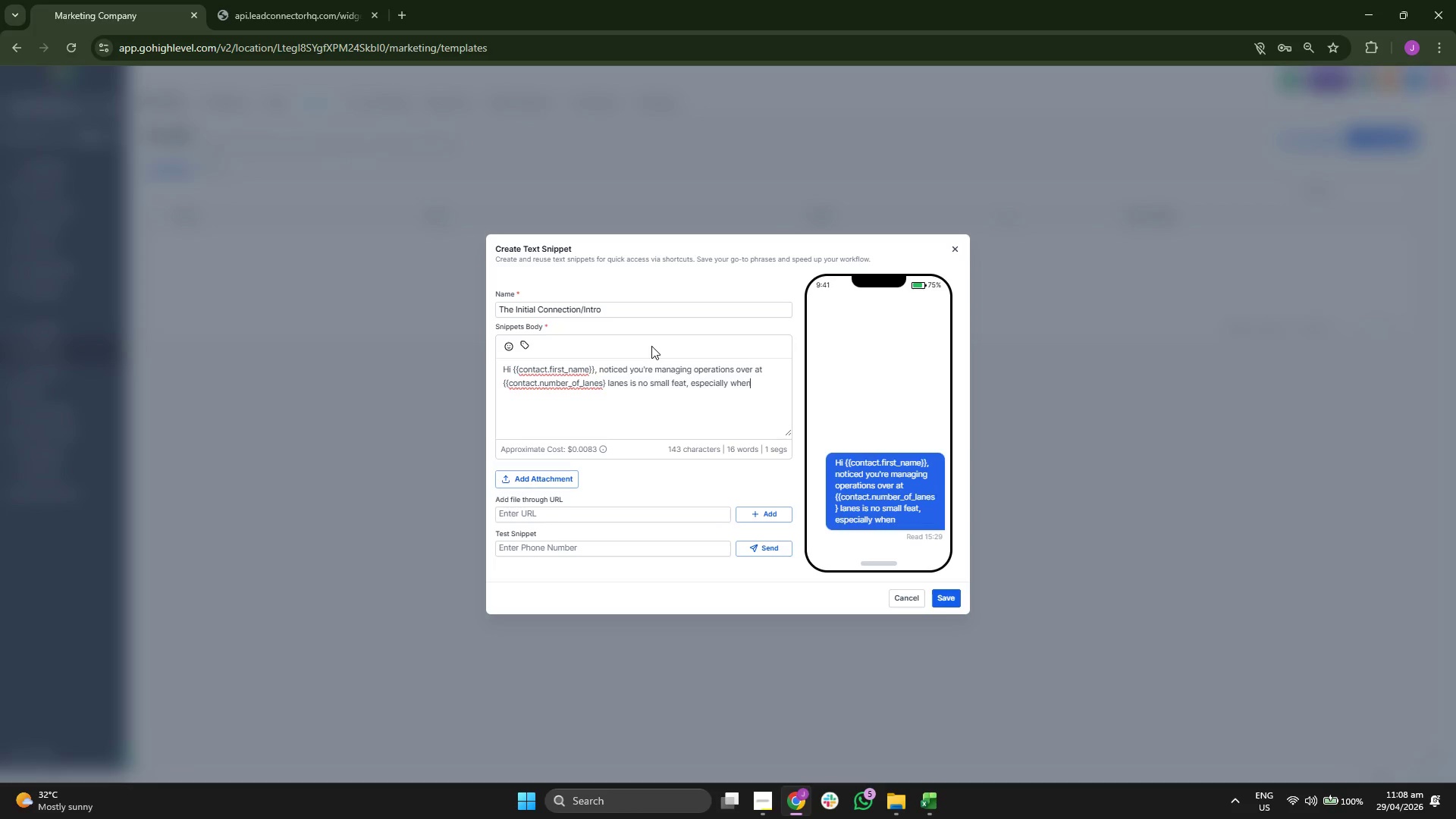 
wait(5.8)
 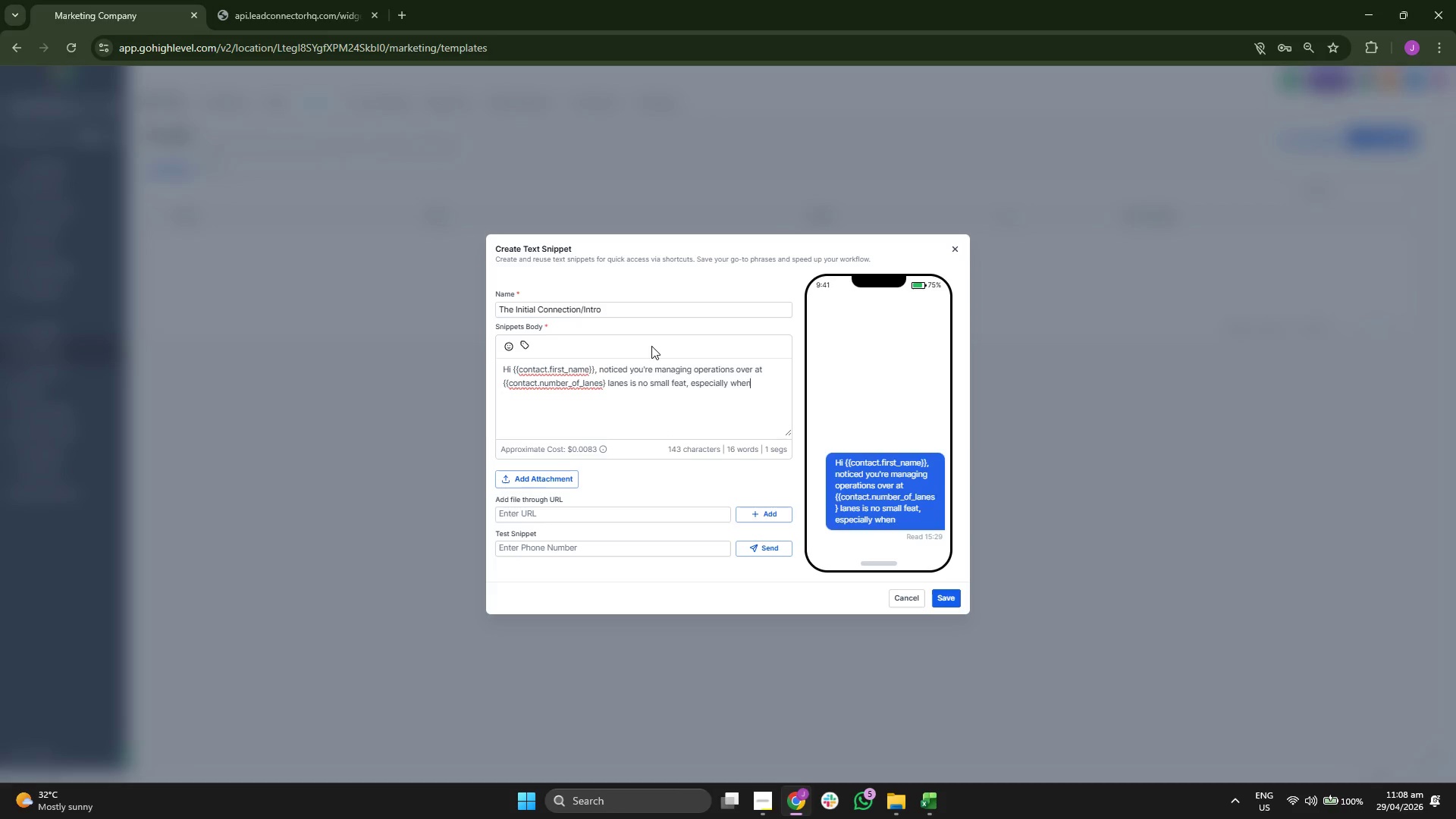 
type( )
key(Backspace)
type( it comes)
 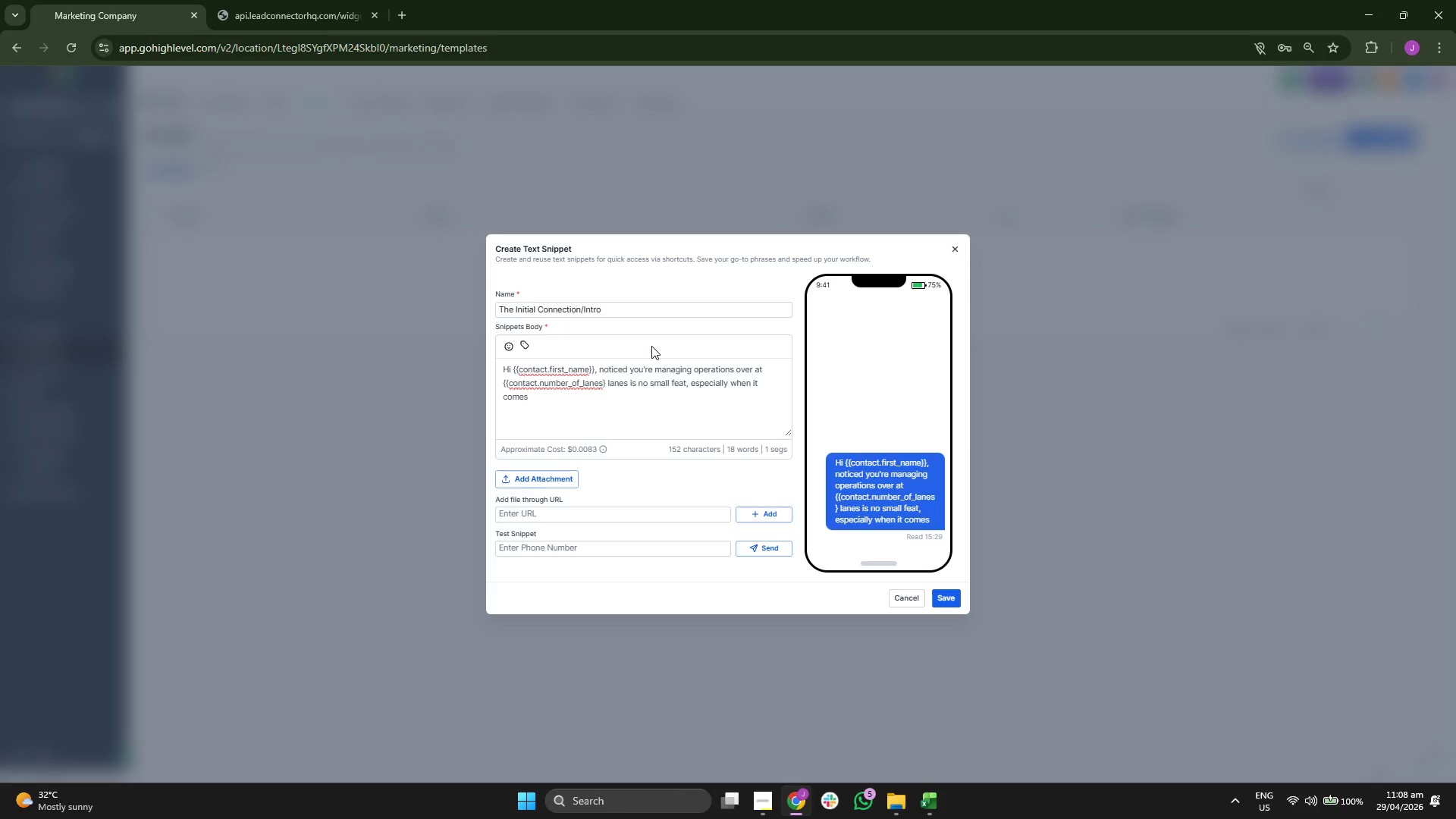 
type( to  )
key(Backspace)
type( )
key(Backspace)
type( keeping)
key(Backspace)
key(Backspace)
key(Backspace)
key(Backspace)
key(Backspace)
key(Backspace)
key(Backspace)
key(Backspace)
type(kep)
key(Backspace)
type(eping league  )
 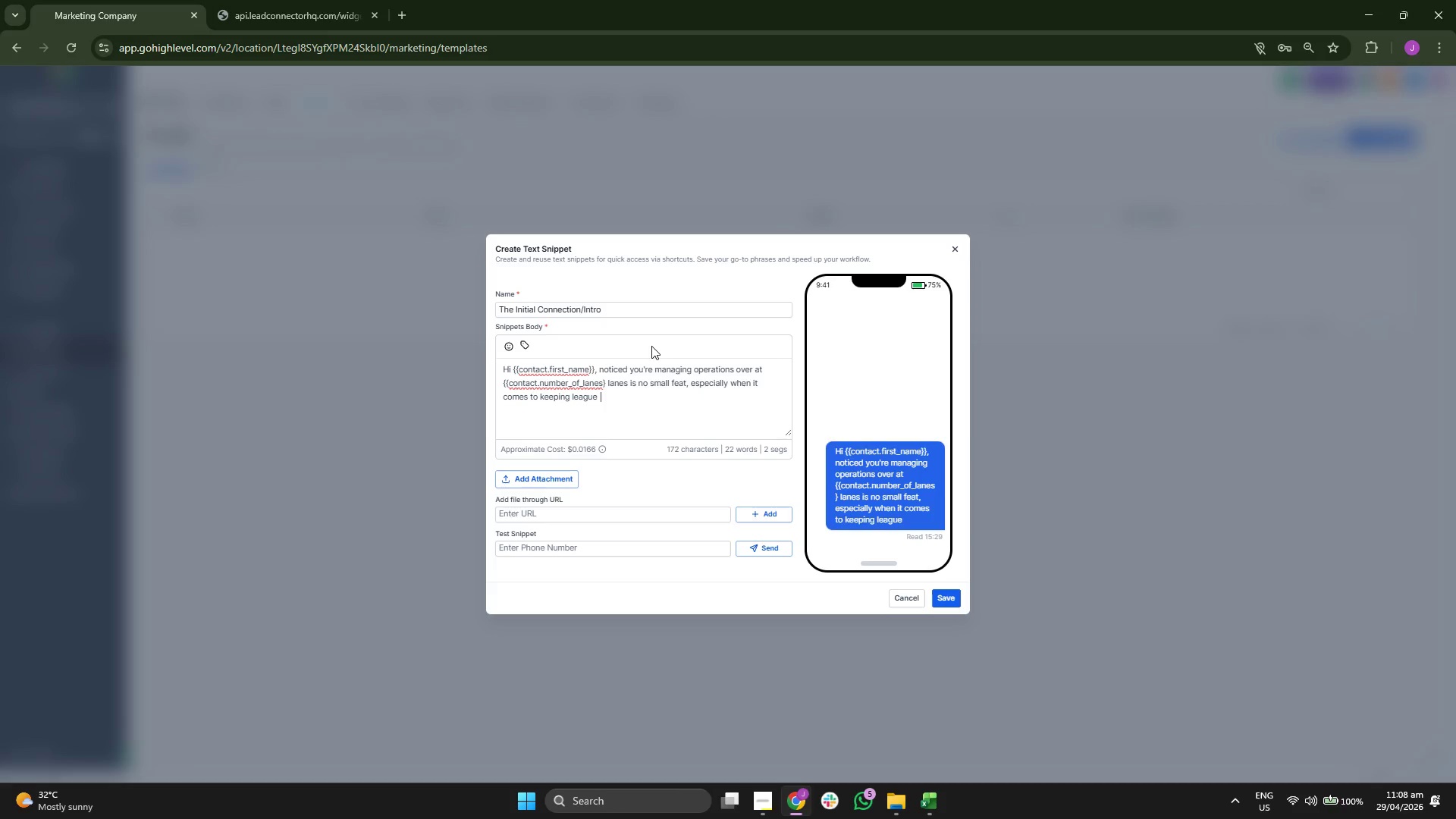 
key(Backspace)
type( )
key(Backspace)
type( )
key(Backspace)
type( scoring and tournam)
 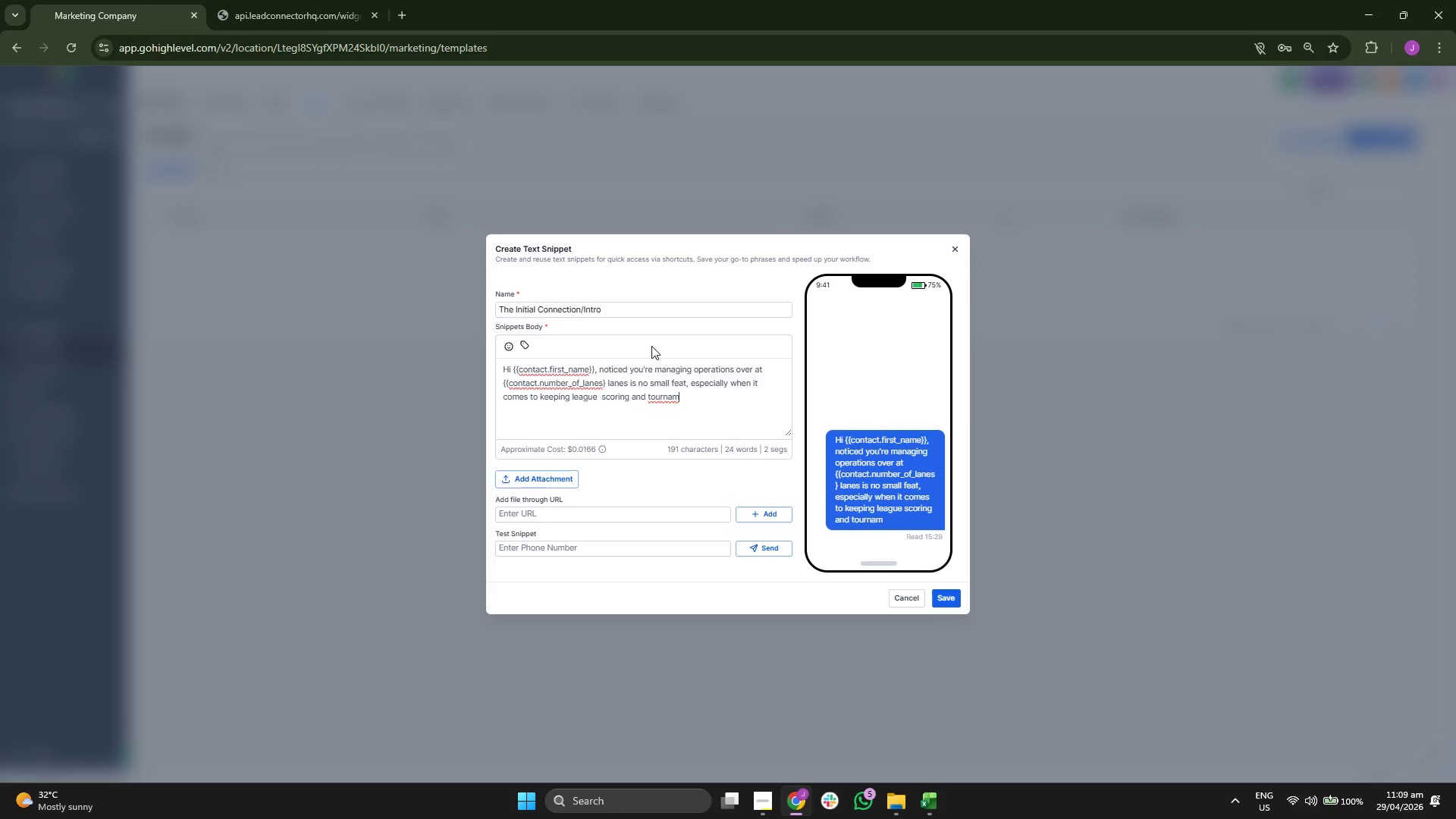 
type(ent brack)
 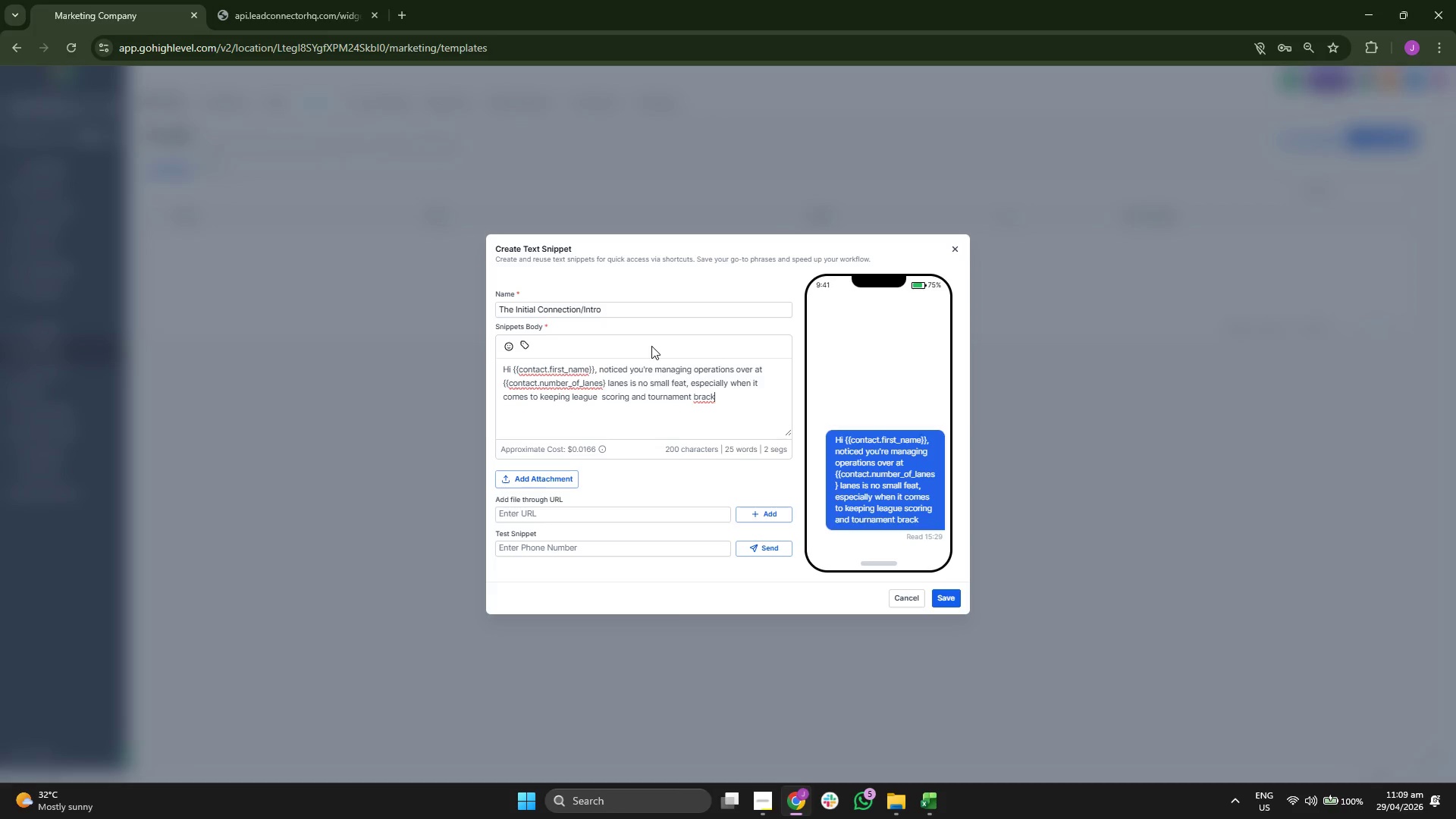 
type(er )
key(Backspace)
key(Backspace)
type(ts organizned)
key(Backspace)
key(Backspace)
key(Backspace)
type(ed.)
 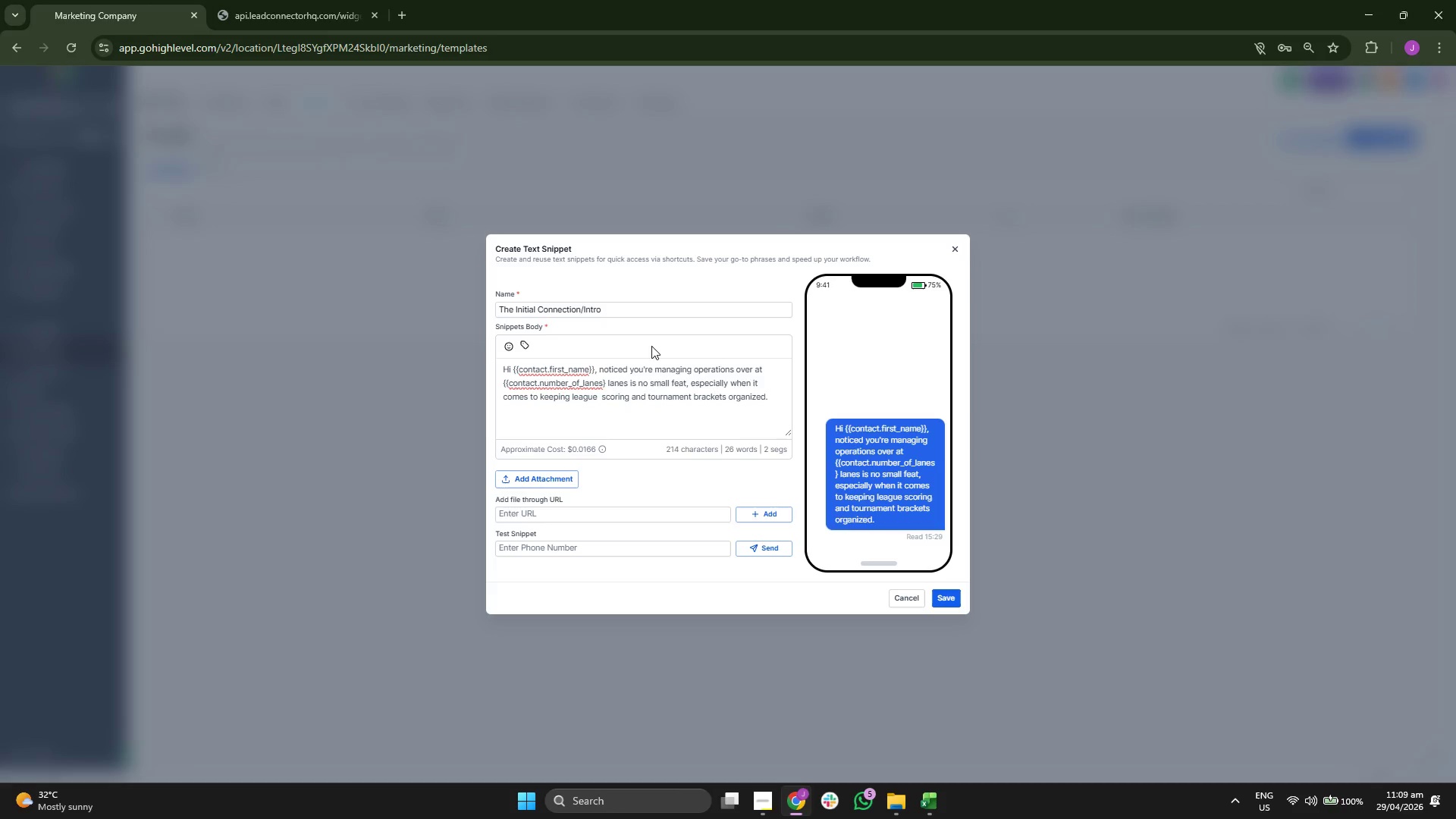 
key(Enter)
 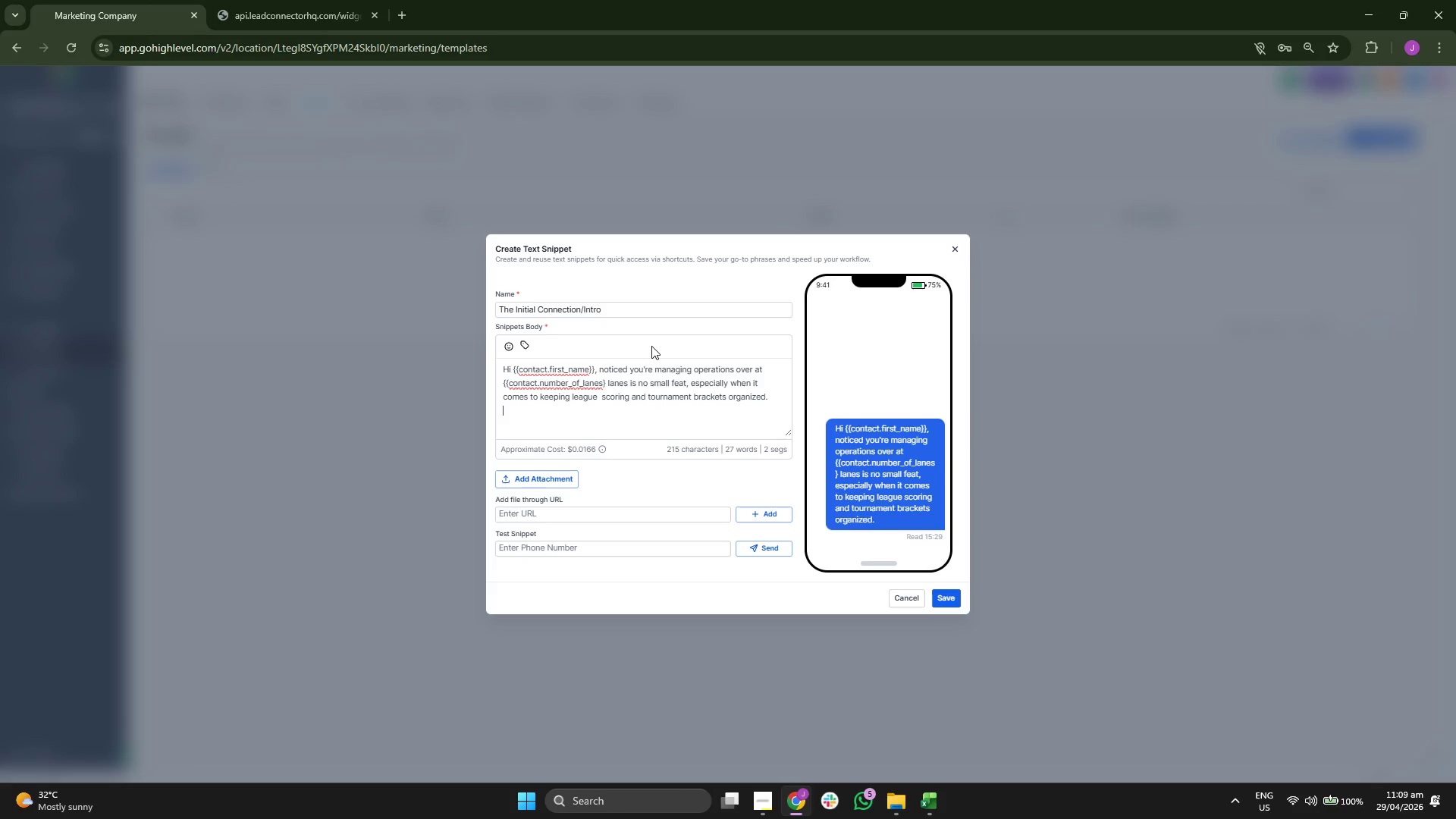 
key(Enter)
 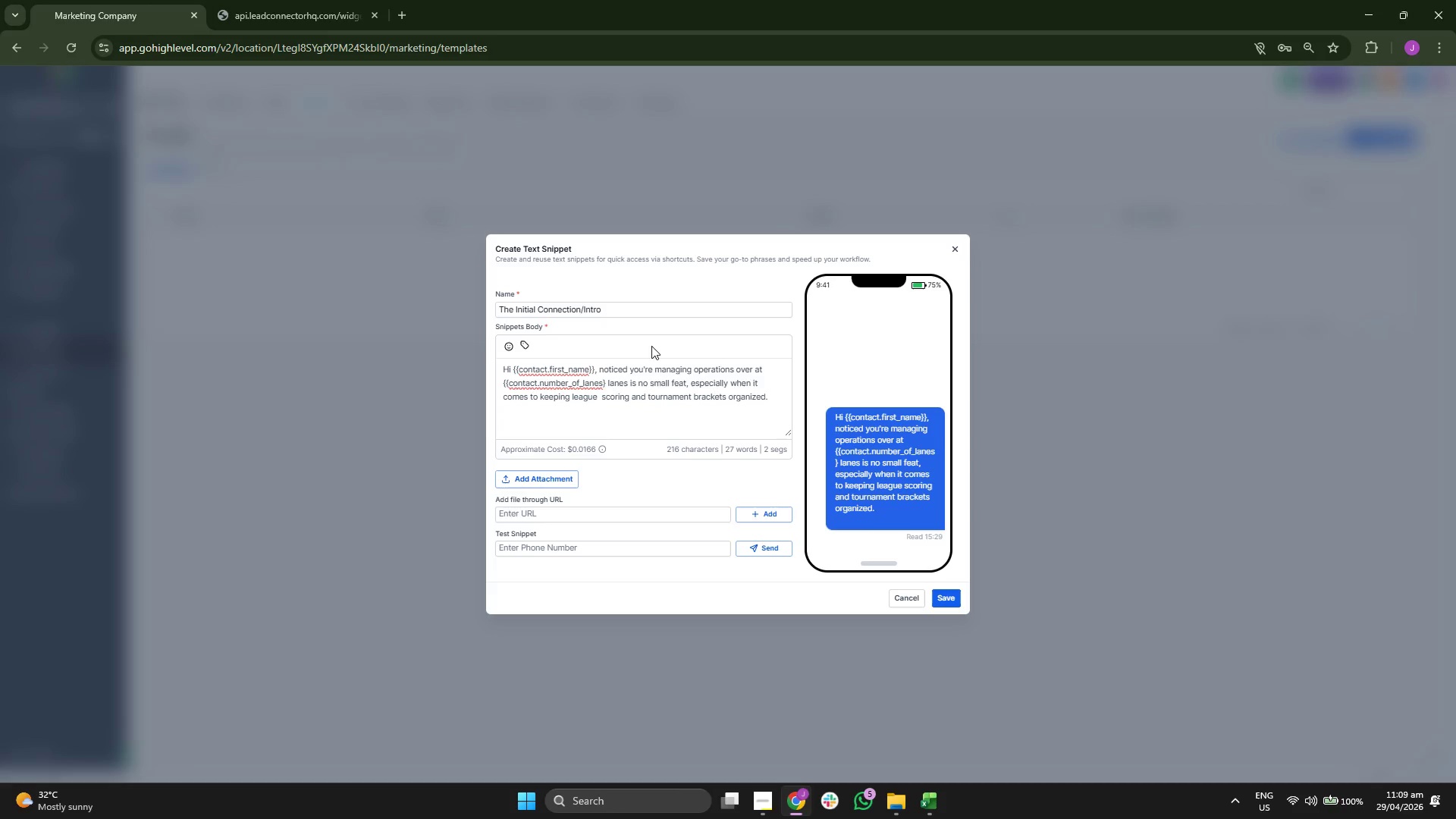 
type(When)
 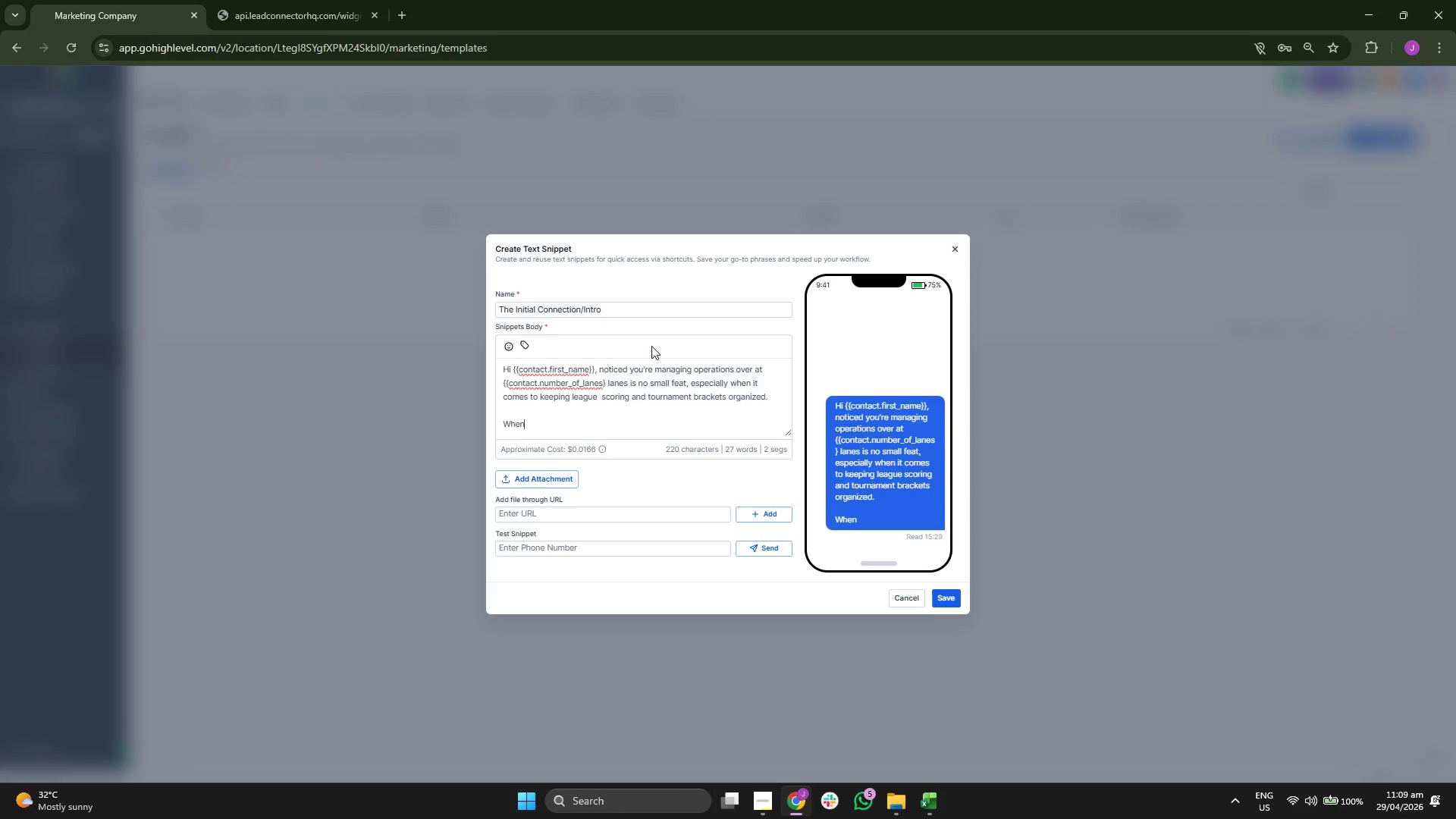 
key(Backspace)
 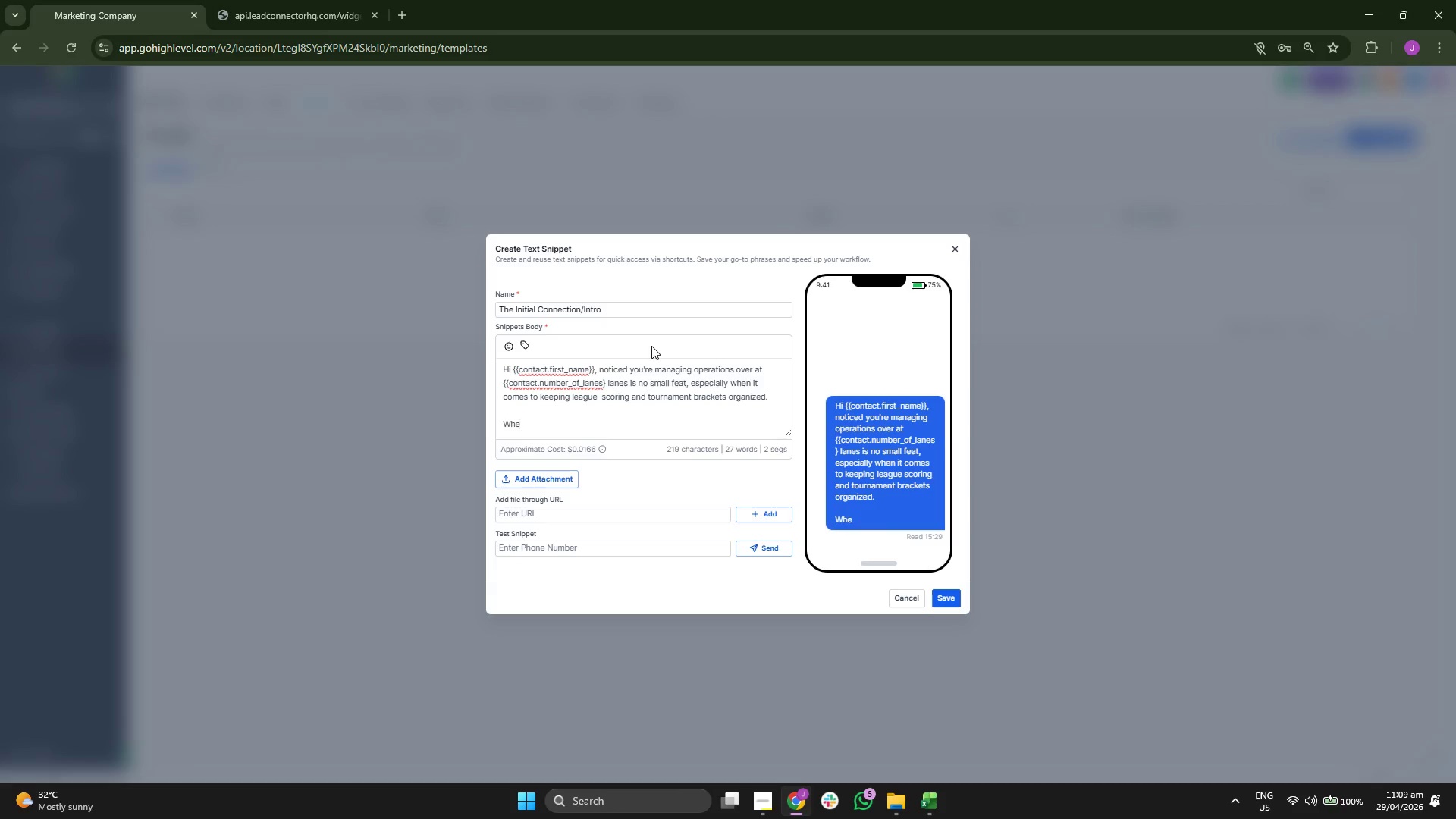 
key(N)
 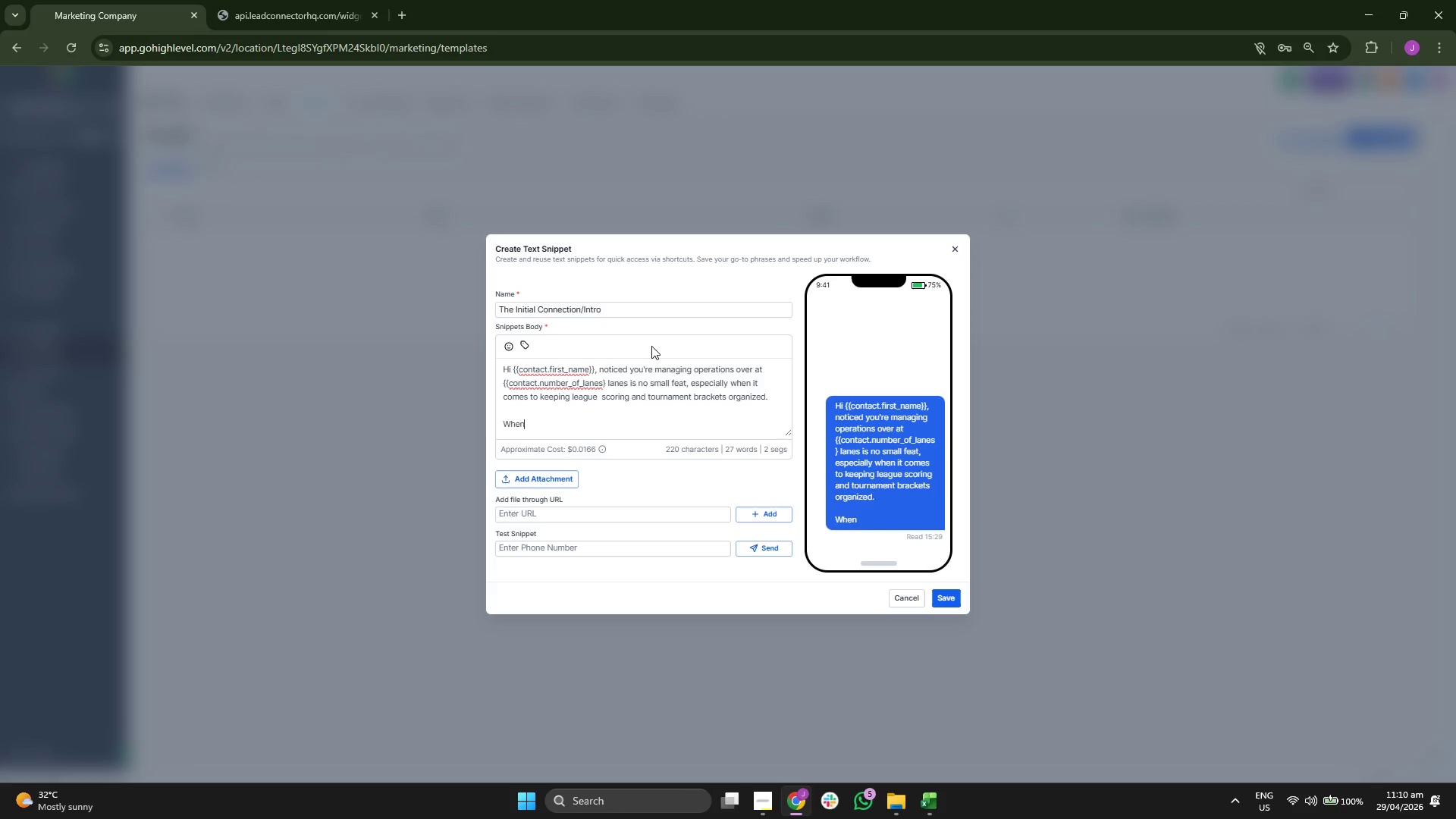 
wait(5.98)
 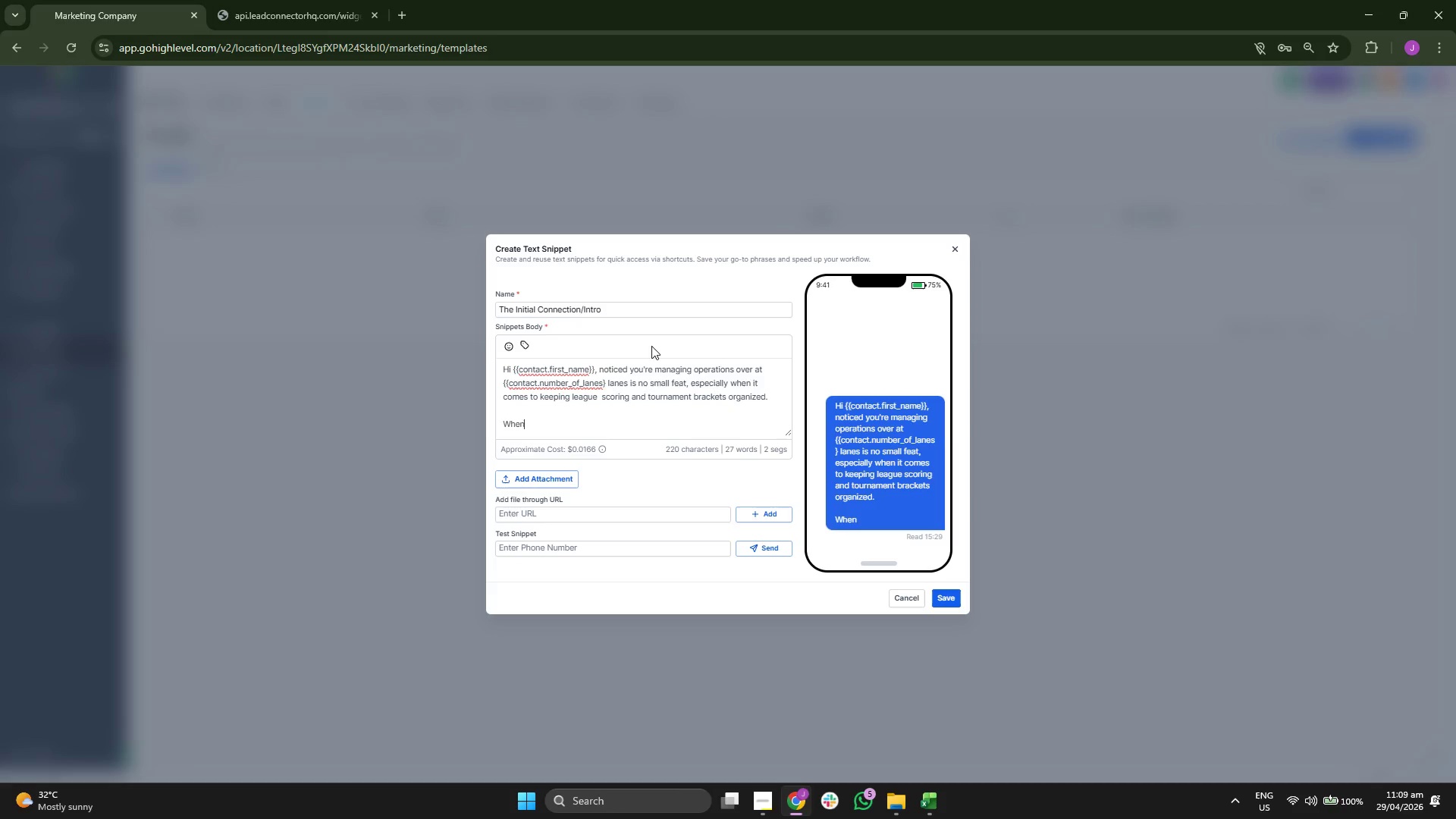 
type( )
key(Backspace)
type( )
key(Backspace)
key(Backspace)
key(Backspace)
key(Backspace)
type(e're launching )
key(Backspace)
type( =)
key(Backspace)
key(Backspace)
type( StrikeStream to)
key(Backspace)
key(Backspace)
key(Backspace)
type( to help in)
 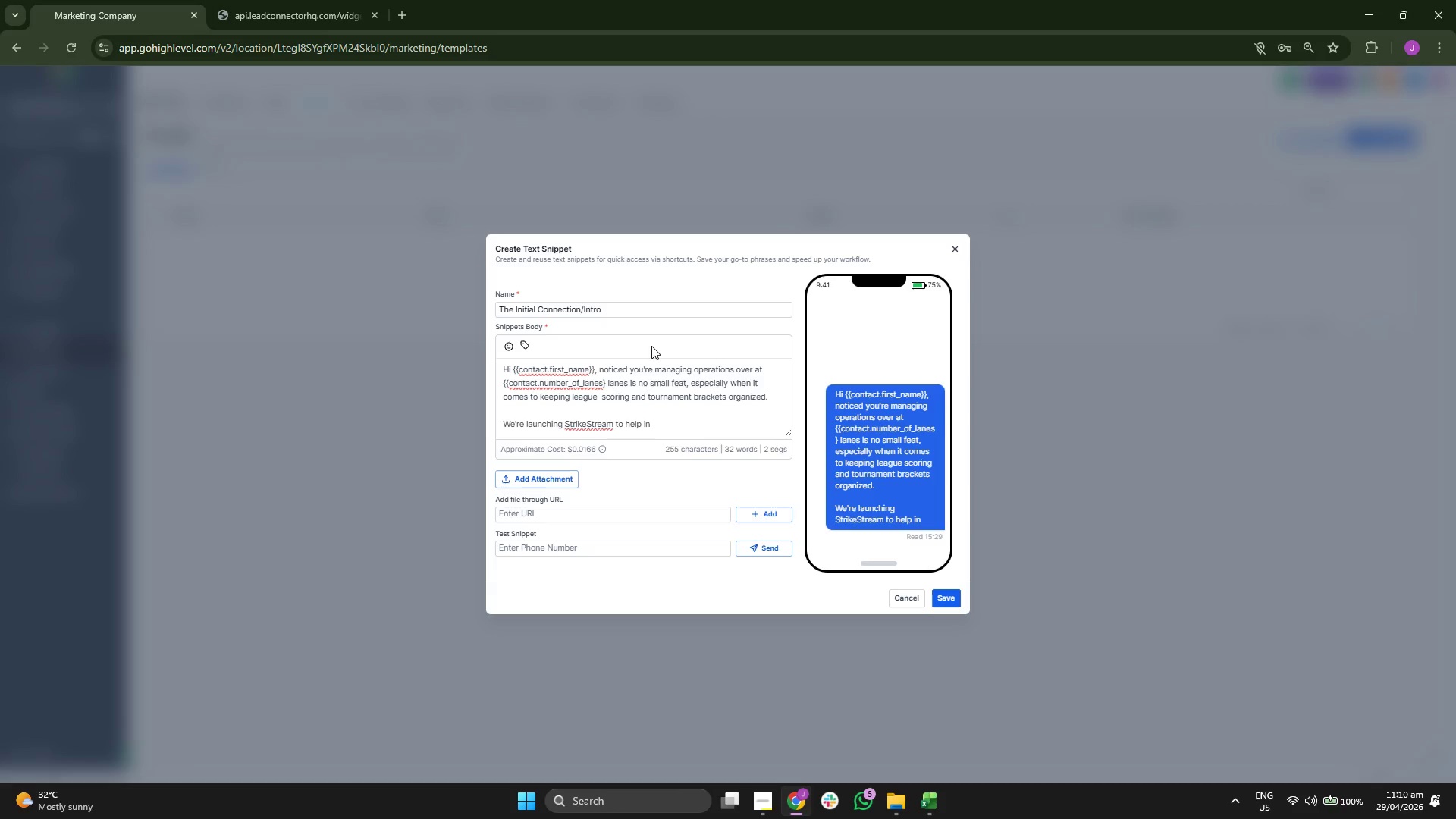 
type(de )
key(Backspace)
type(penden)
 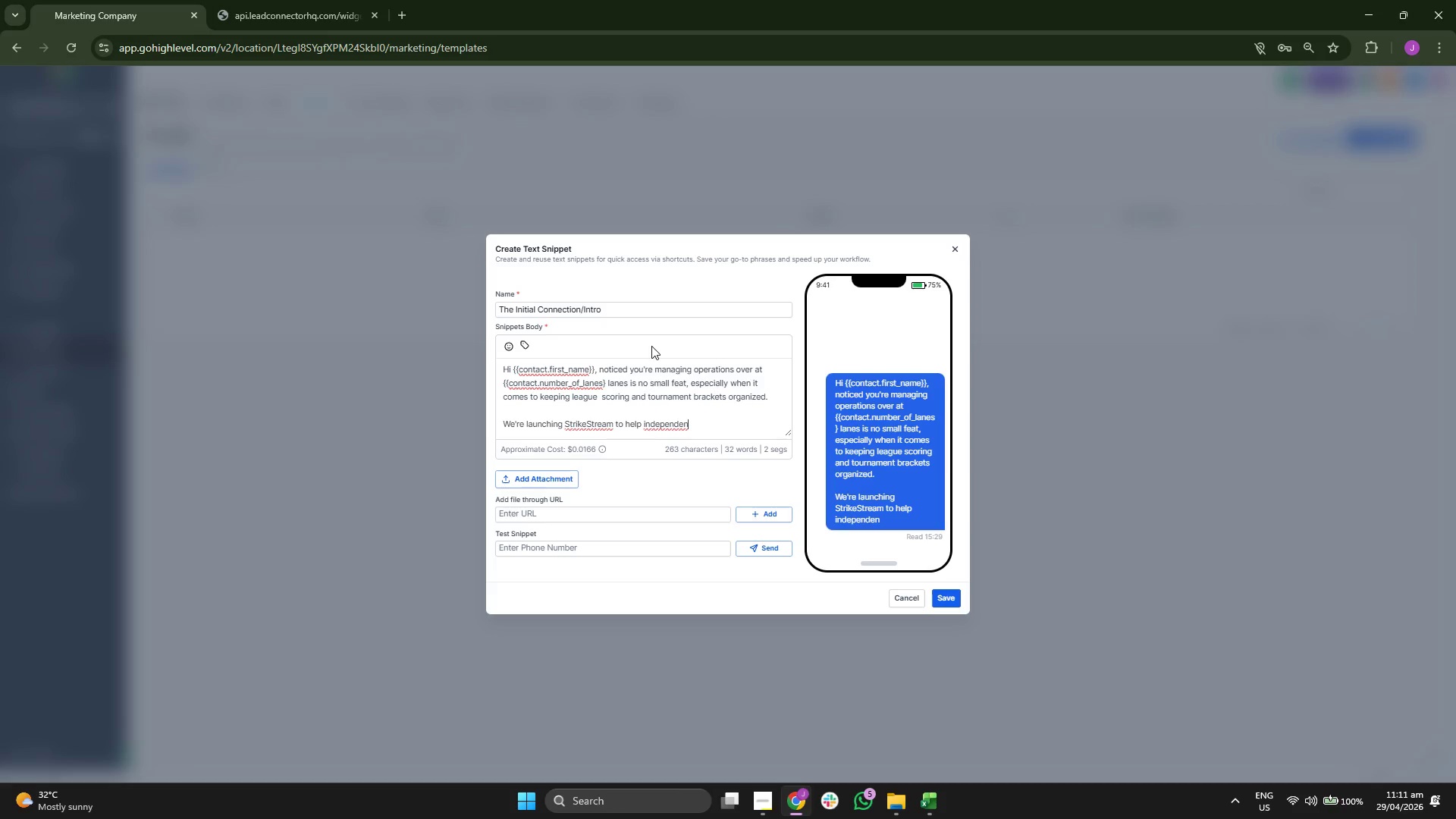 
type( )
key(Backspace)
type(t alleys digitize that entire process so you can focus )
key(Backspace)
type( )
 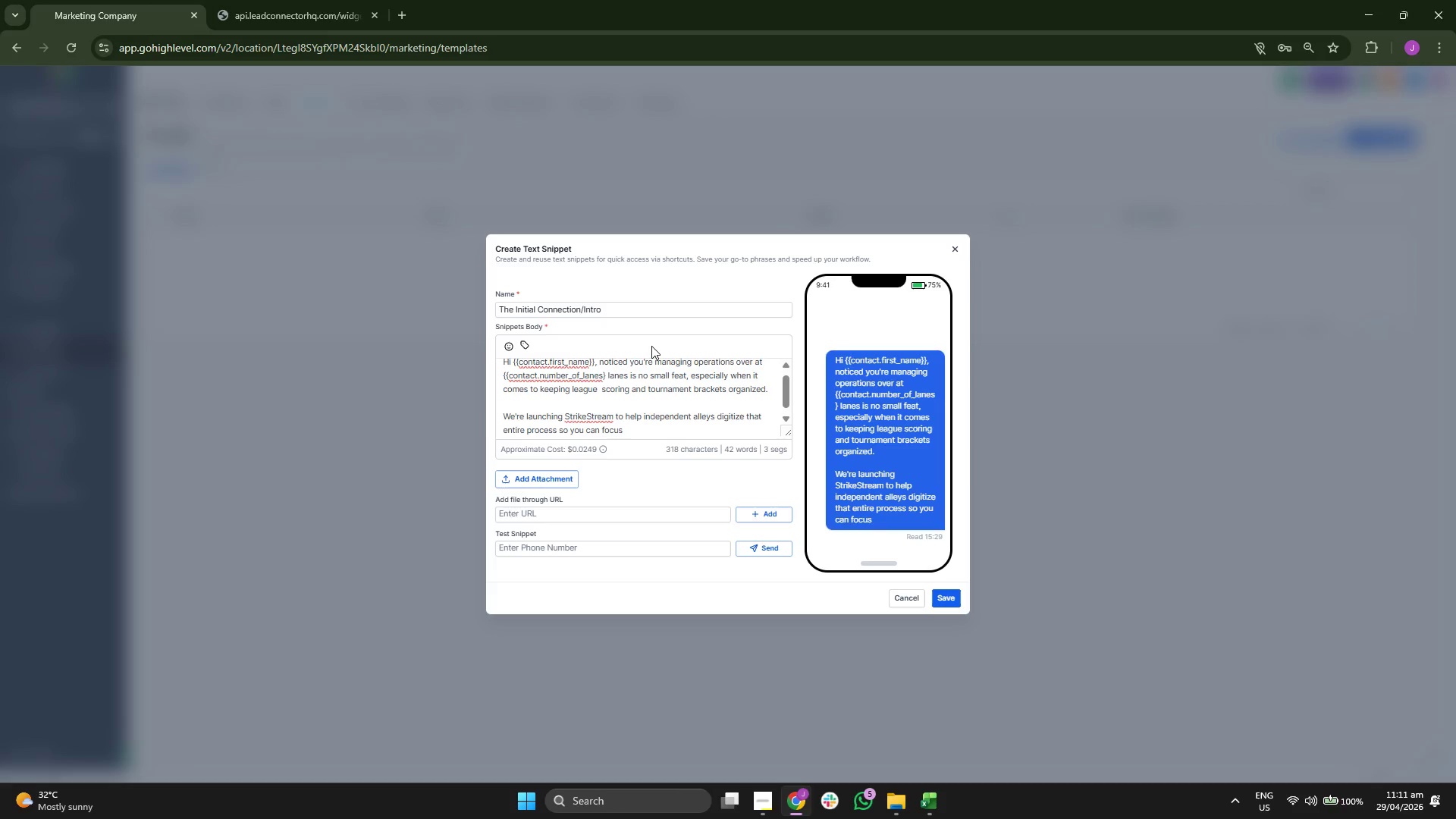 
key(Backspace)
type( more on the floor )
key(Backspace)
type( )
key(Backspace)
type( and )
 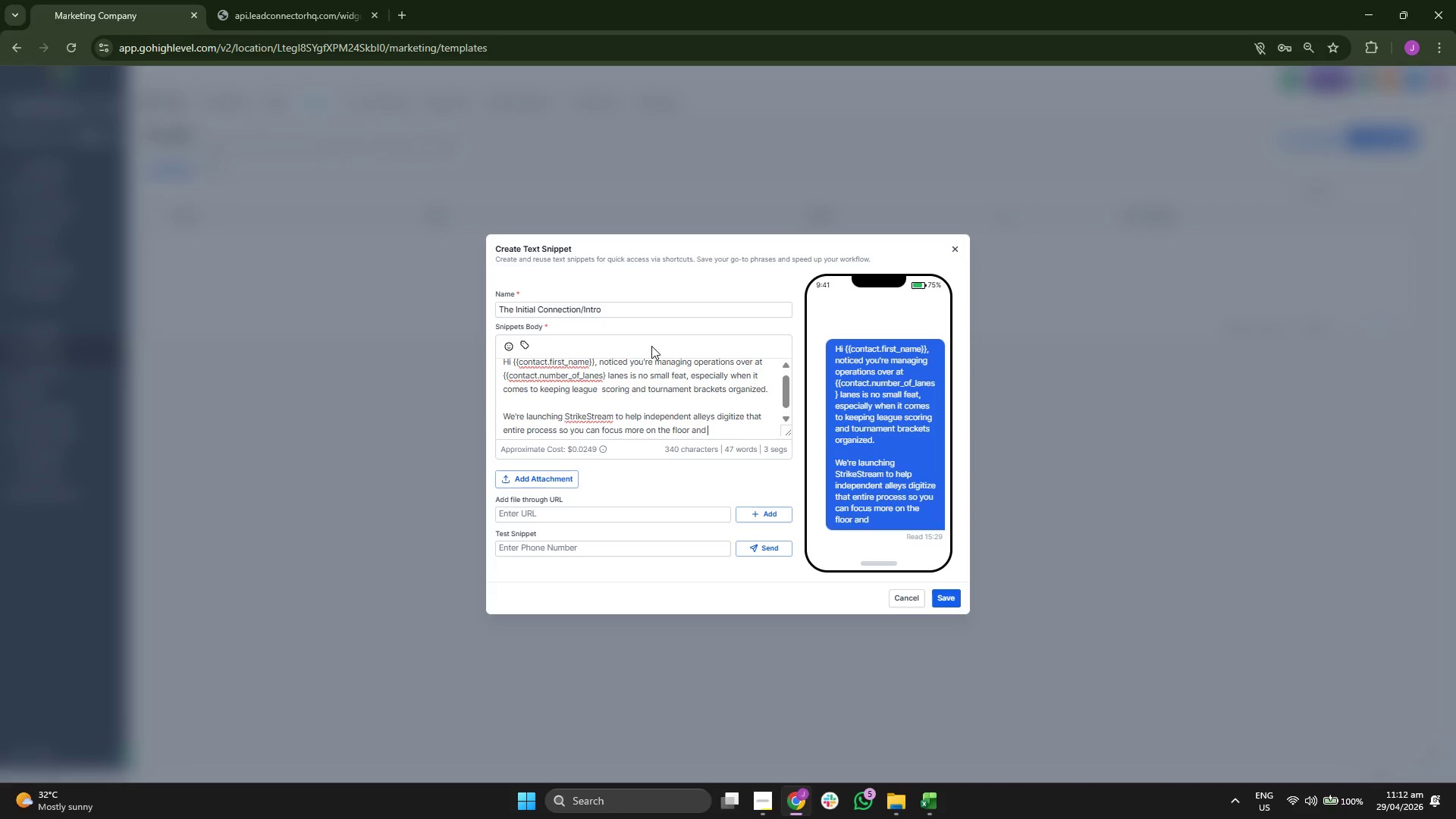 
type(less)
 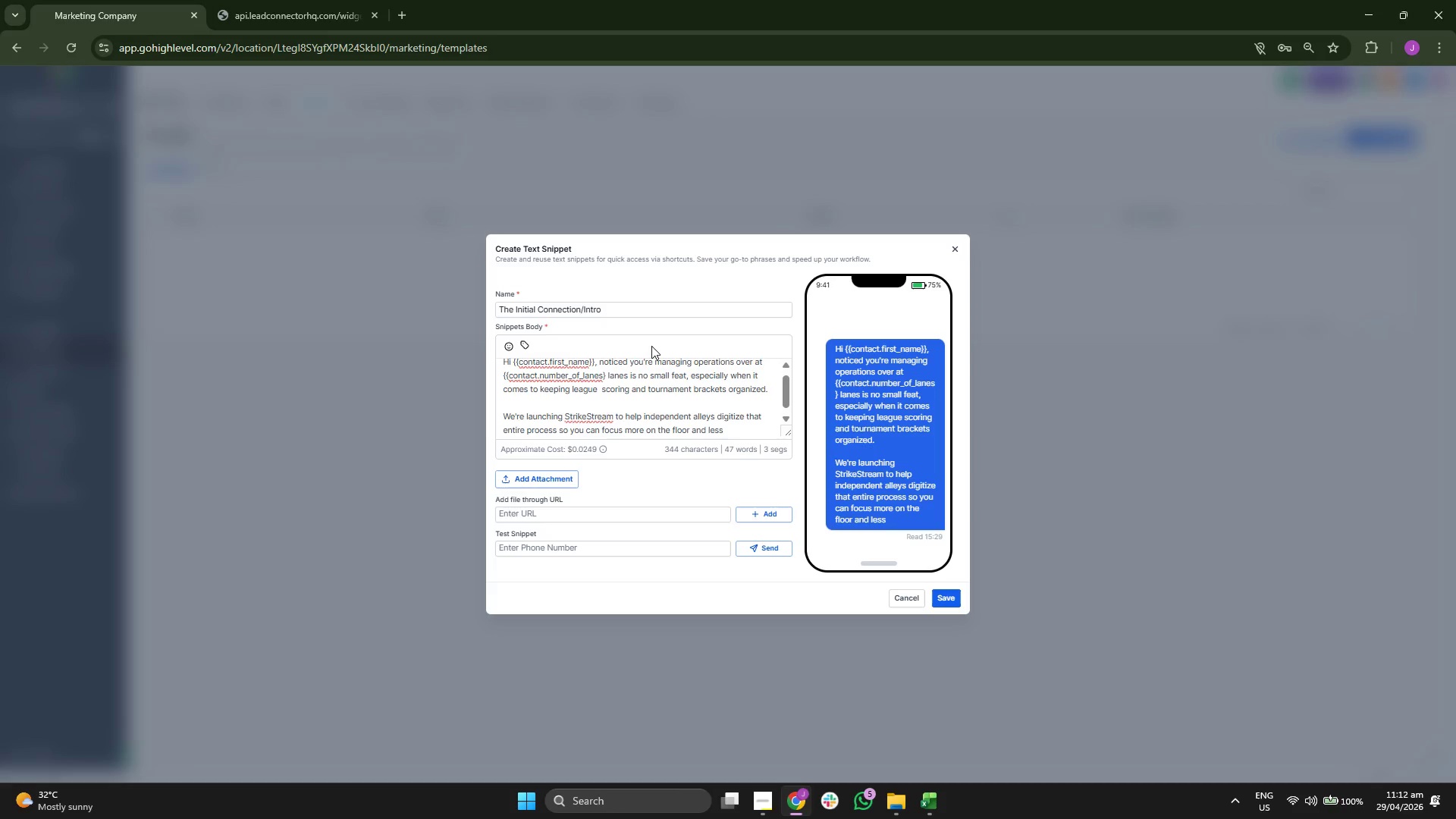 
type( on )
key(Backspace)
type( the)
 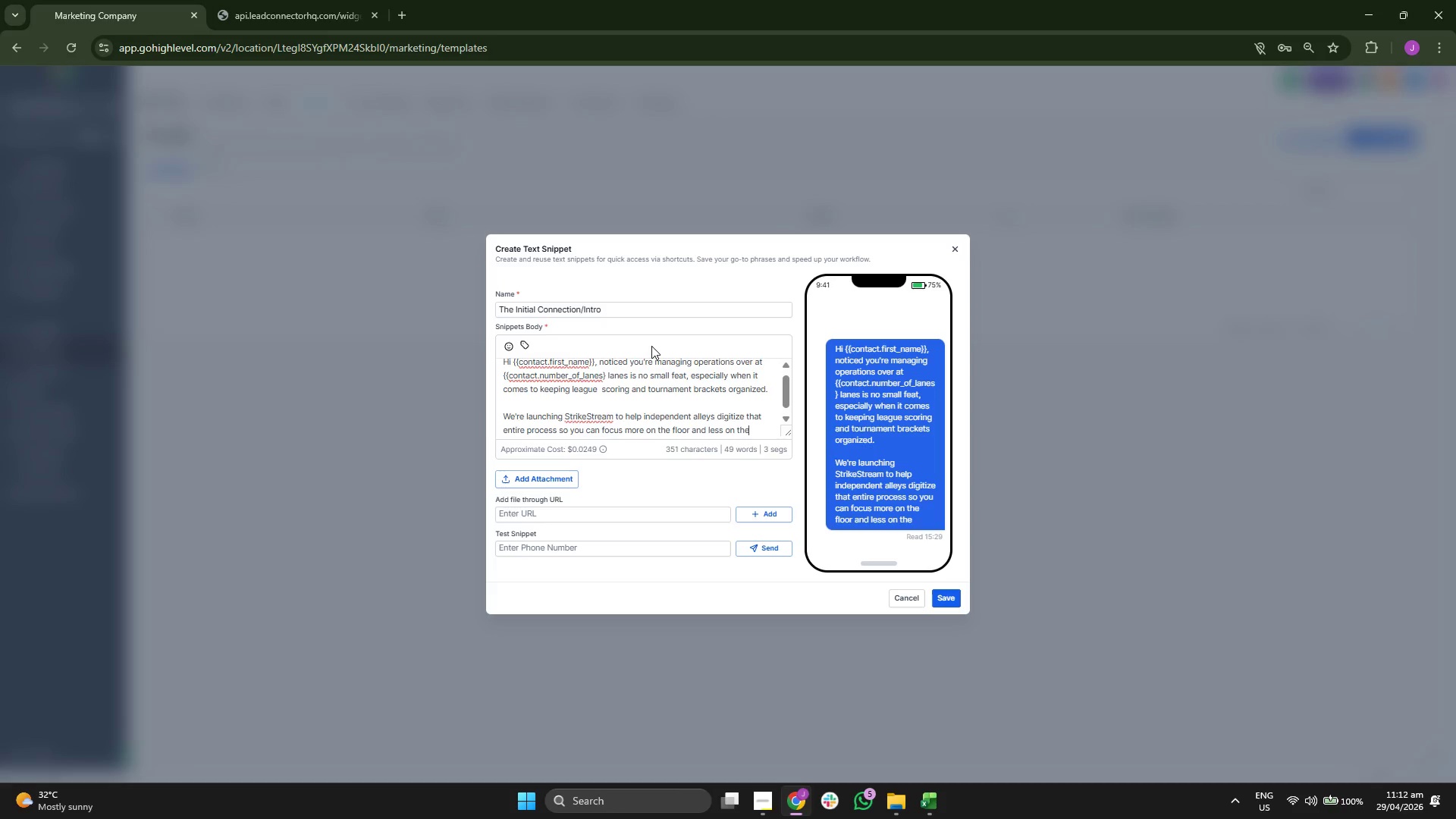 
type( paperwork.  )
key(Backspace)
type( )
key(Backspace)
key(Backspace)
type( )
 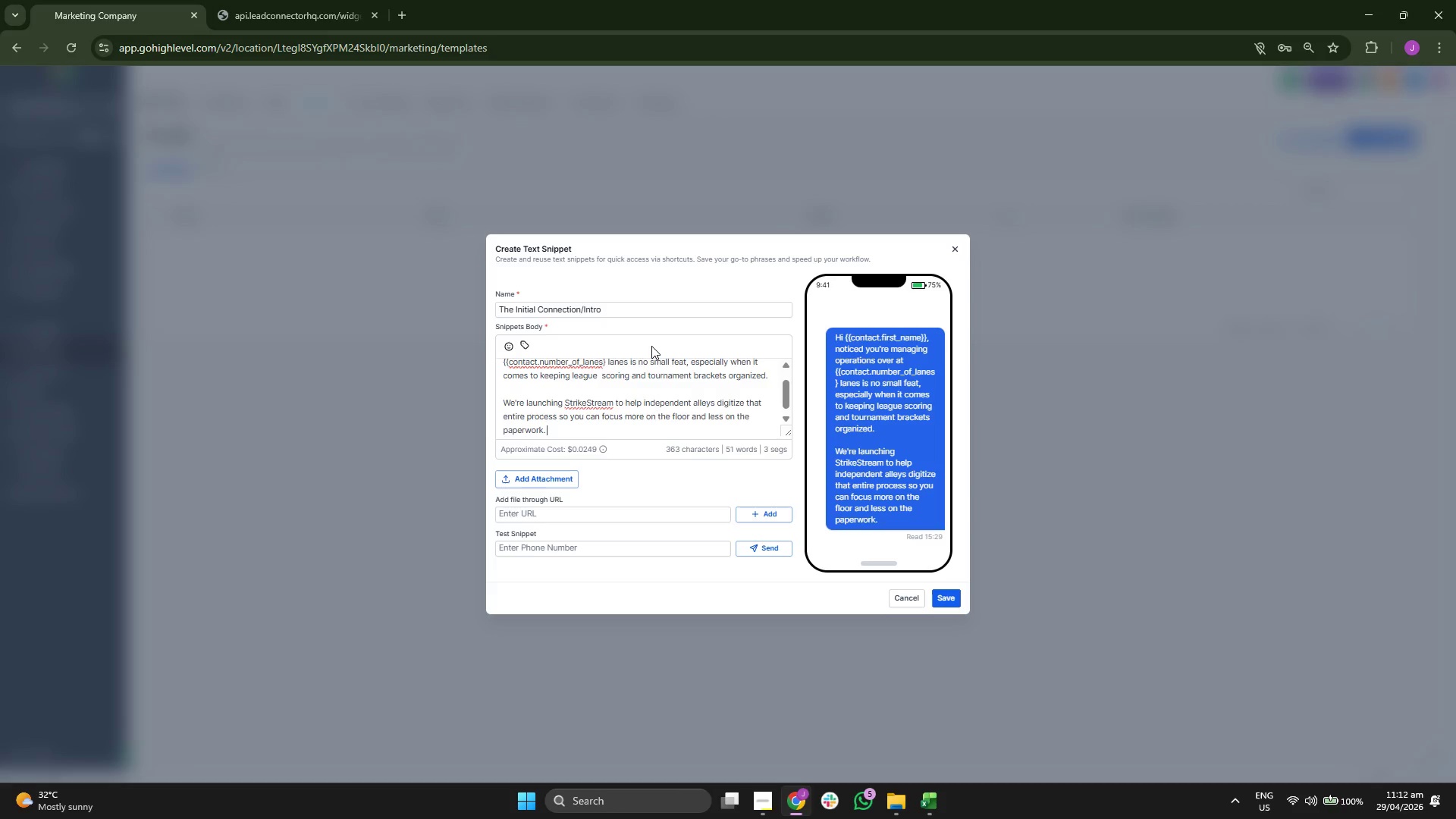 
type(Wou)
 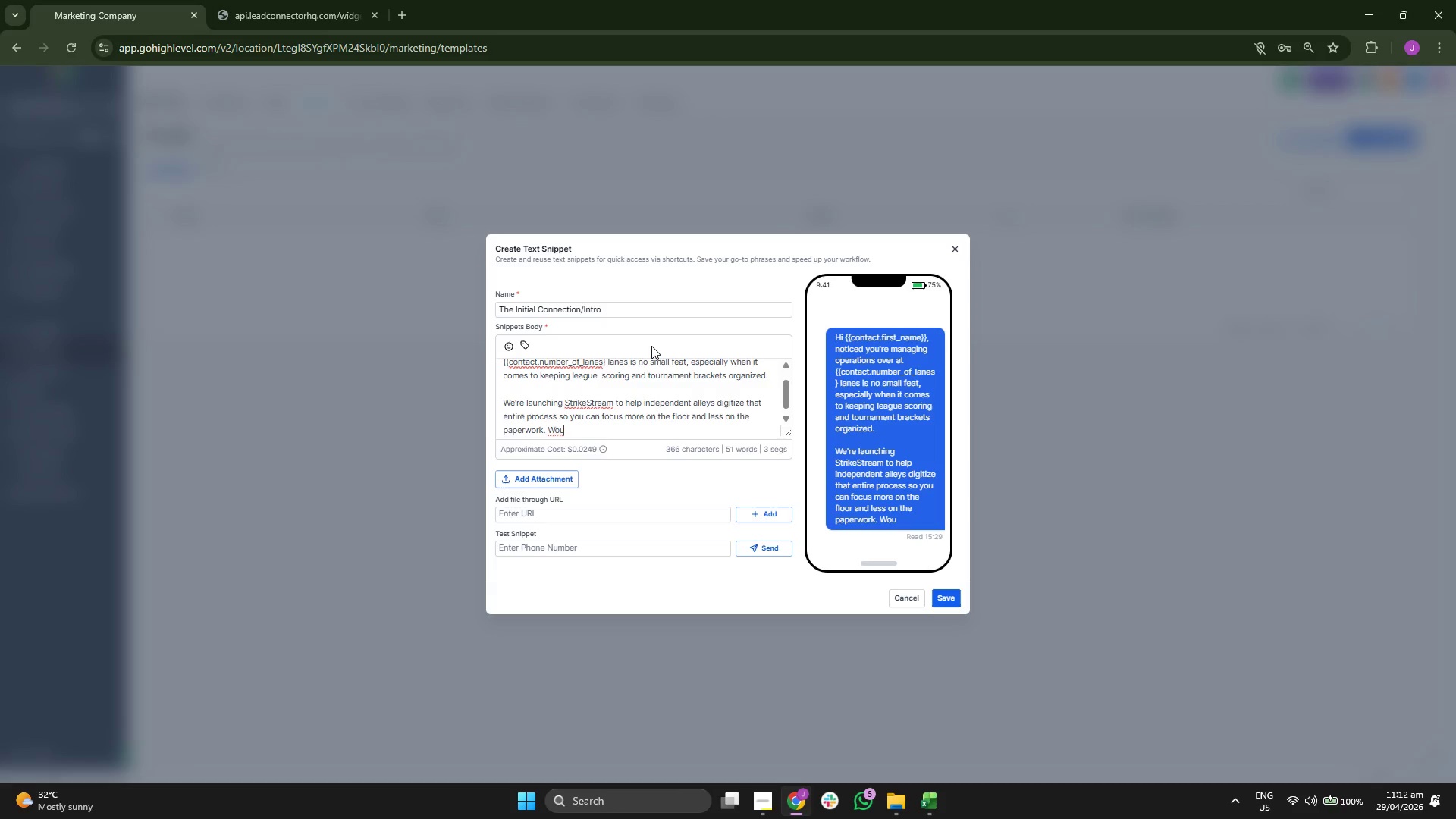 
type( )
key(Backspace)
type(ld)
 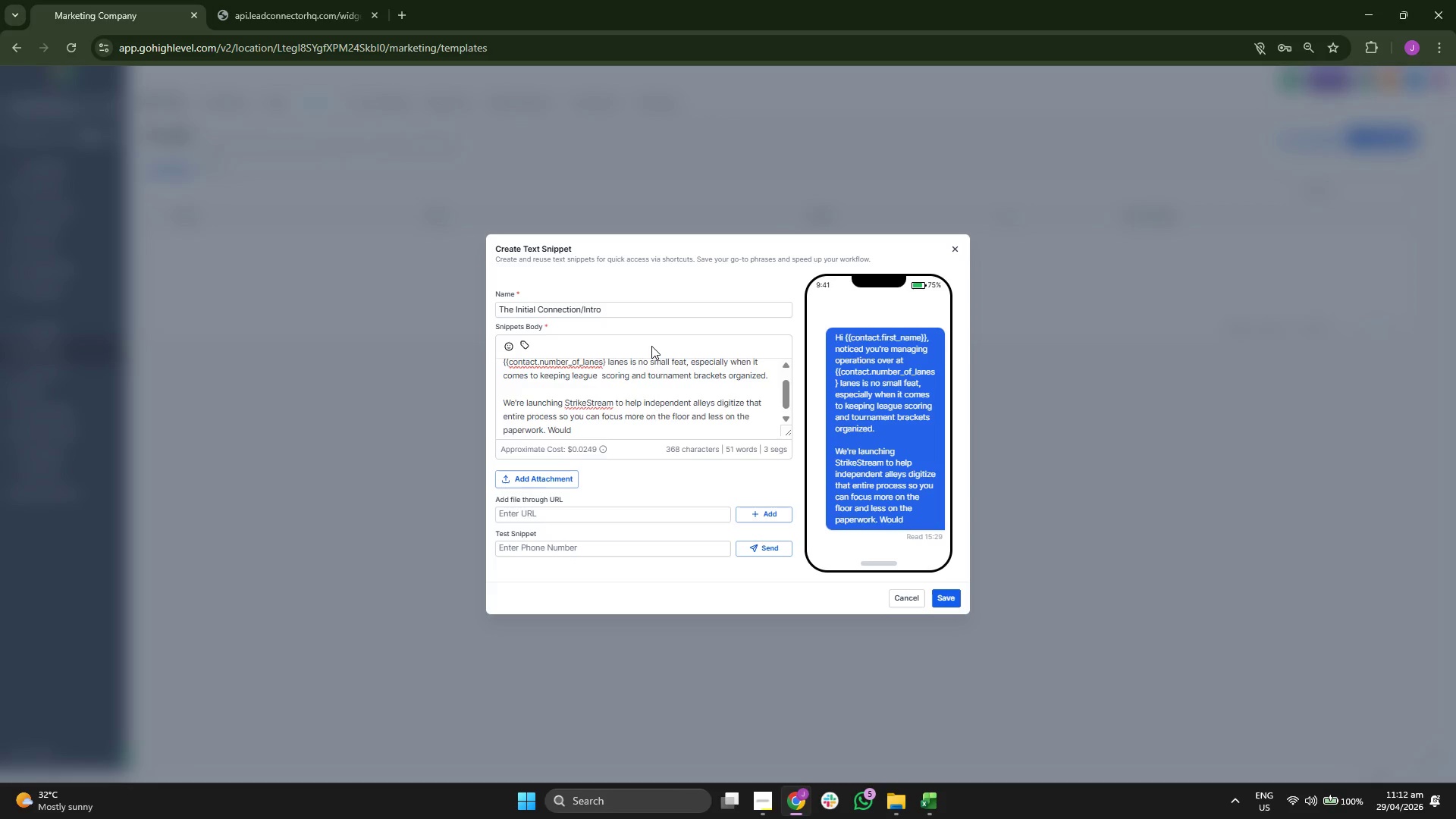 
key(Space)
 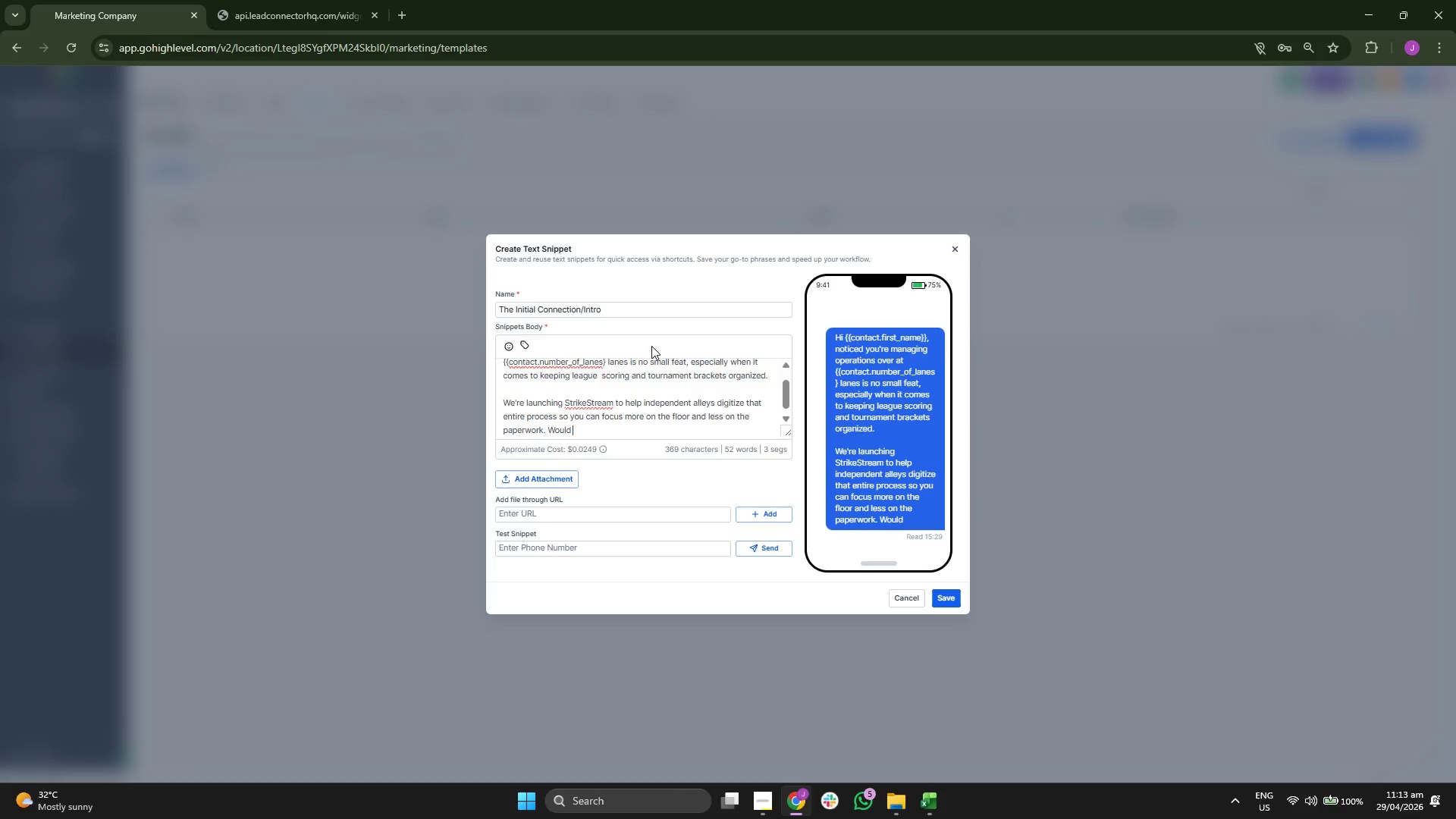 
key(Backspace)
type( you be open)
 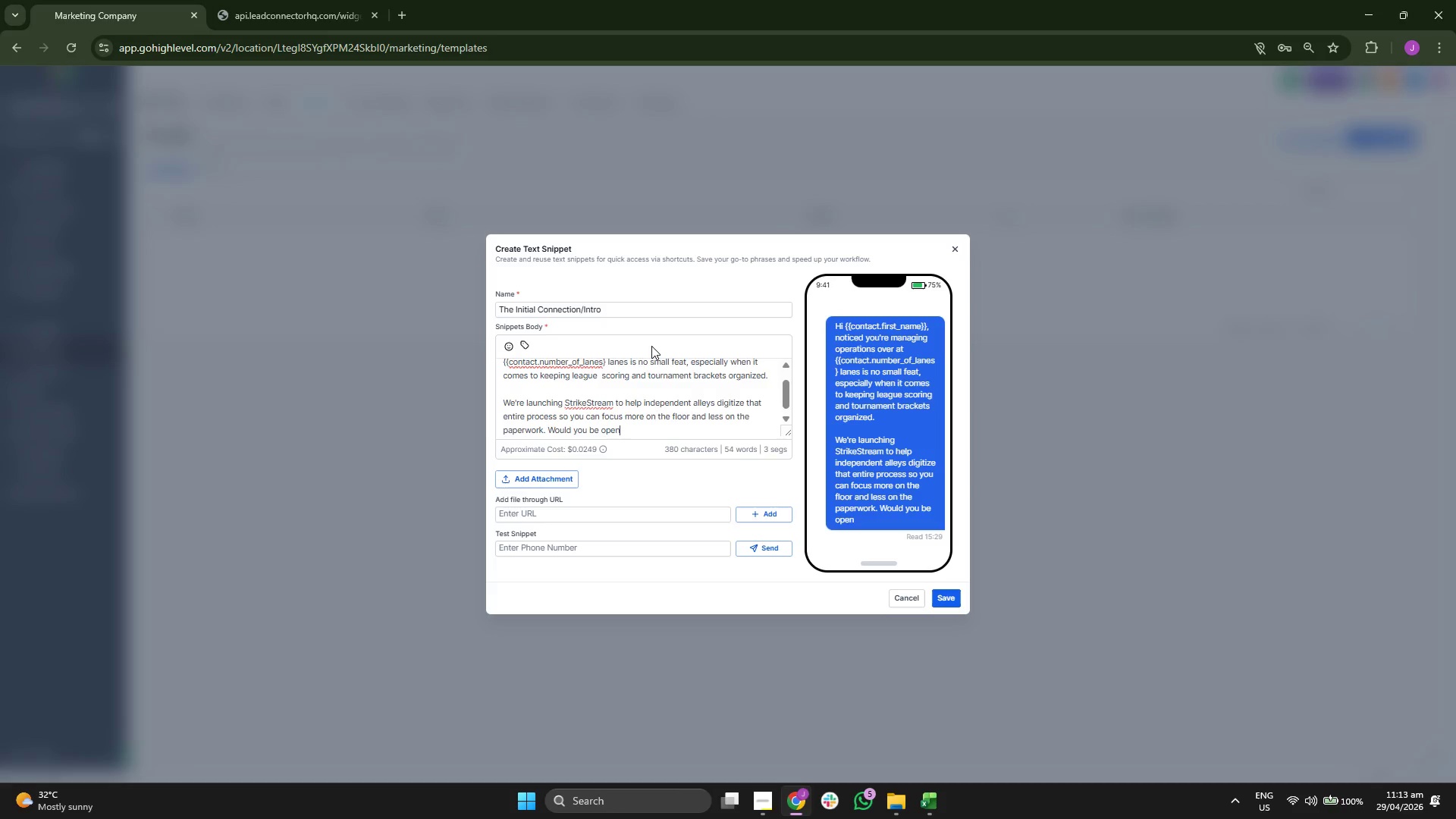 
key(Space)
 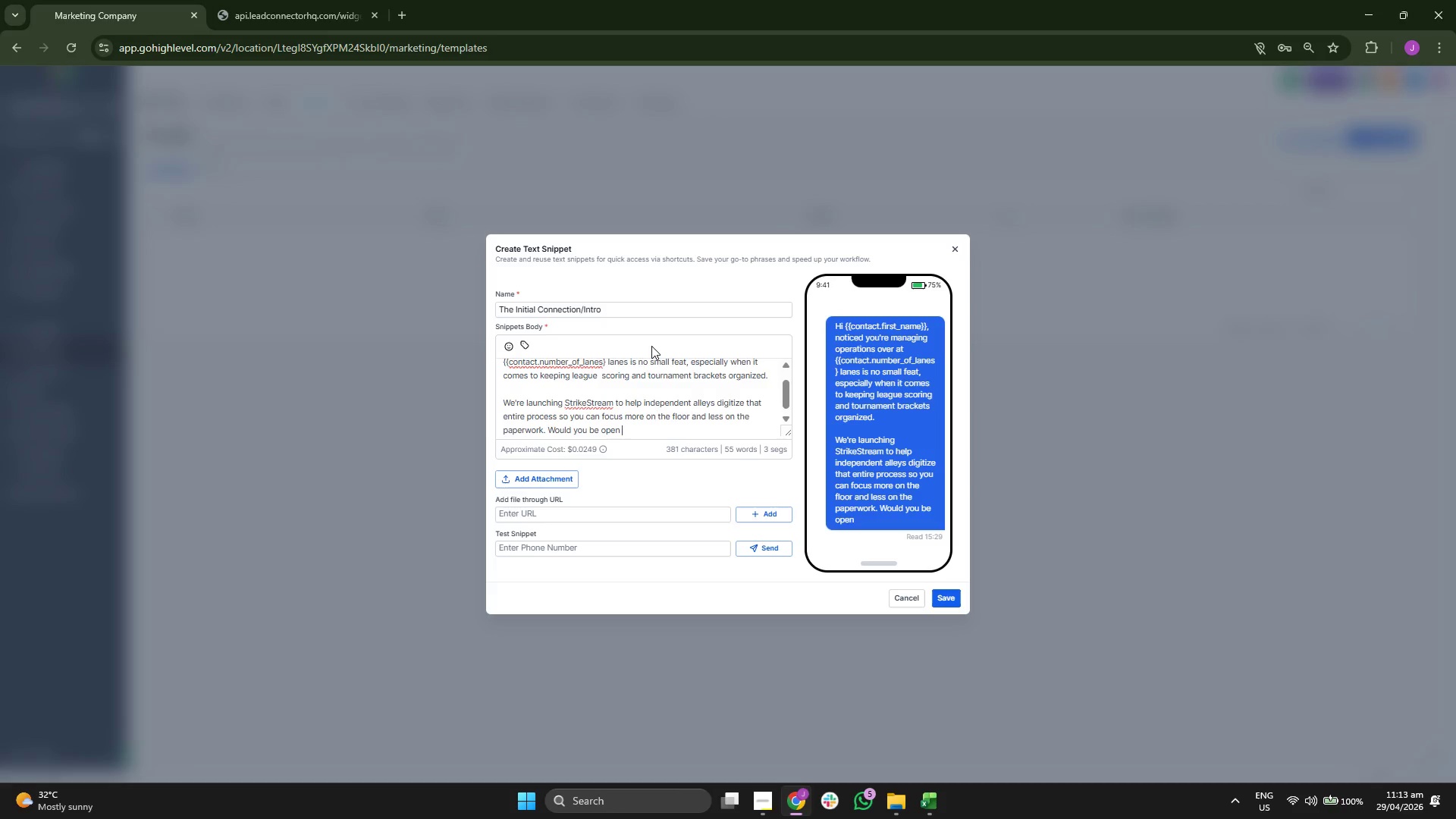 
wait(5.91)
 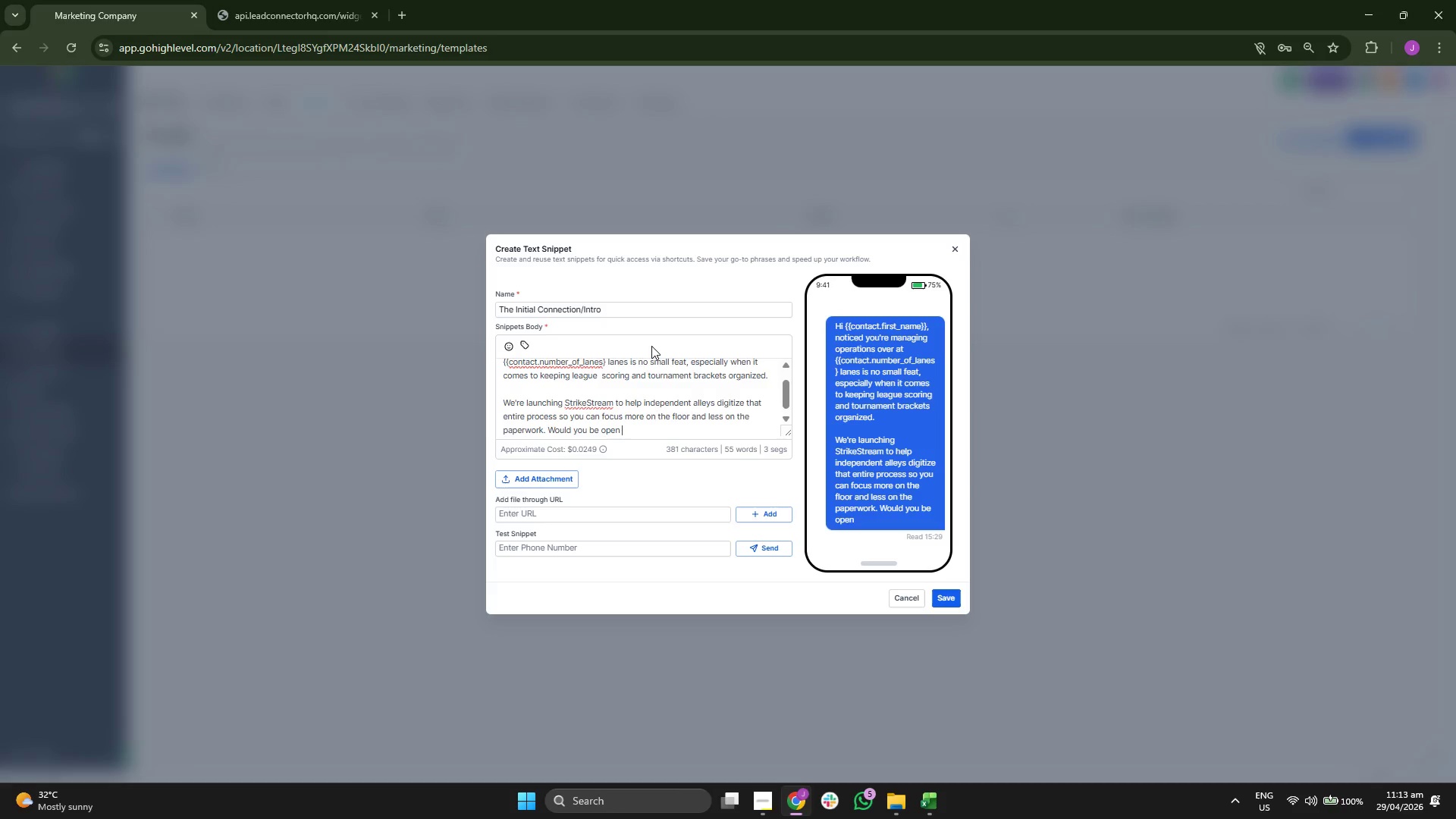 
type( )
key(Backspace)
key(Backspace)
type( to a)
 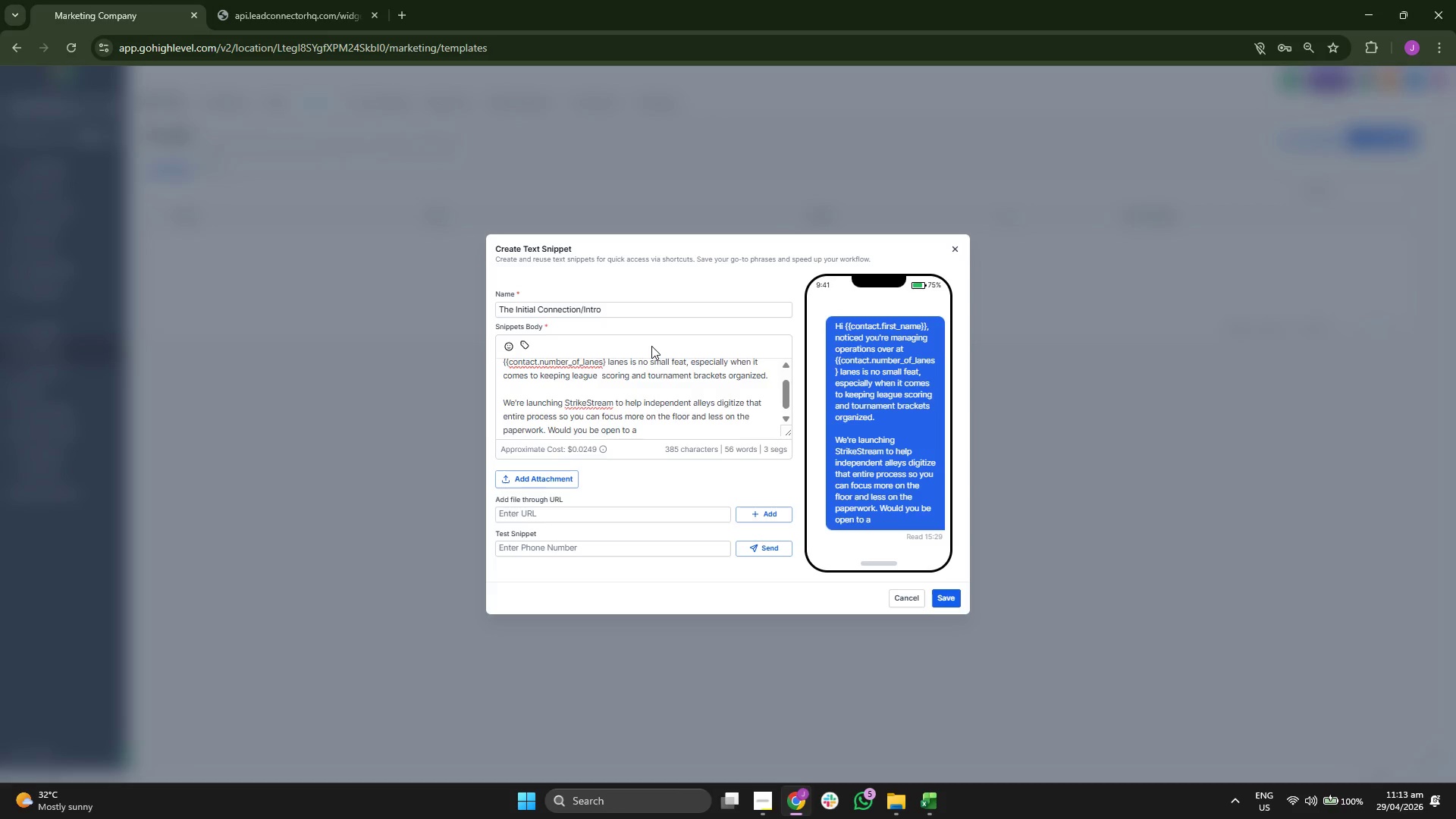 
key(Space)
 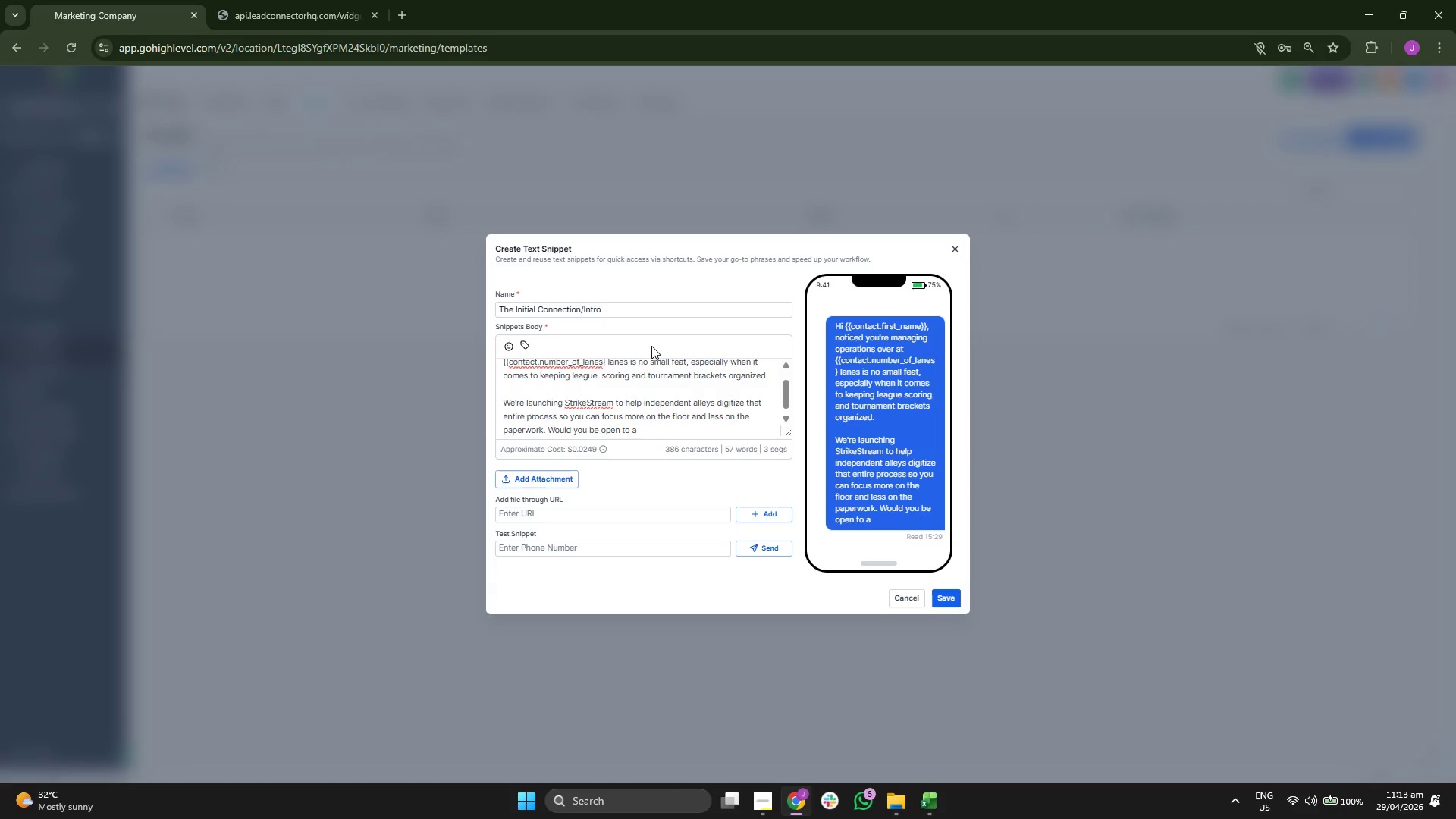 
key(Backspace)
 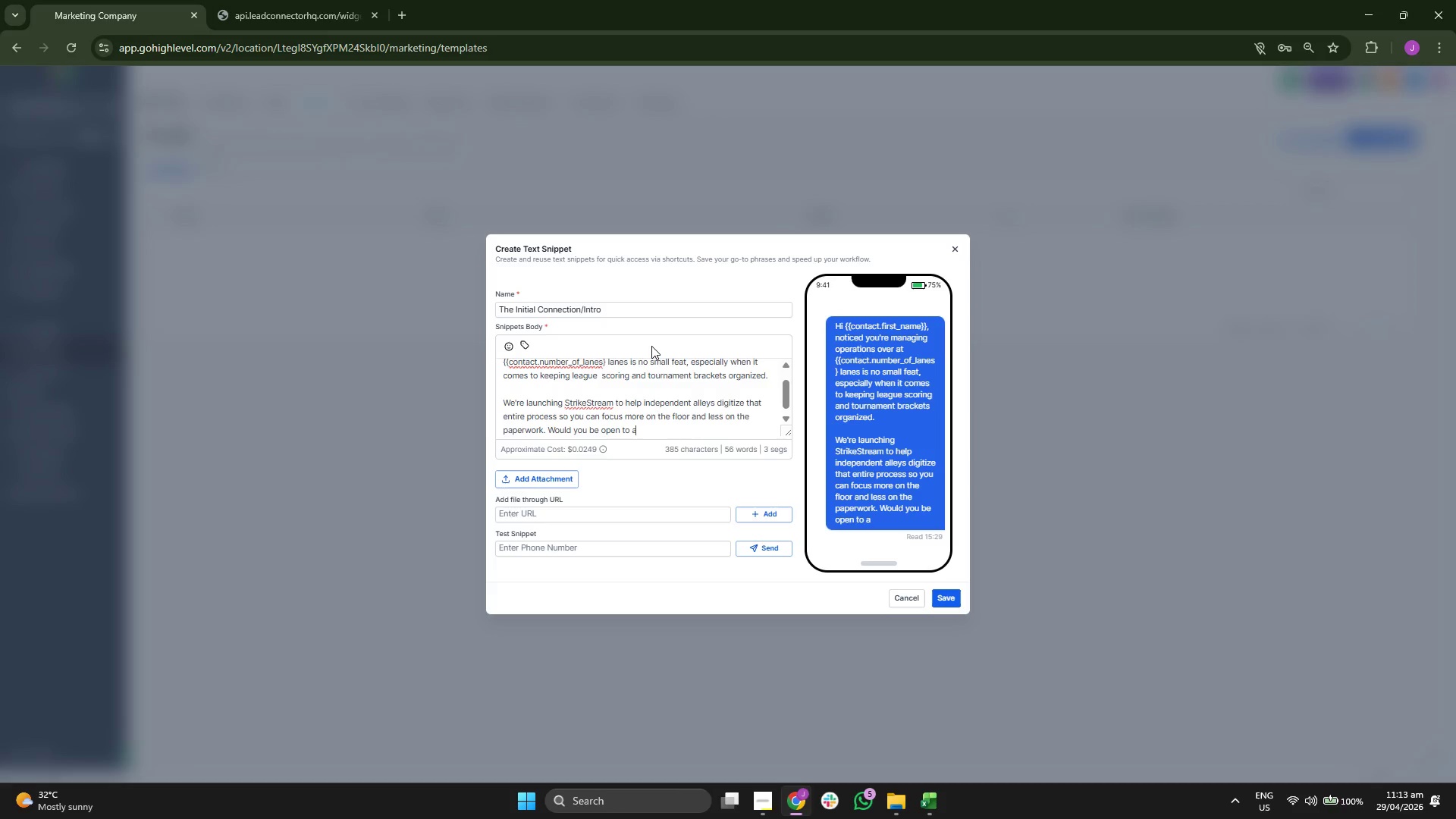 
key(Space)
 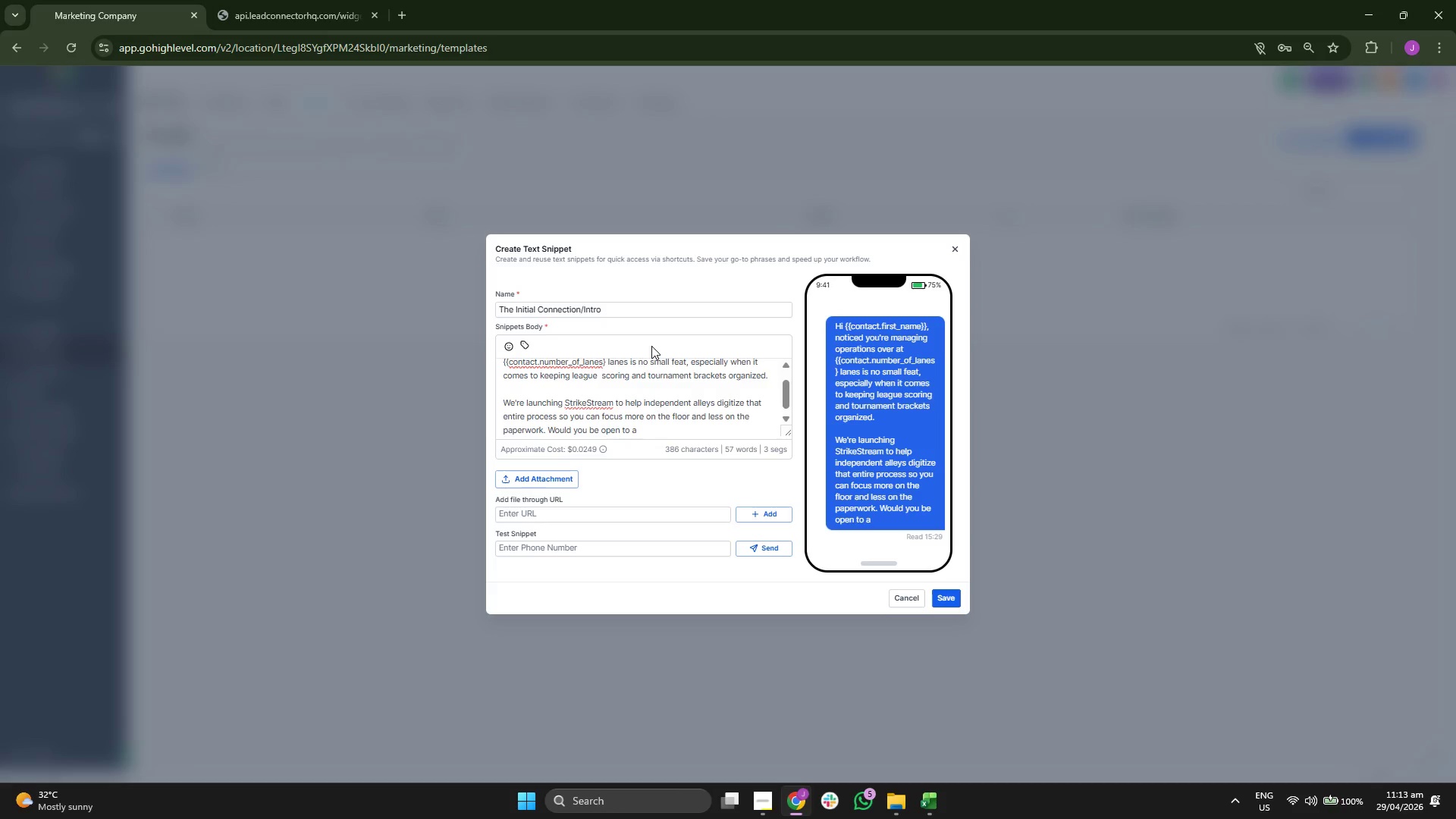 
type(15-minute demo next Tuesday or Wenes)
key(Backspace)
key(Backspace)
key(Backspace)
type(dnest)
key(Backspace)
type(day?)
 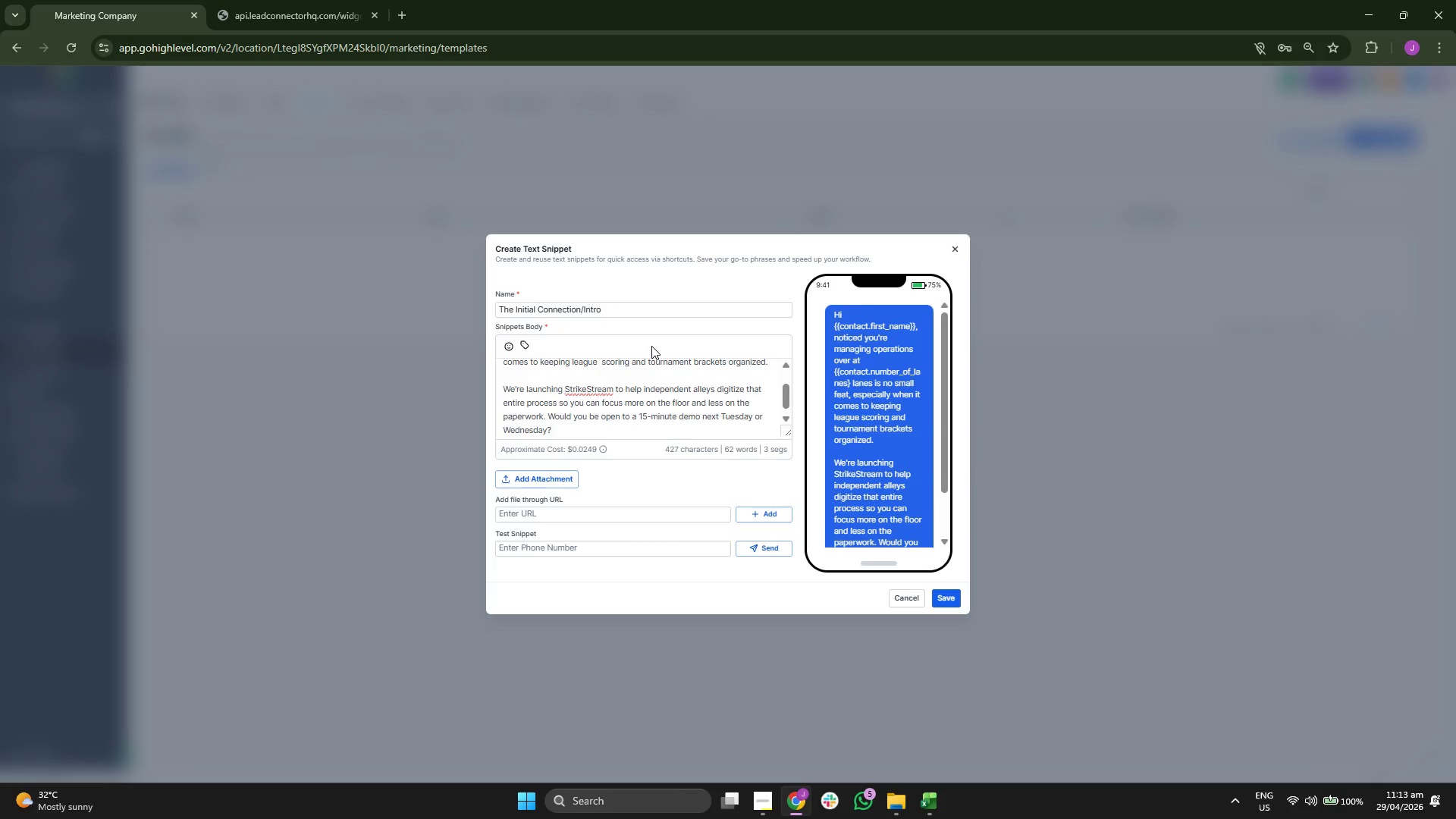 
scroll: coordinate [864, 382], scroll_direction: down, amount: 1.0
 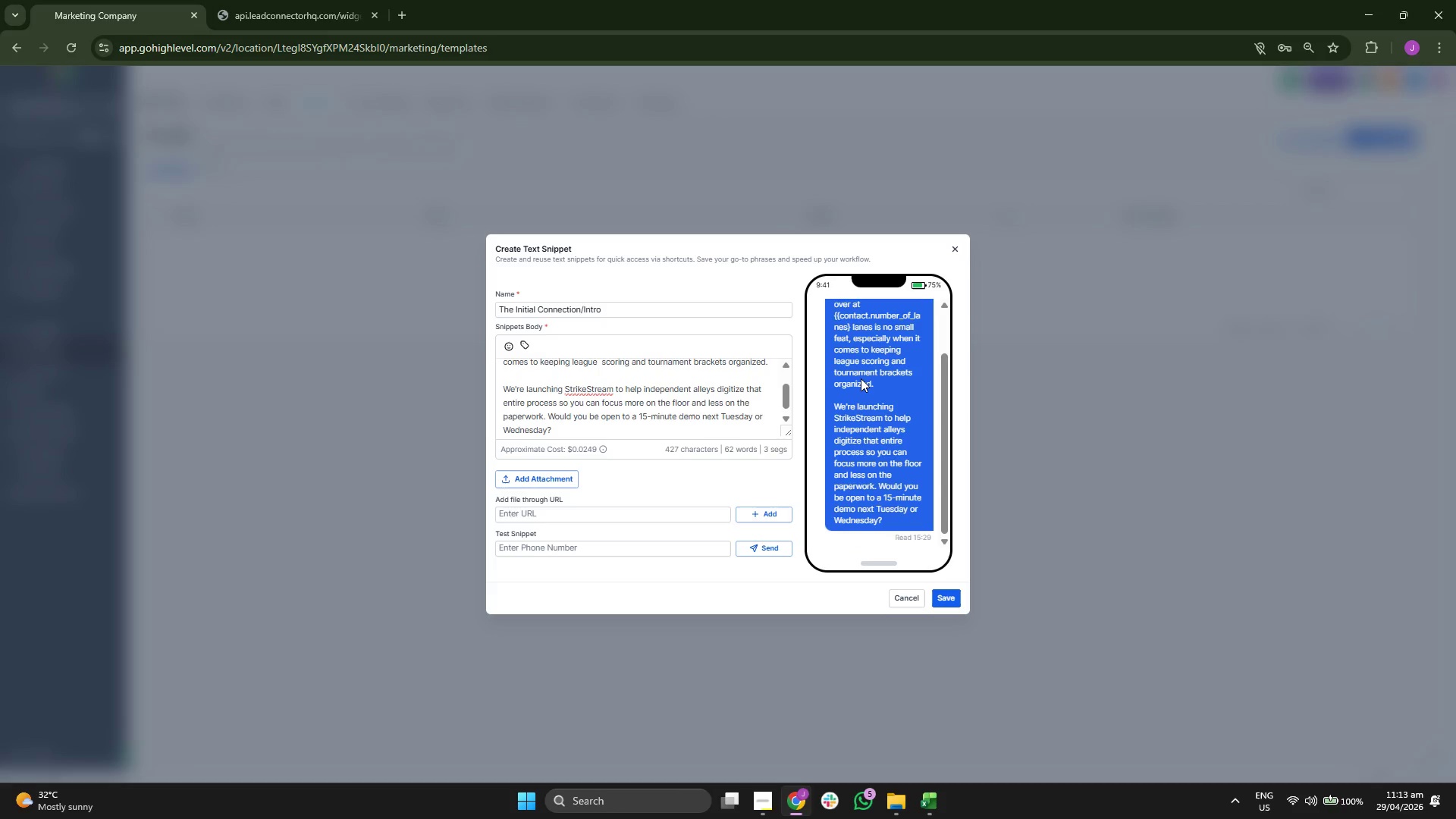 
scroll: coordinate [861, 378], scroll_direction: up, amount: 2.0
 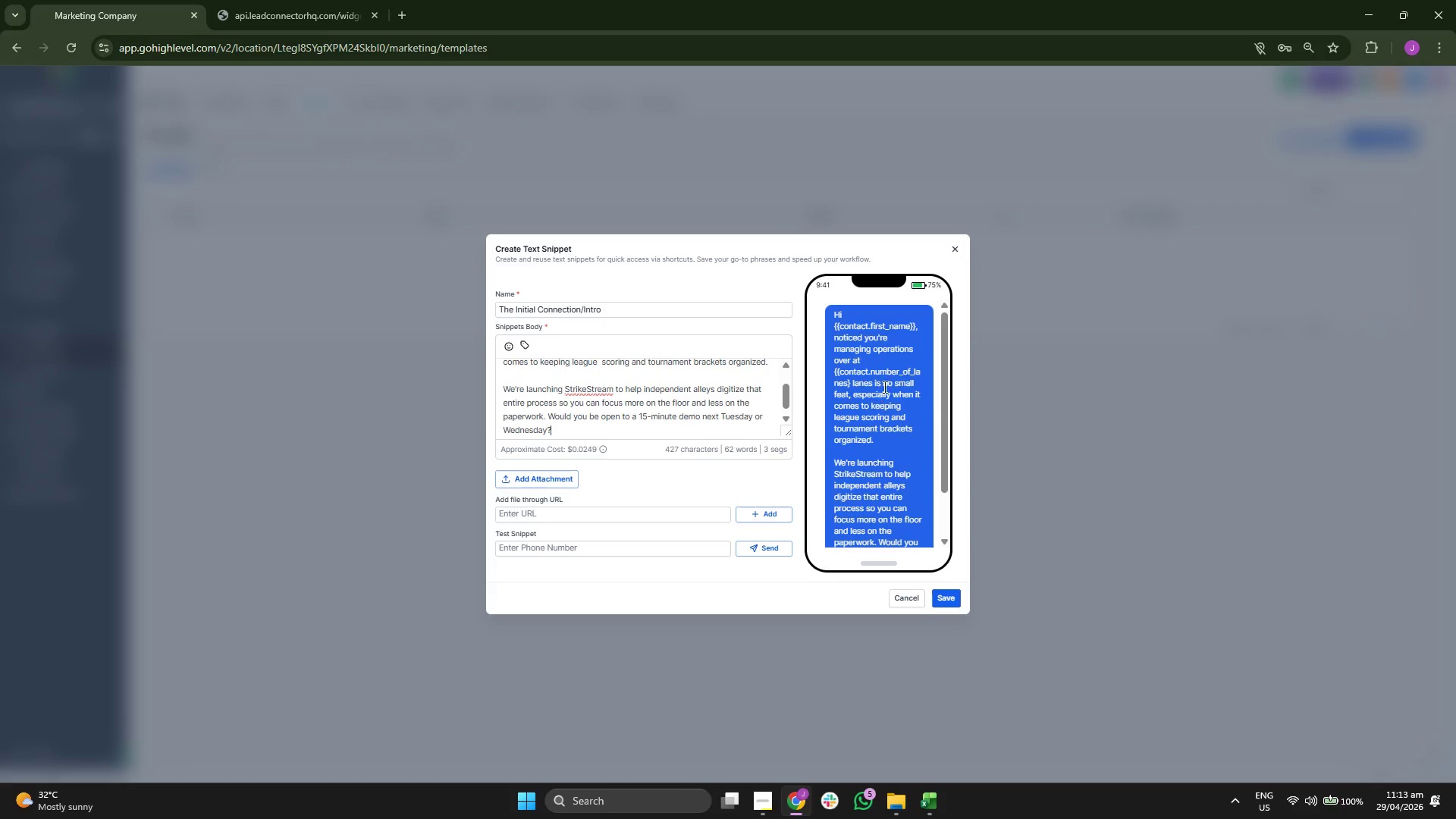 
wait(6.86)
 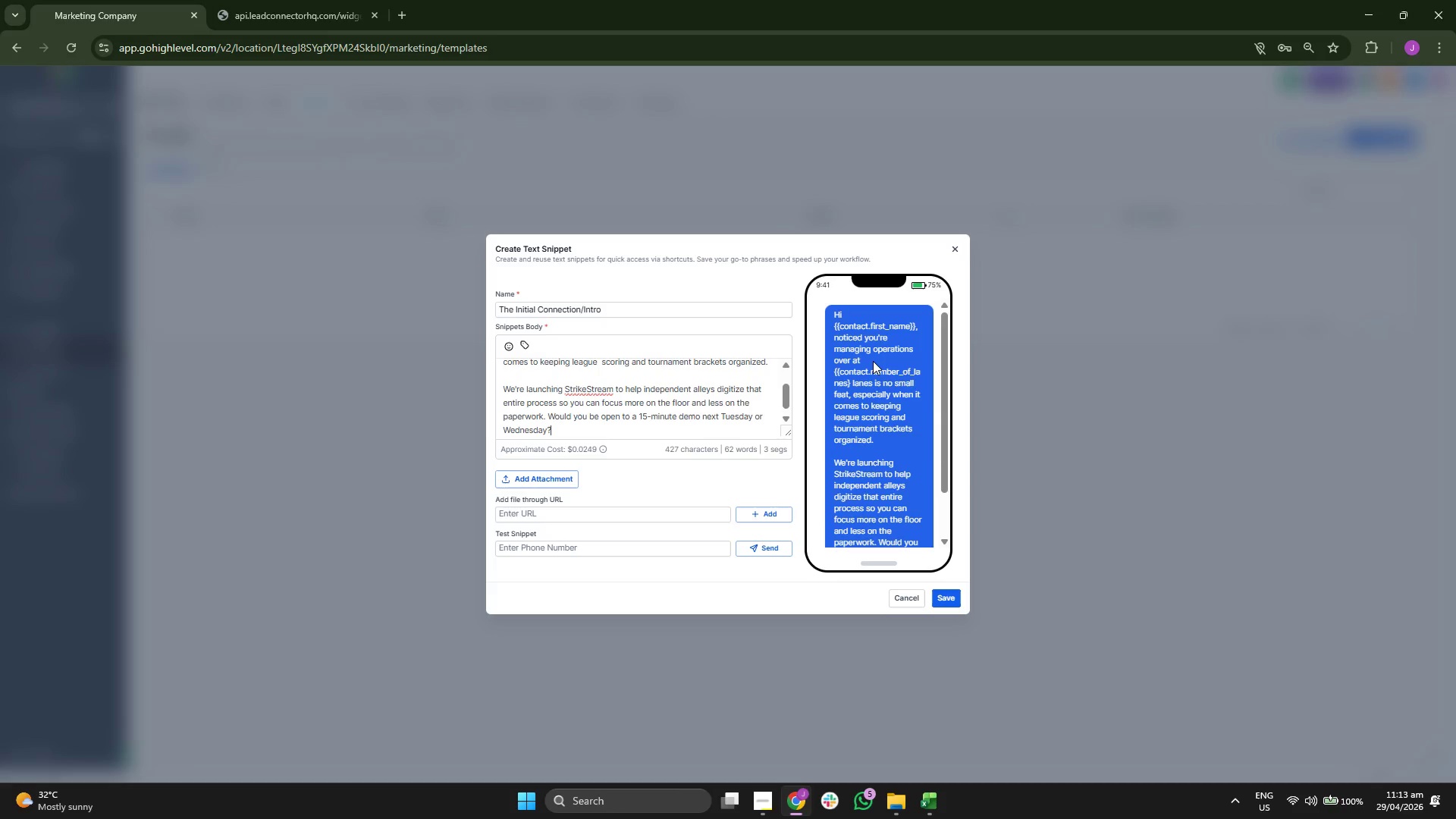 
scroll: coordinate [692, 406], scroll_direction: up, amount: 2.0
 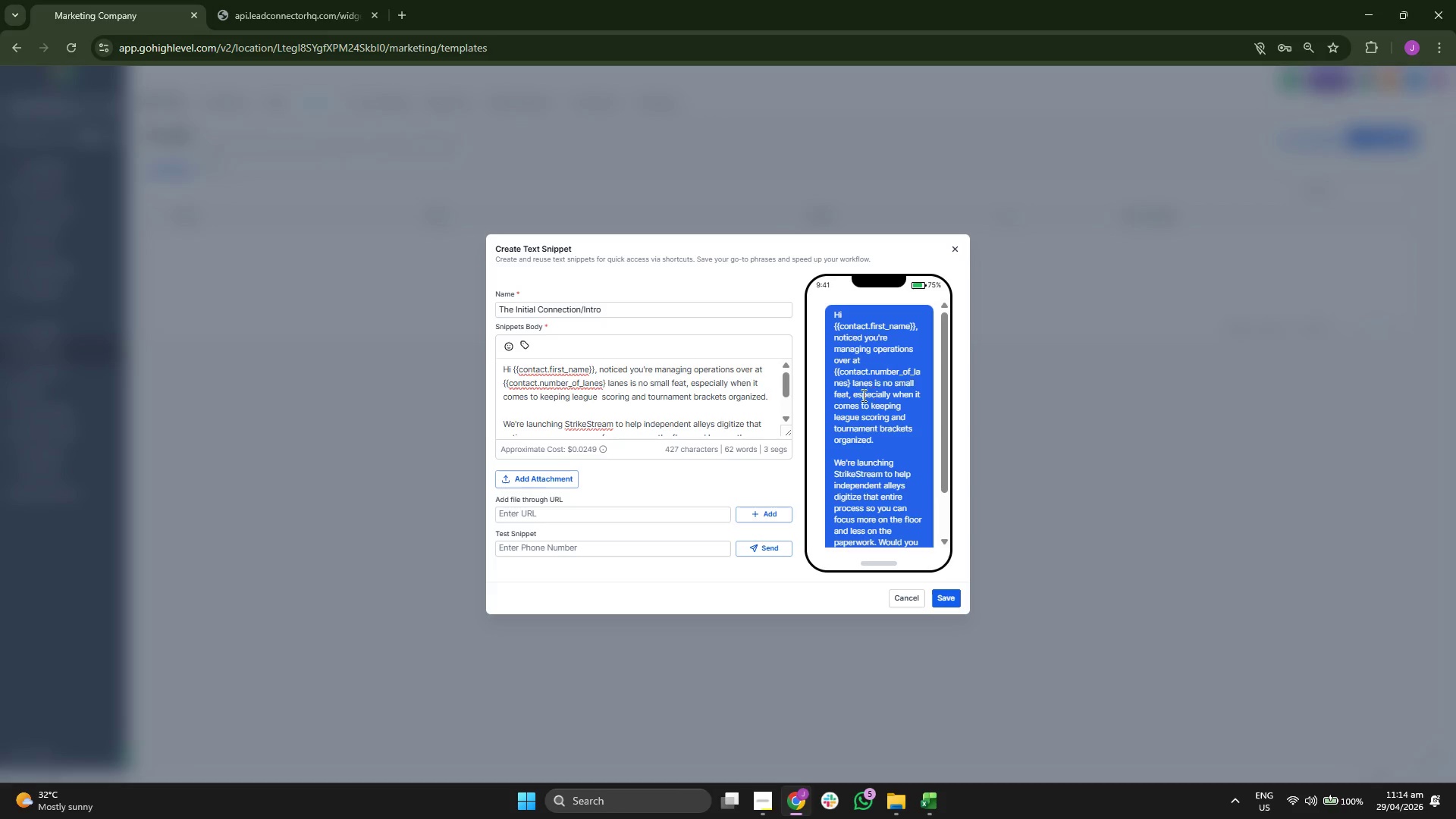 
wait(10.21)
 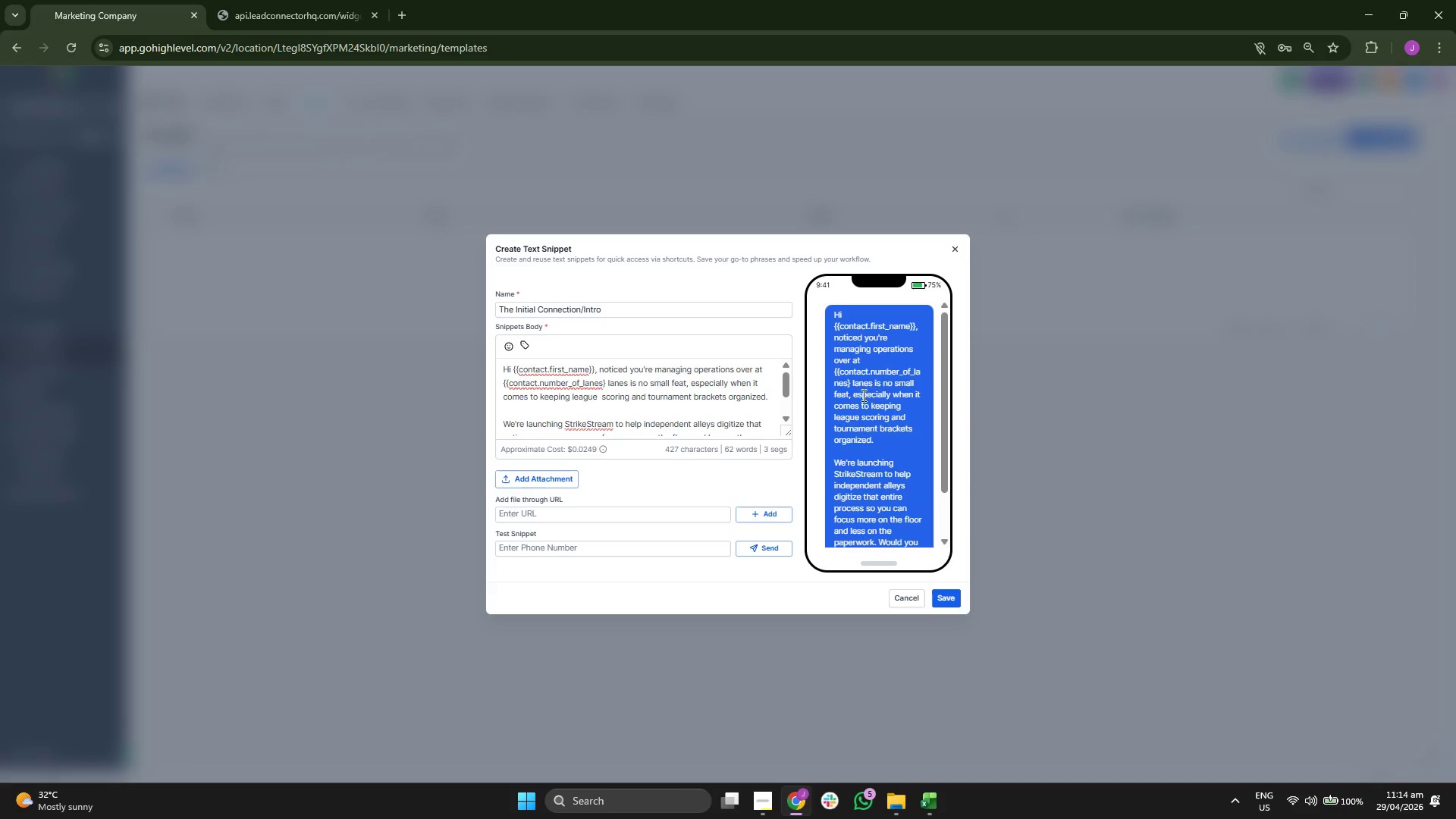 
scroll: coordinate [866, 422], scroll_direction: down, amount: 2.0
 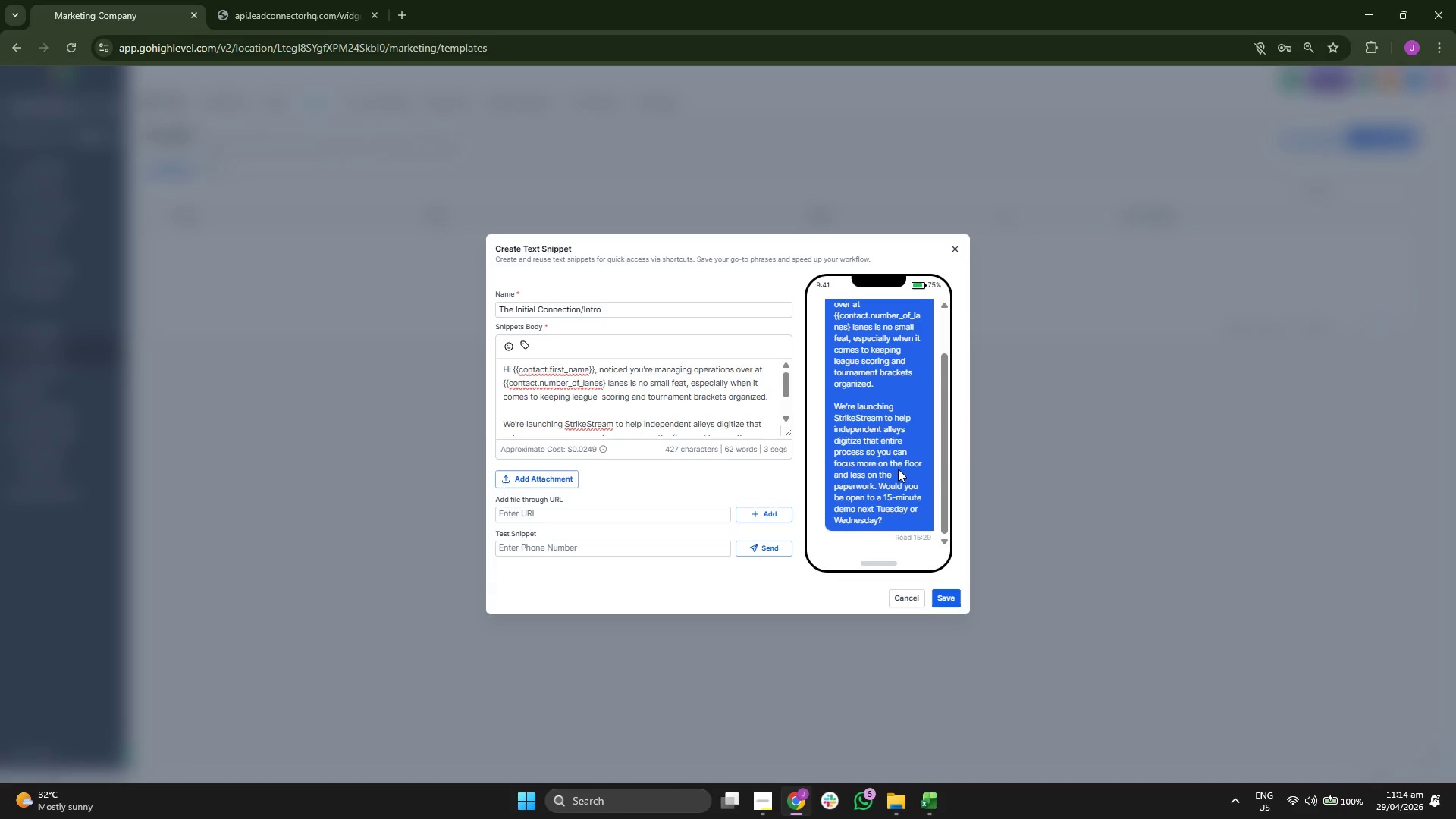 
wait(6.84)
 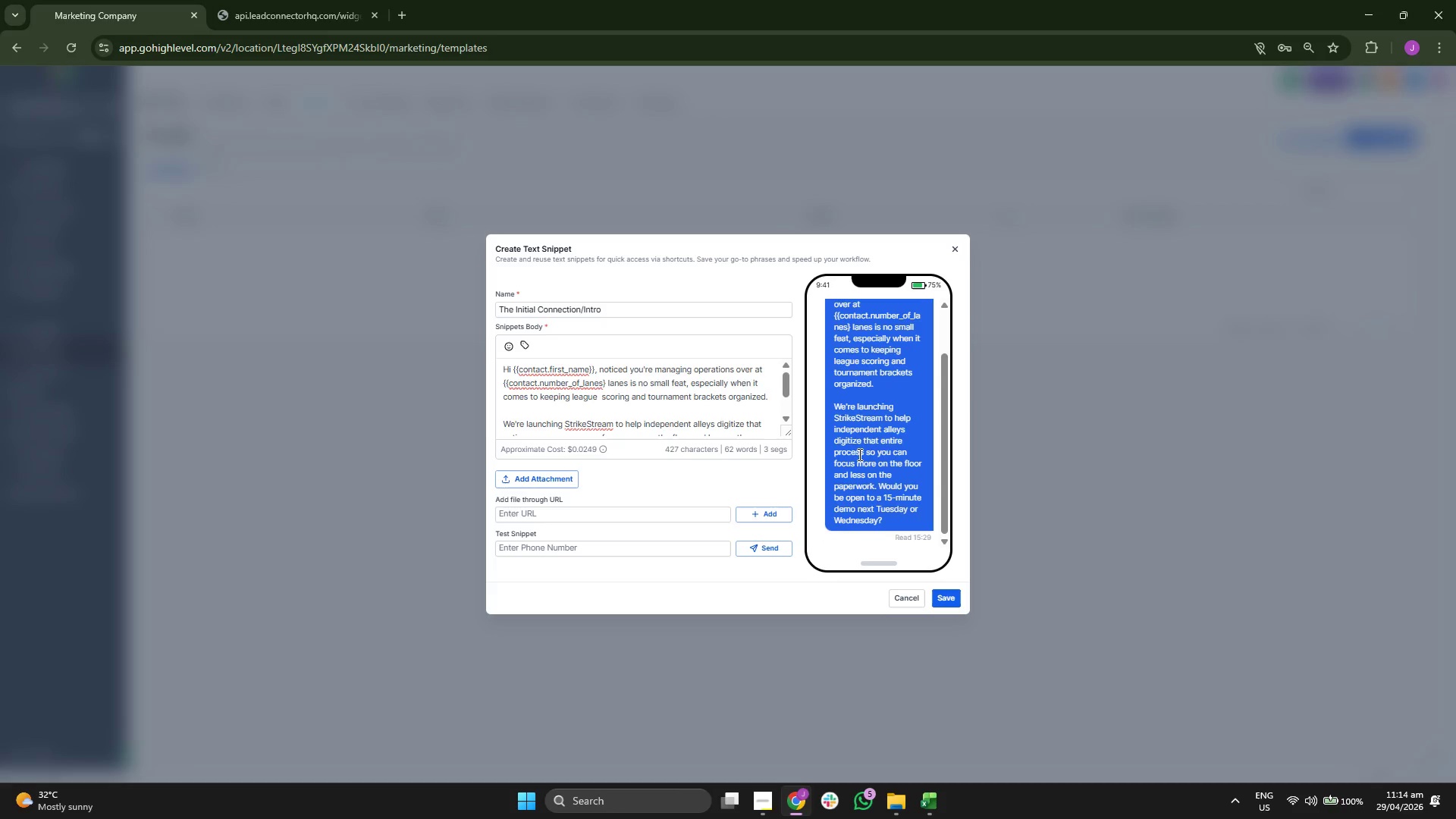 
double_click([856, 485])
 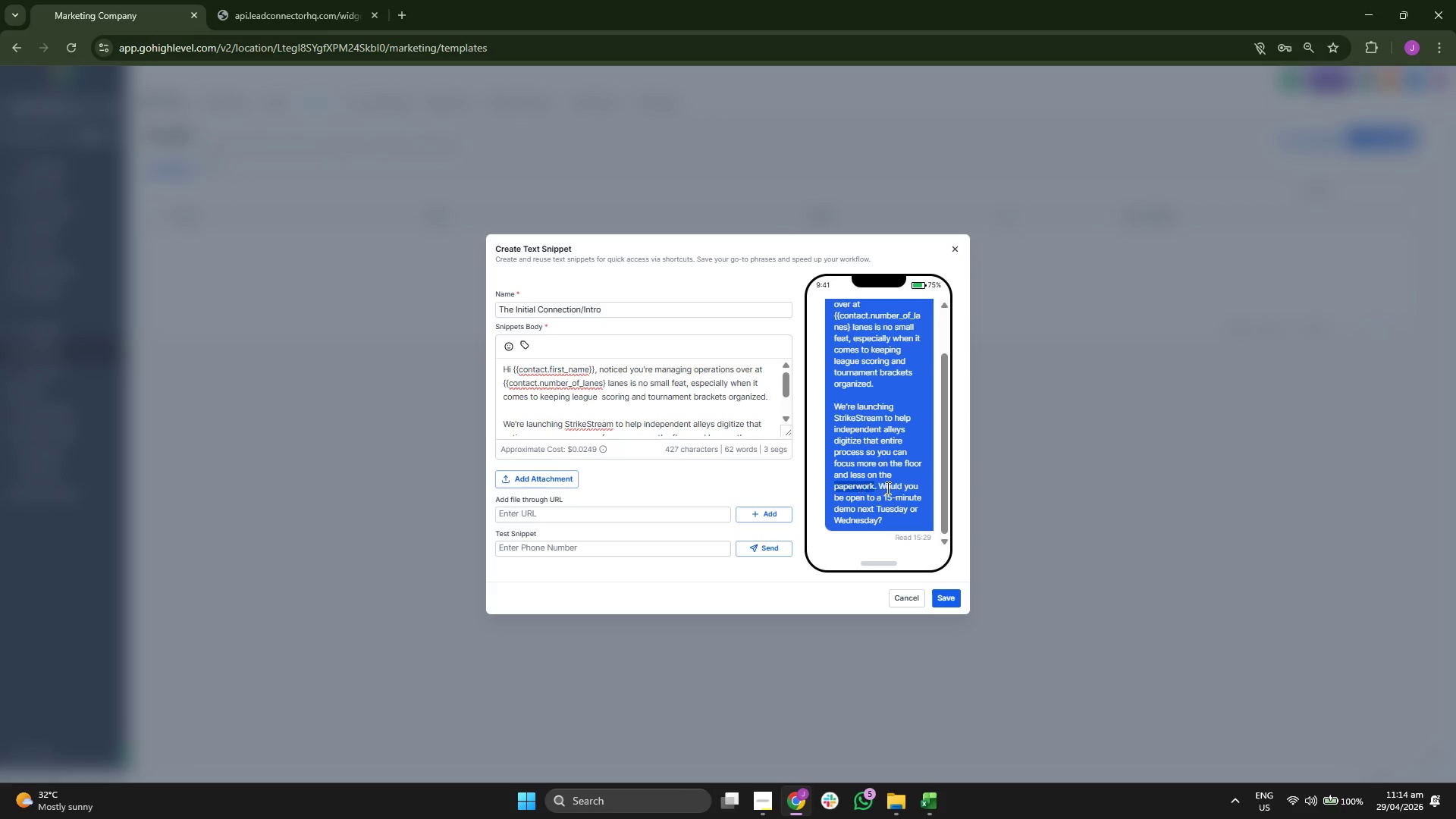 
triple_click([886, 488])
 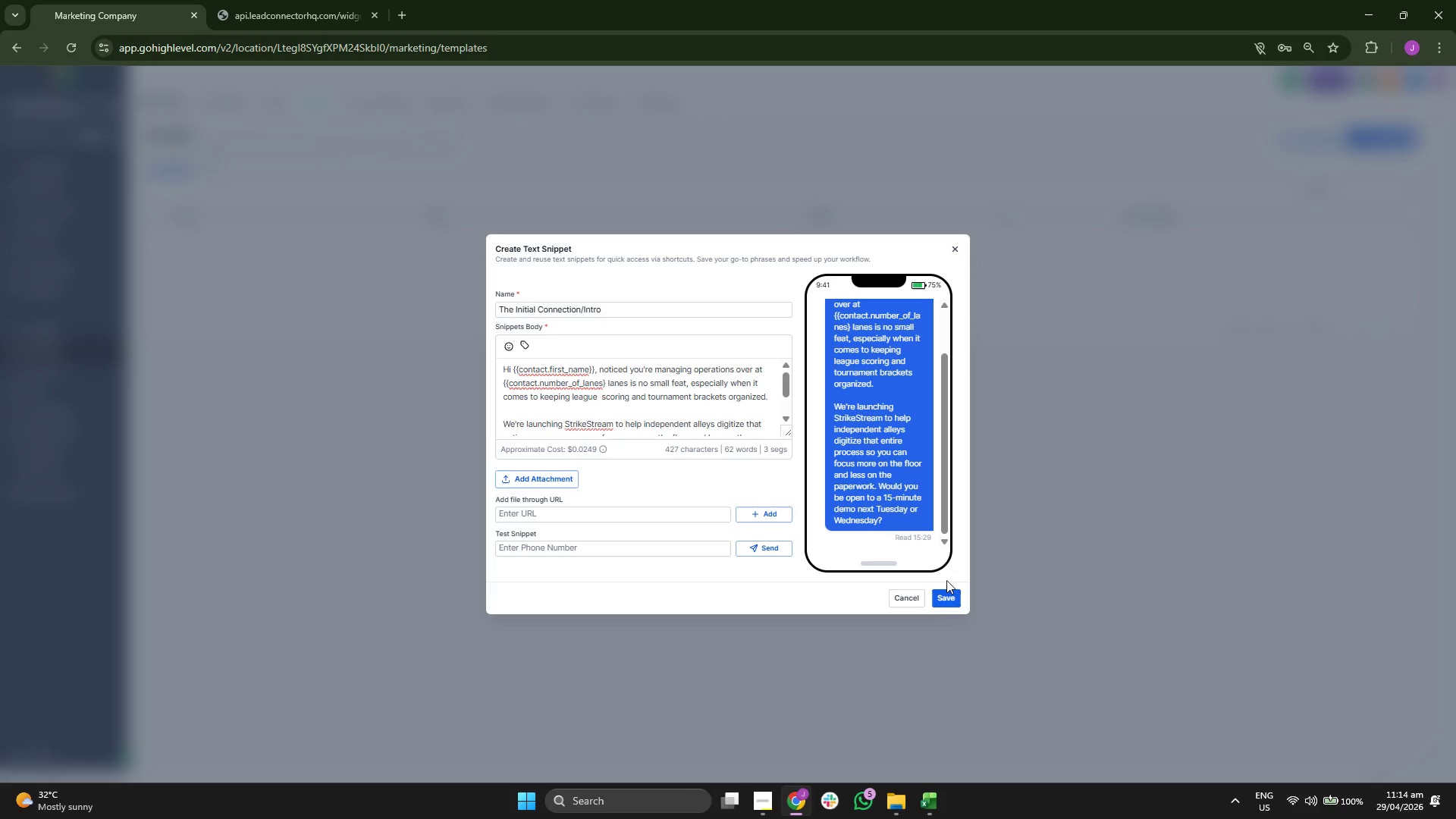 
wait(6.09)
 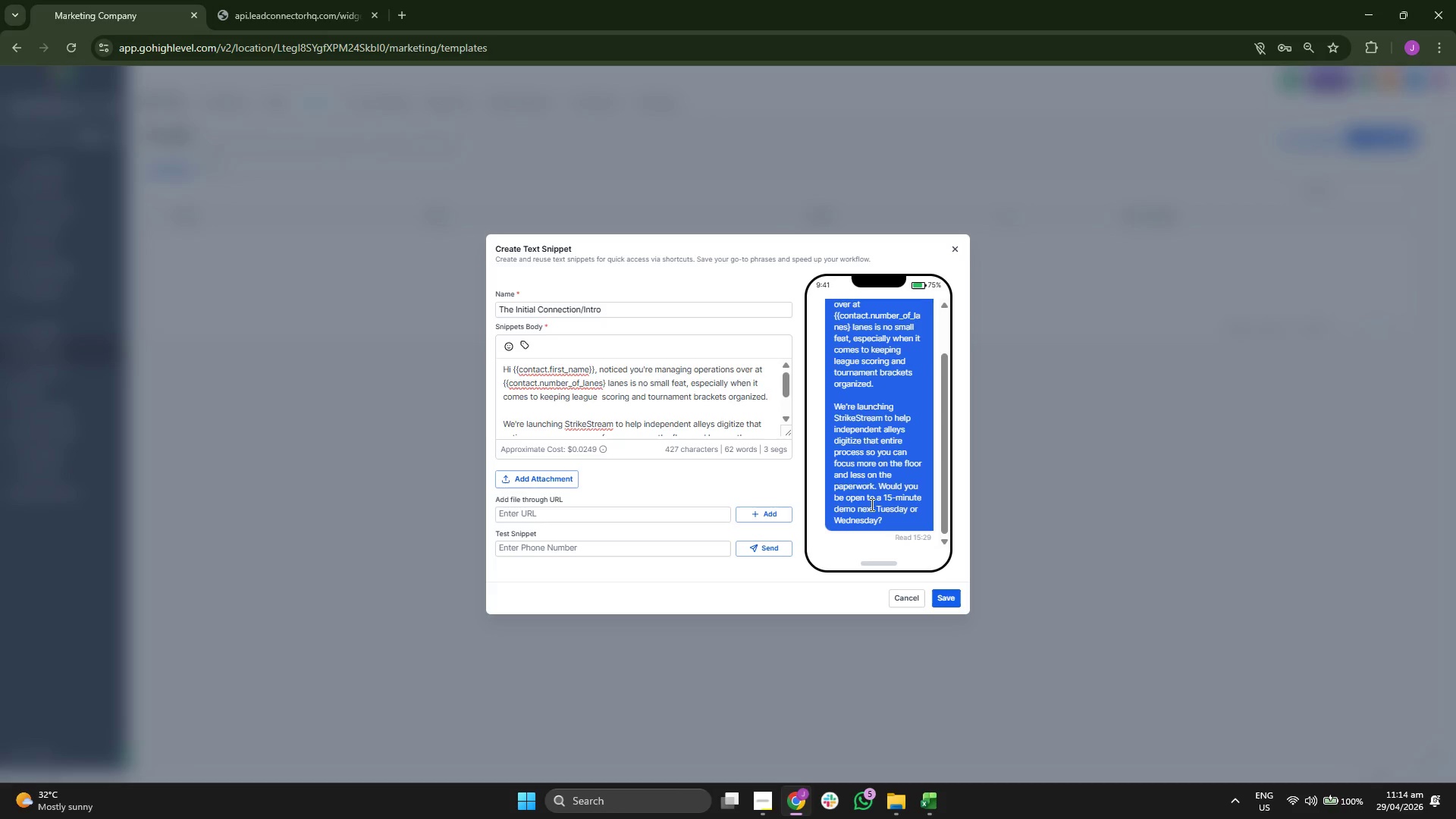 
left_click([953, 597])
 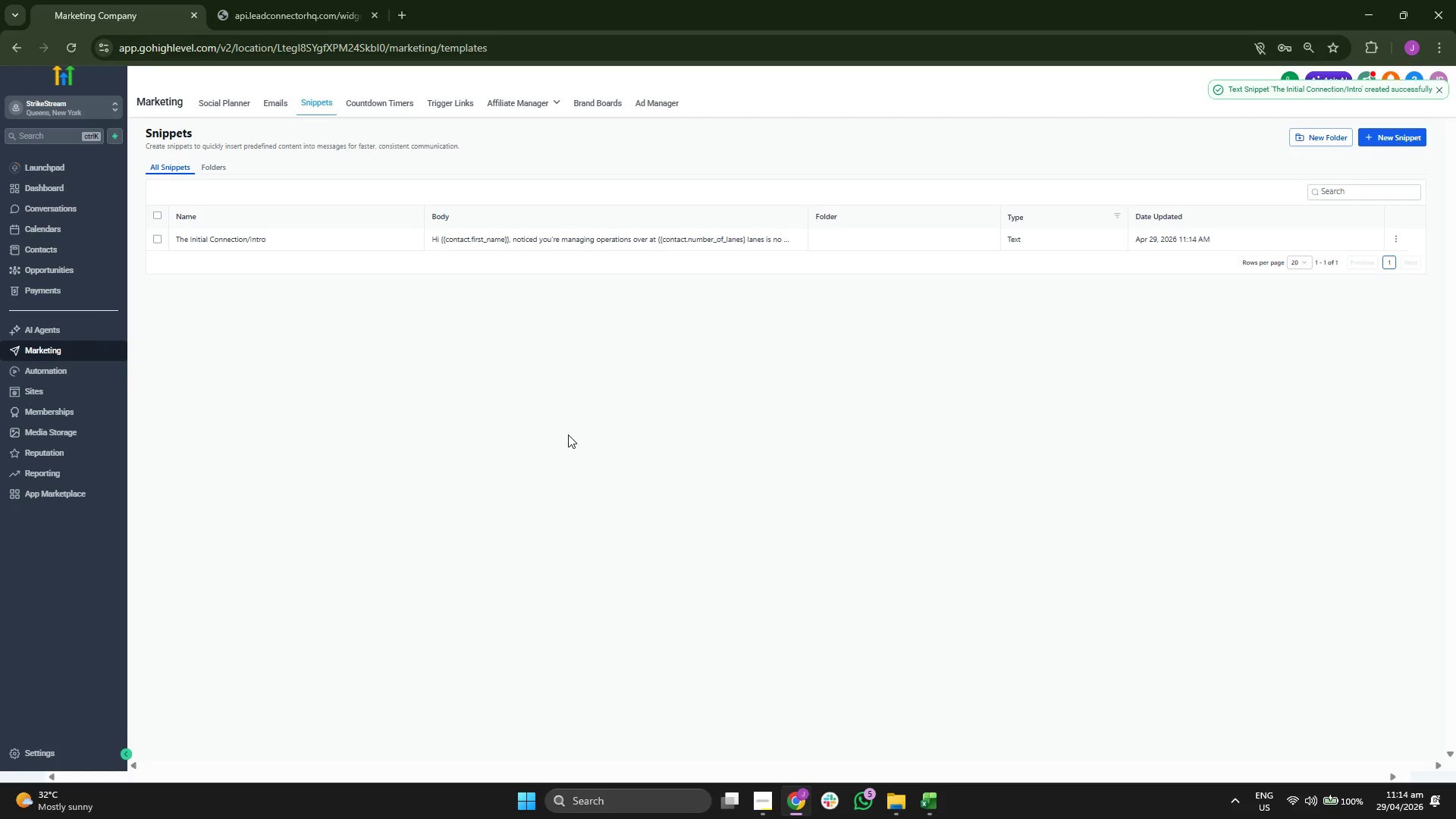 
wait(7.73)
 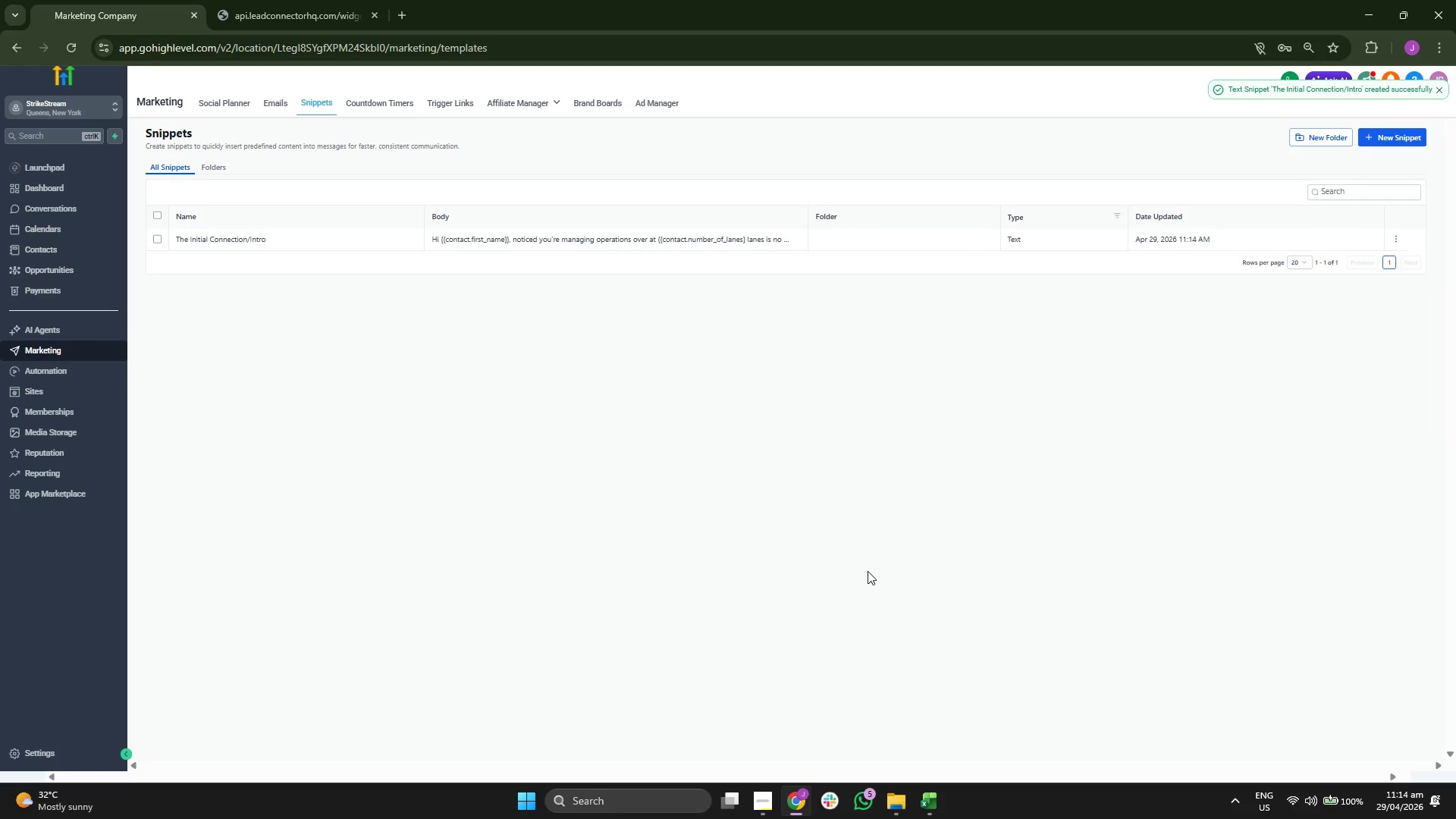 
left_click([86, 254])
 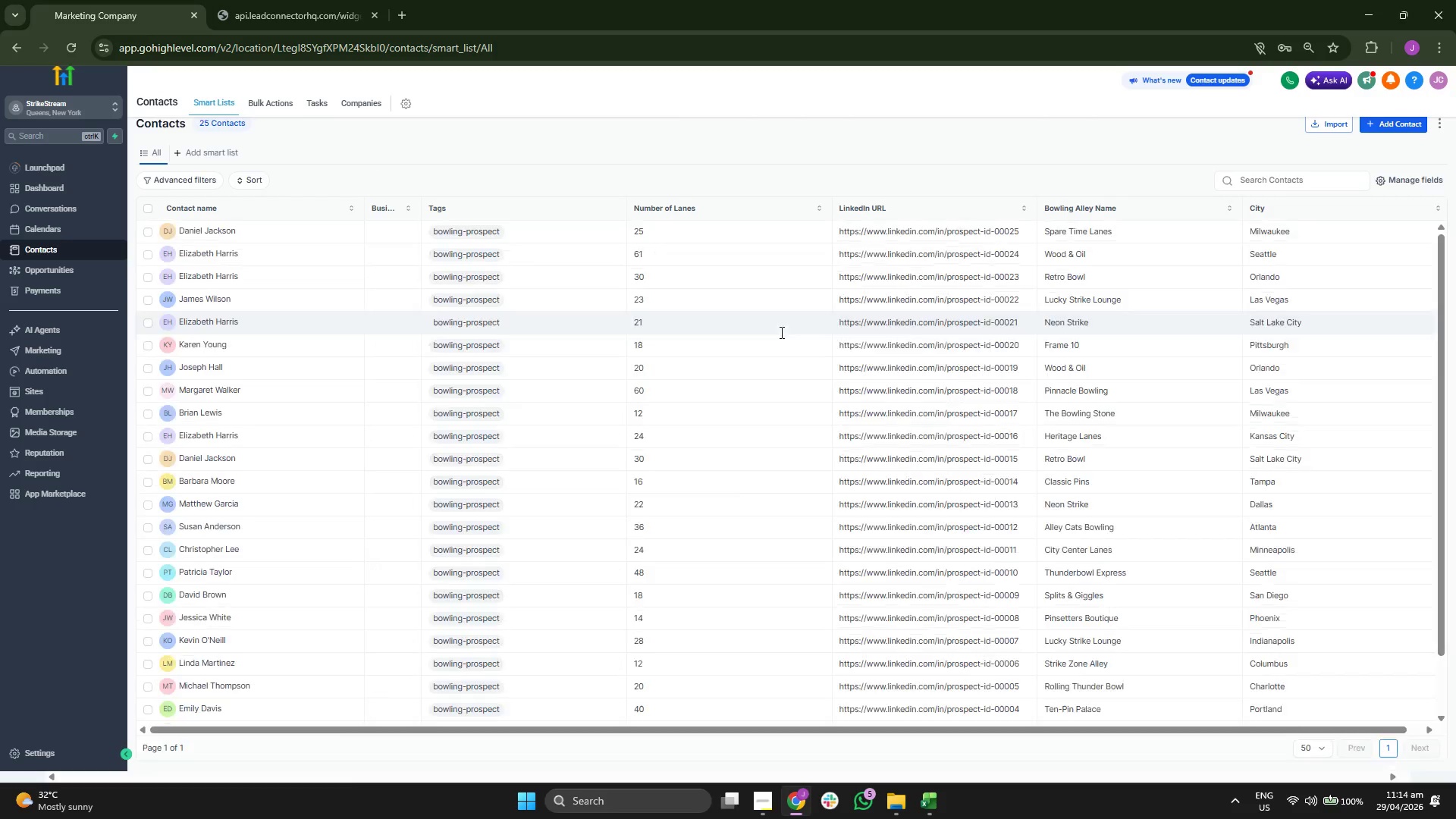 
scroll: coordinate [696, 384], scroll_direction: none, amount: 0.0
 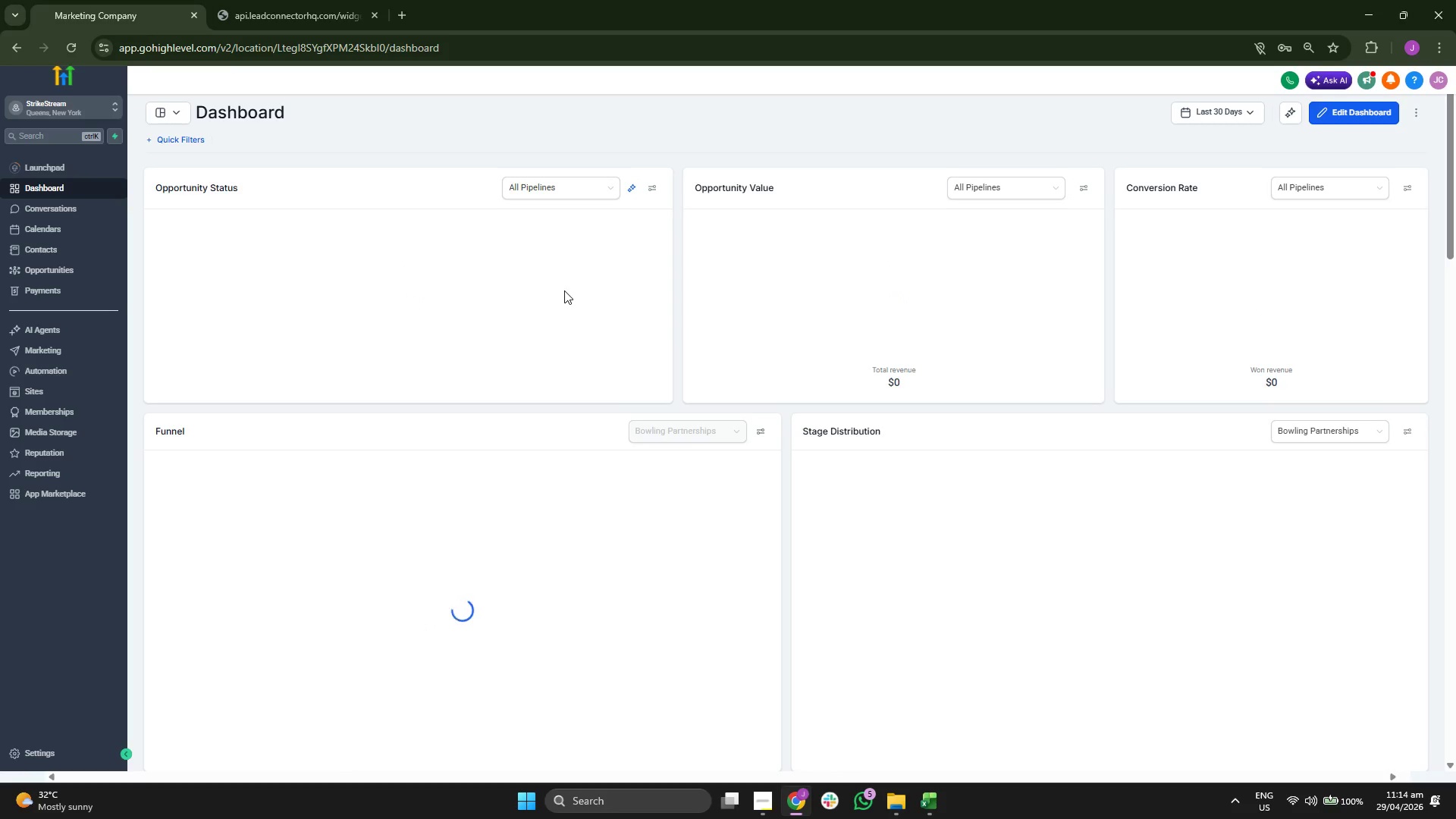 
wait(6.33)
 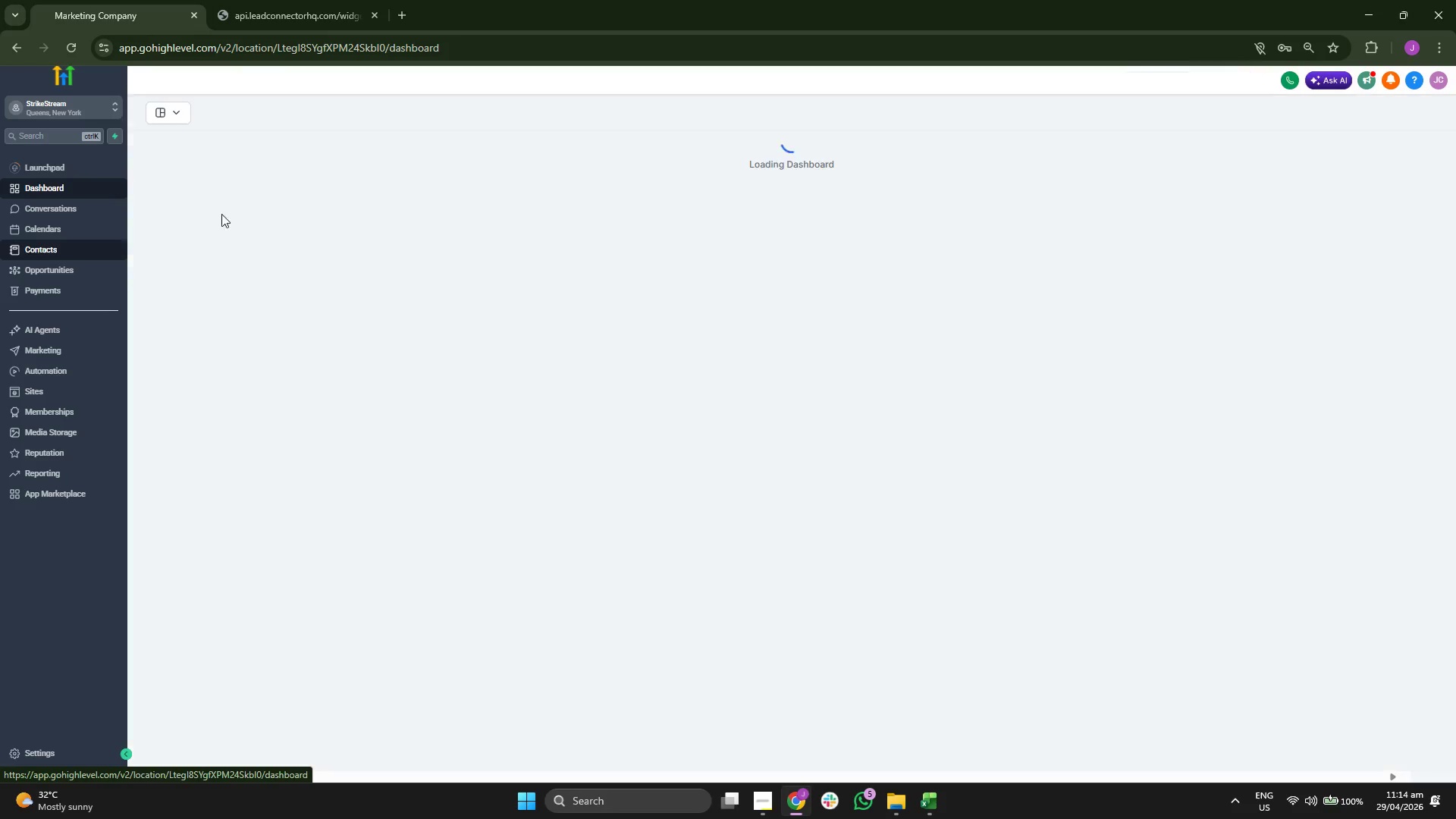 
scroll: coordinate [507, 253], scroll_direction: down, amount: 2.0
 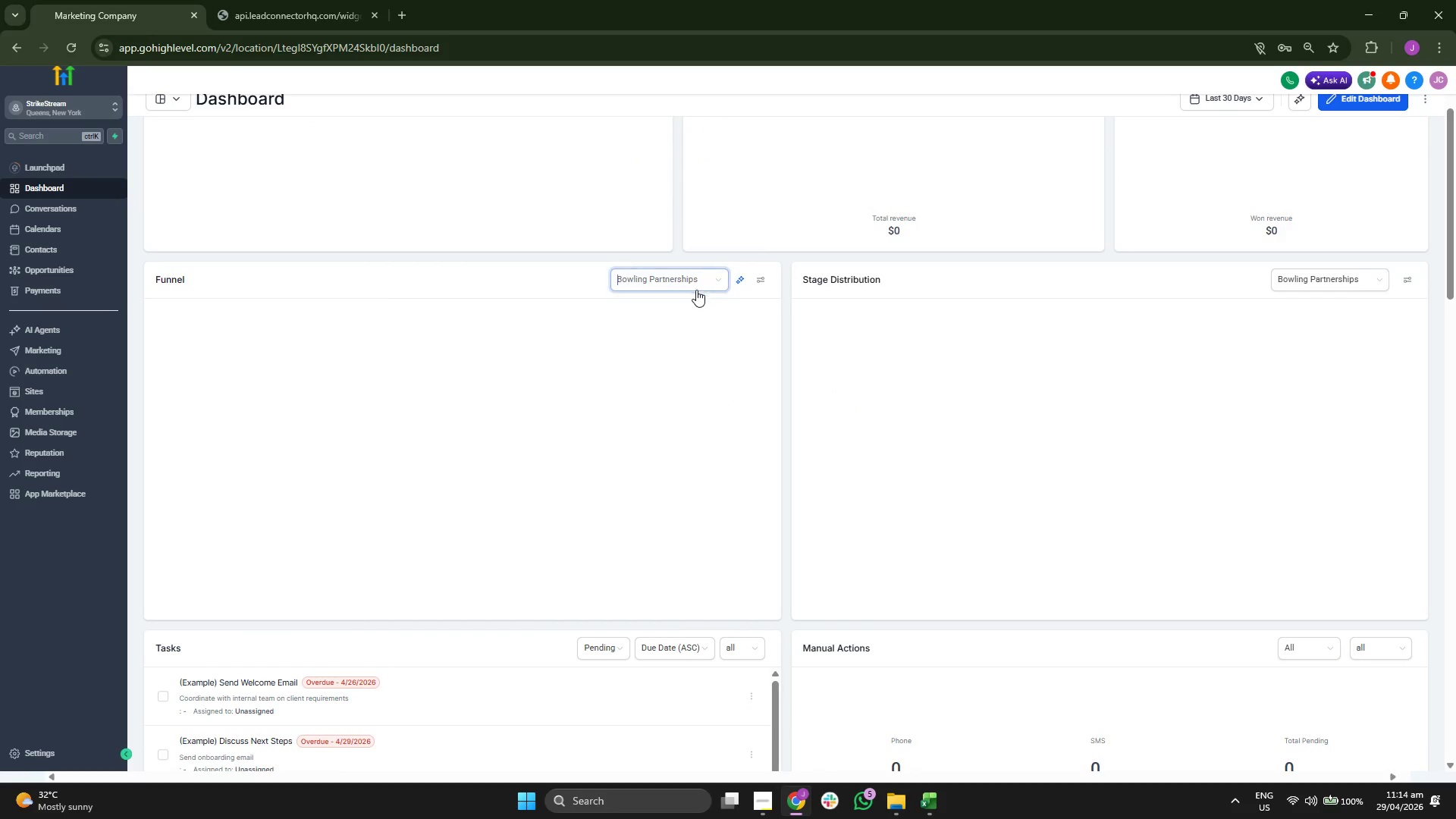 
left_click([670, 313])
 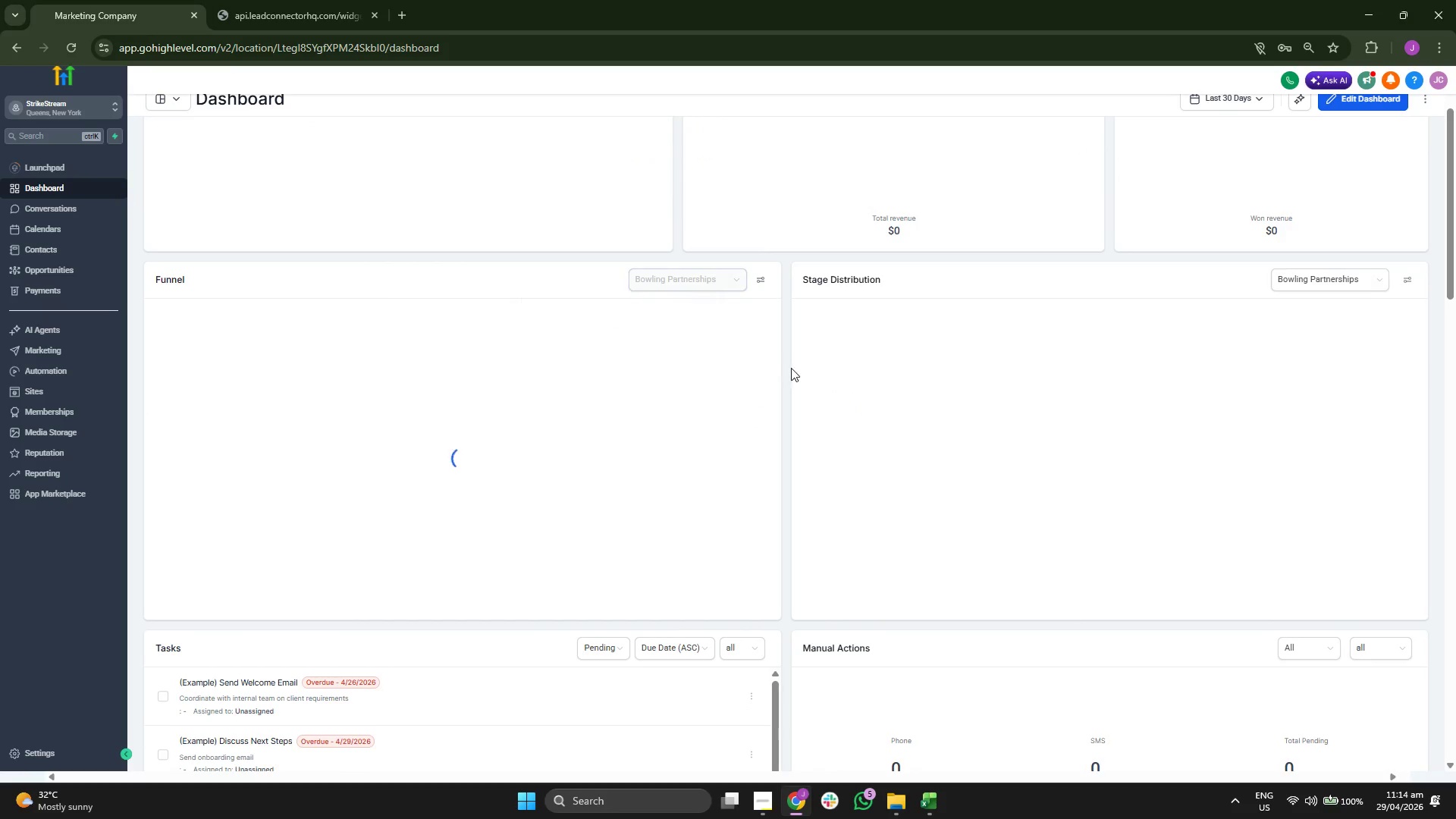 
scroll: coordinate [792, 368], scroll_direction: up, amount: 1.0
 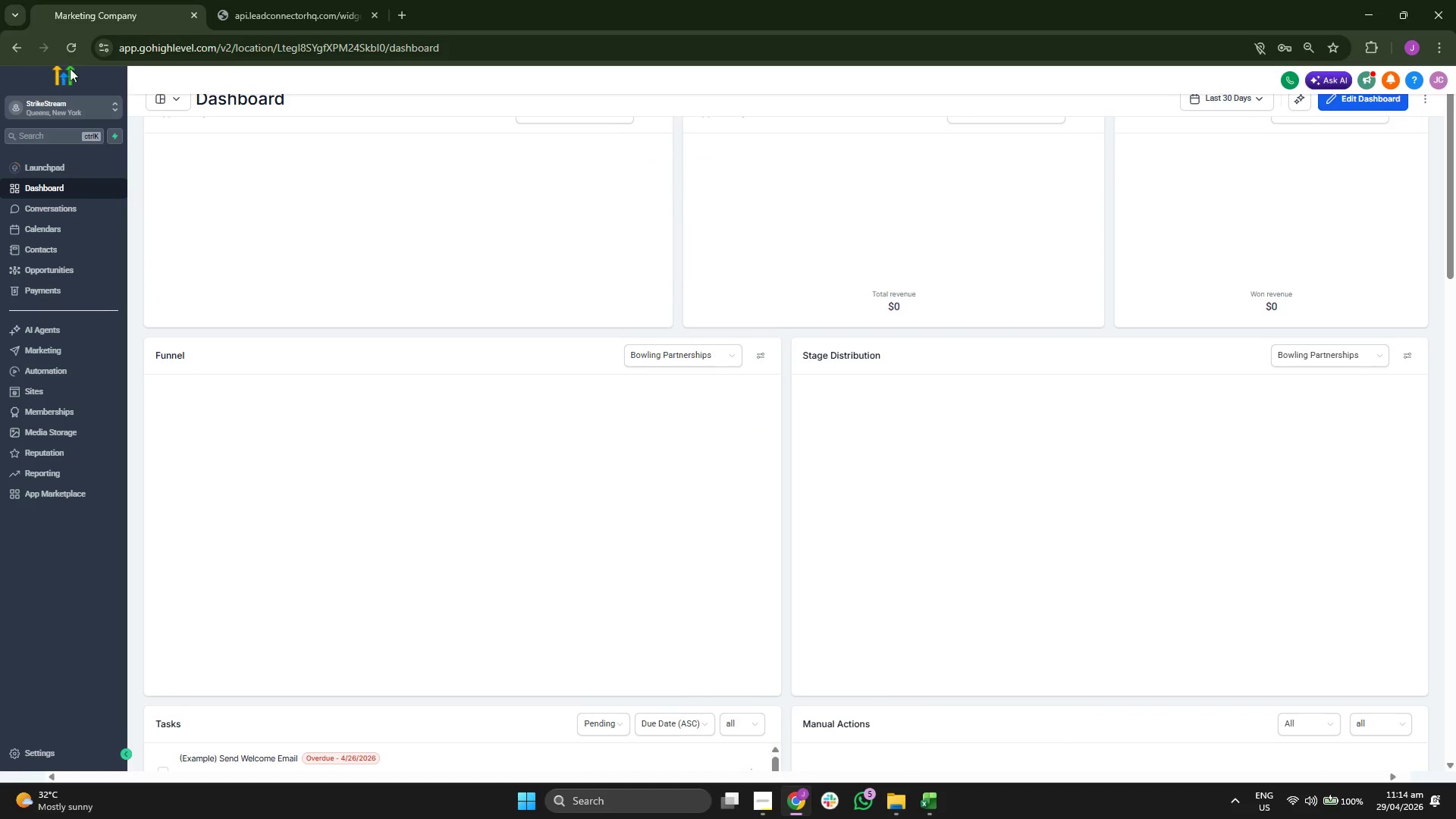 
left_click([74, 53])
 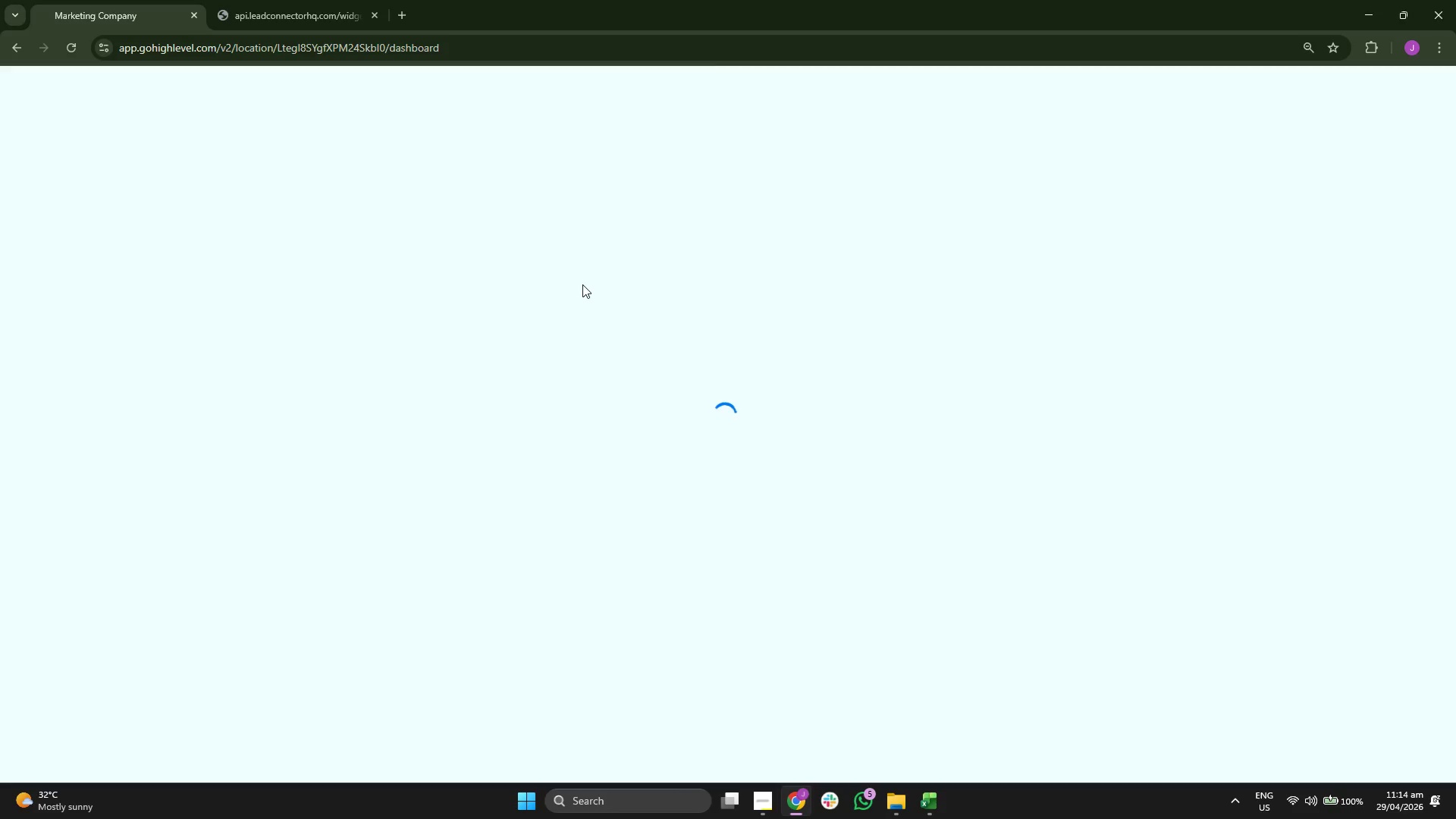 
wait(7.11)
 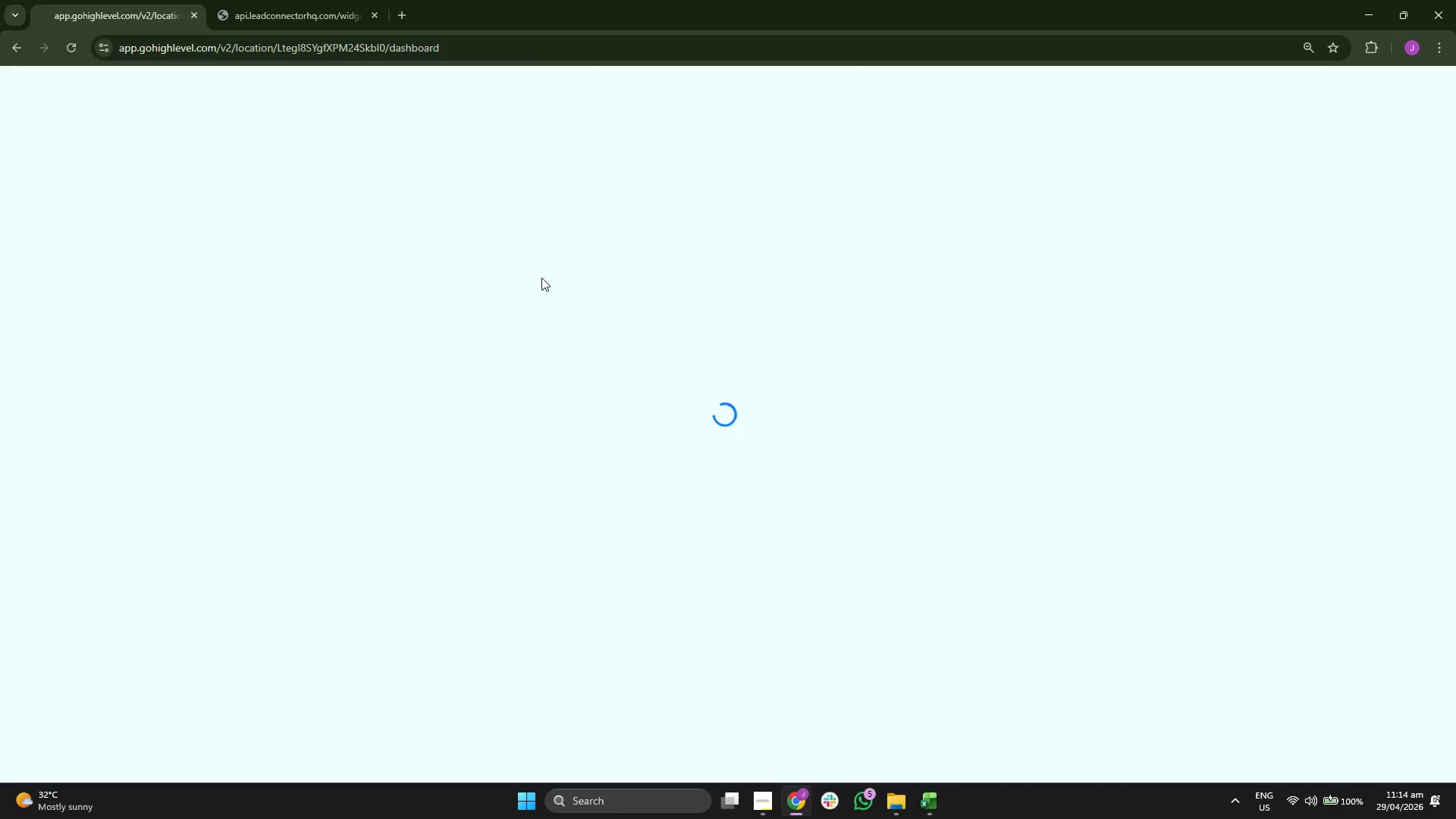 
scroll: coordinate [657, 296], scroll_direction: down, amount: 1.0
 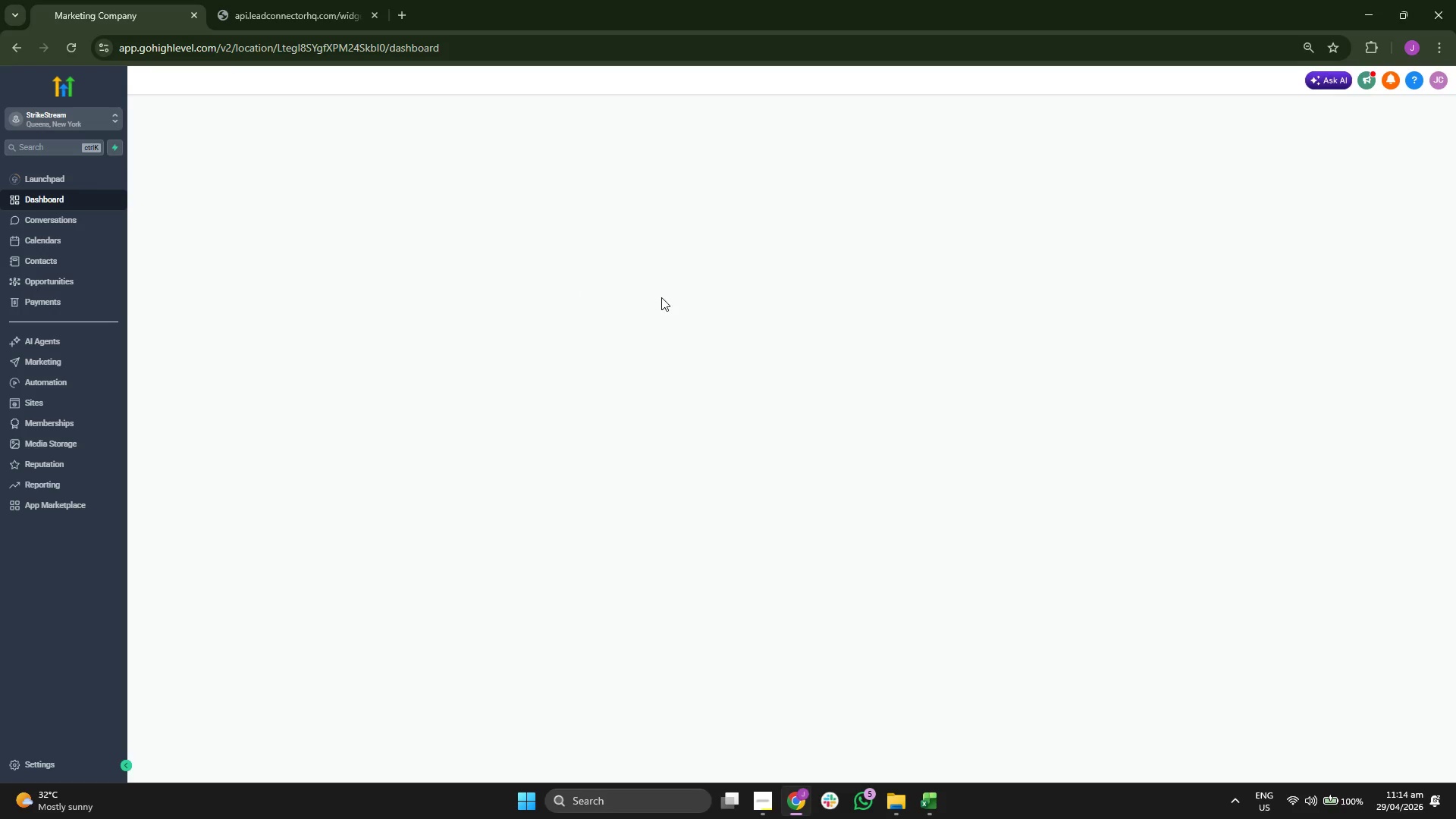 
mouse_move([728, 313])
 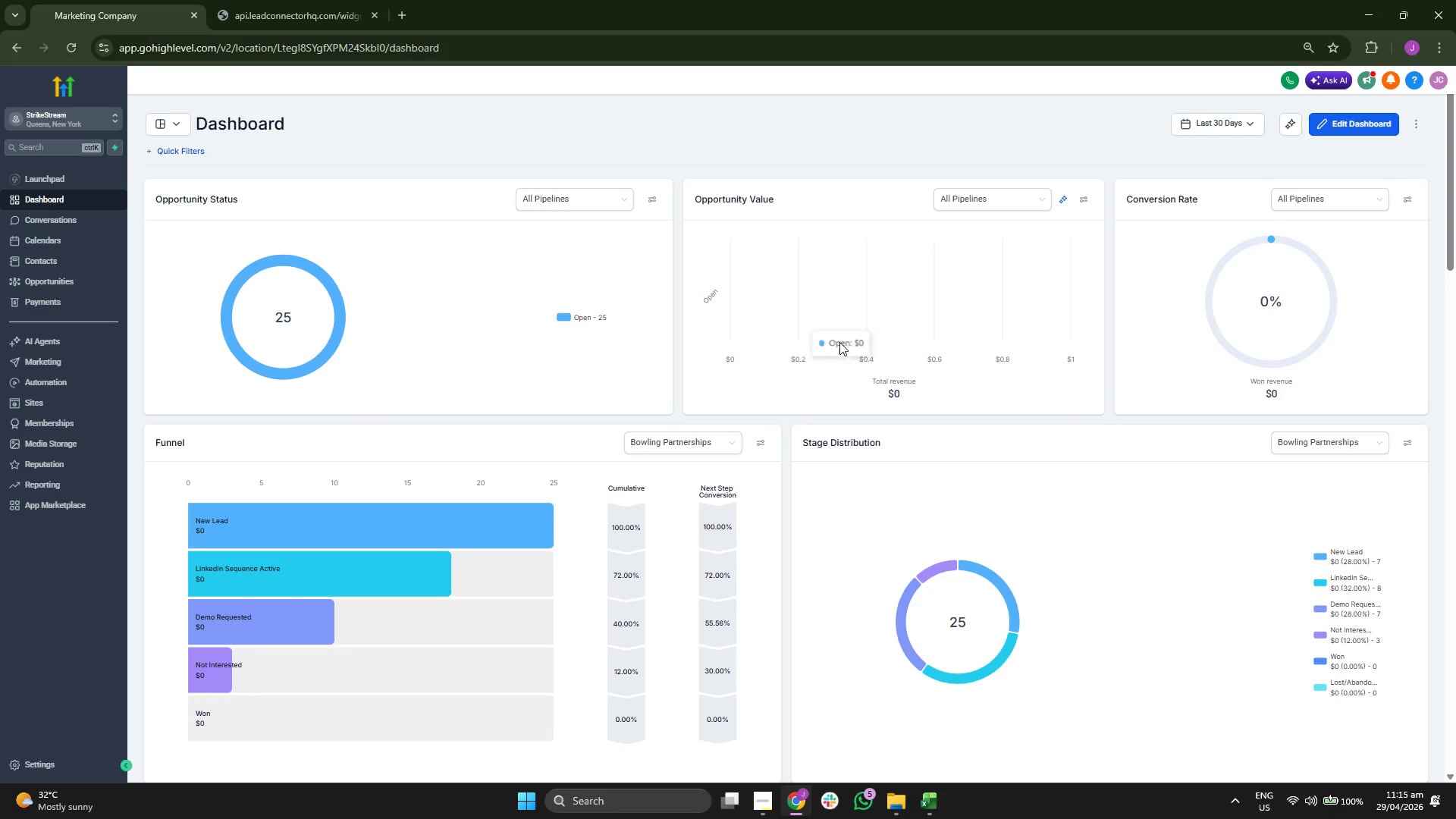 
scroll: coordinate [839, 343], scroll_direction: down, amount: 5.0
 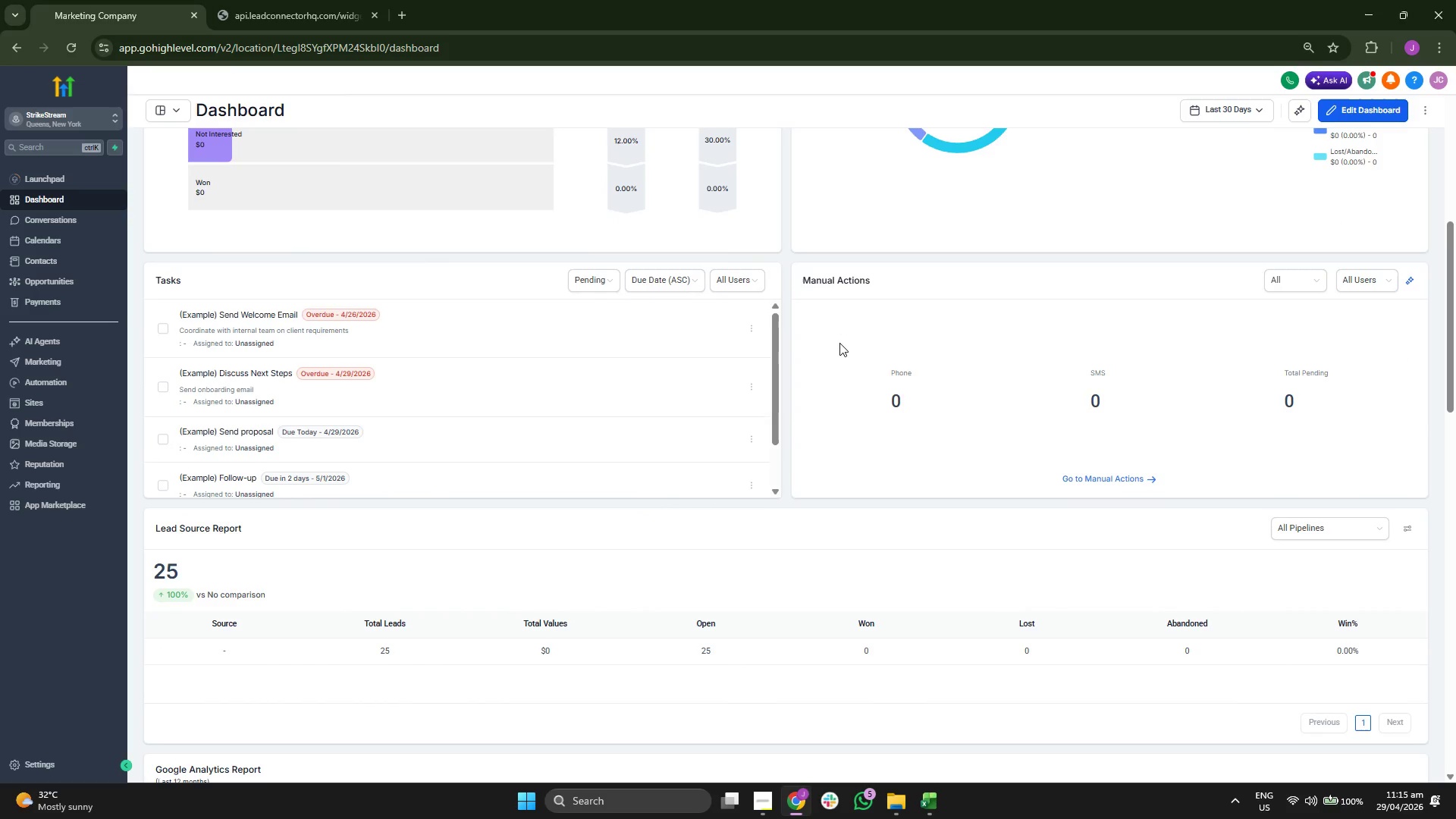 
scroll: coordinate [839, 343], scroll_direction: up, amount: 2.0
 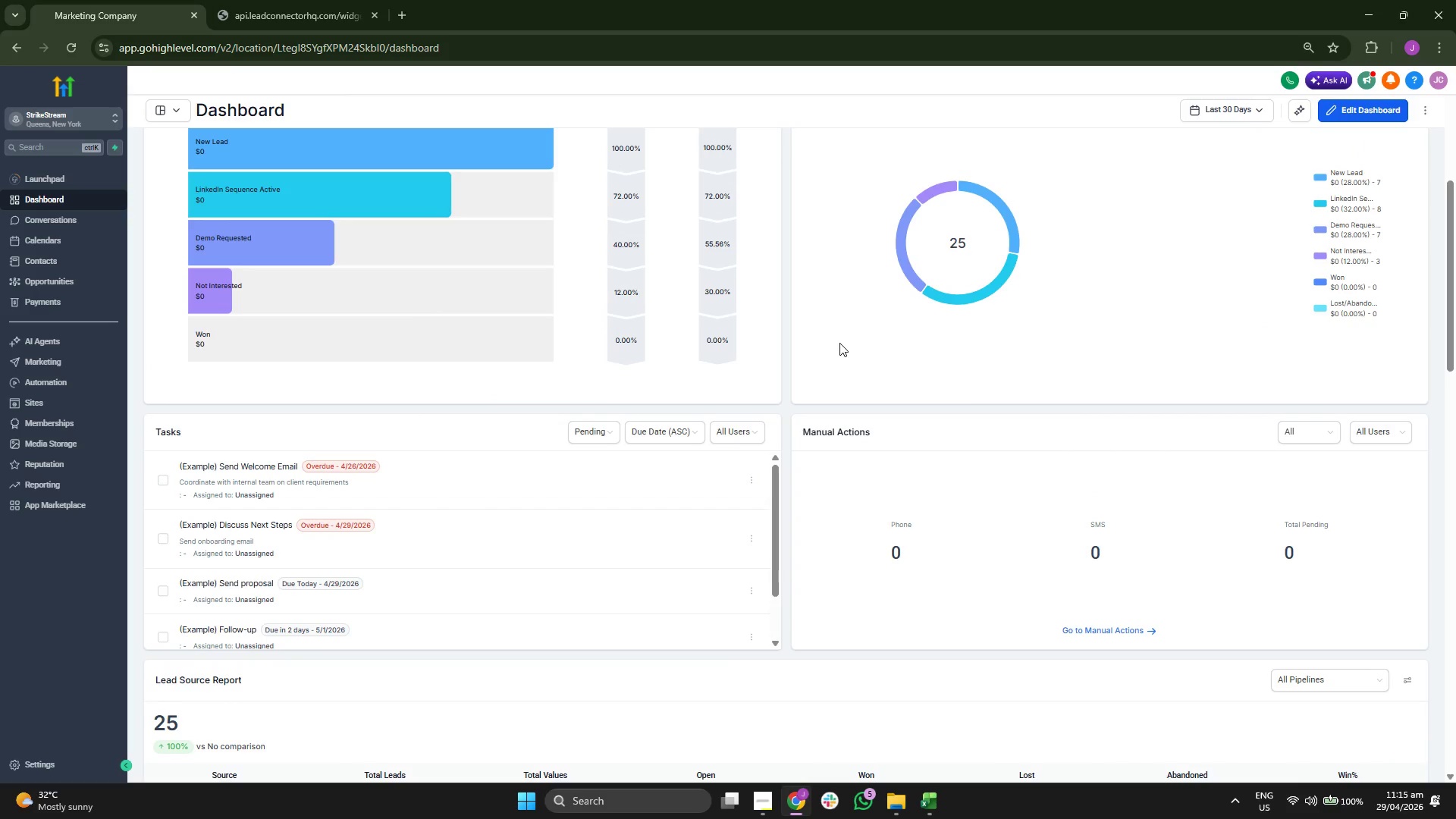 
scroll: coordinate [839, 343], scroll_direction: down, amount: 1.0
 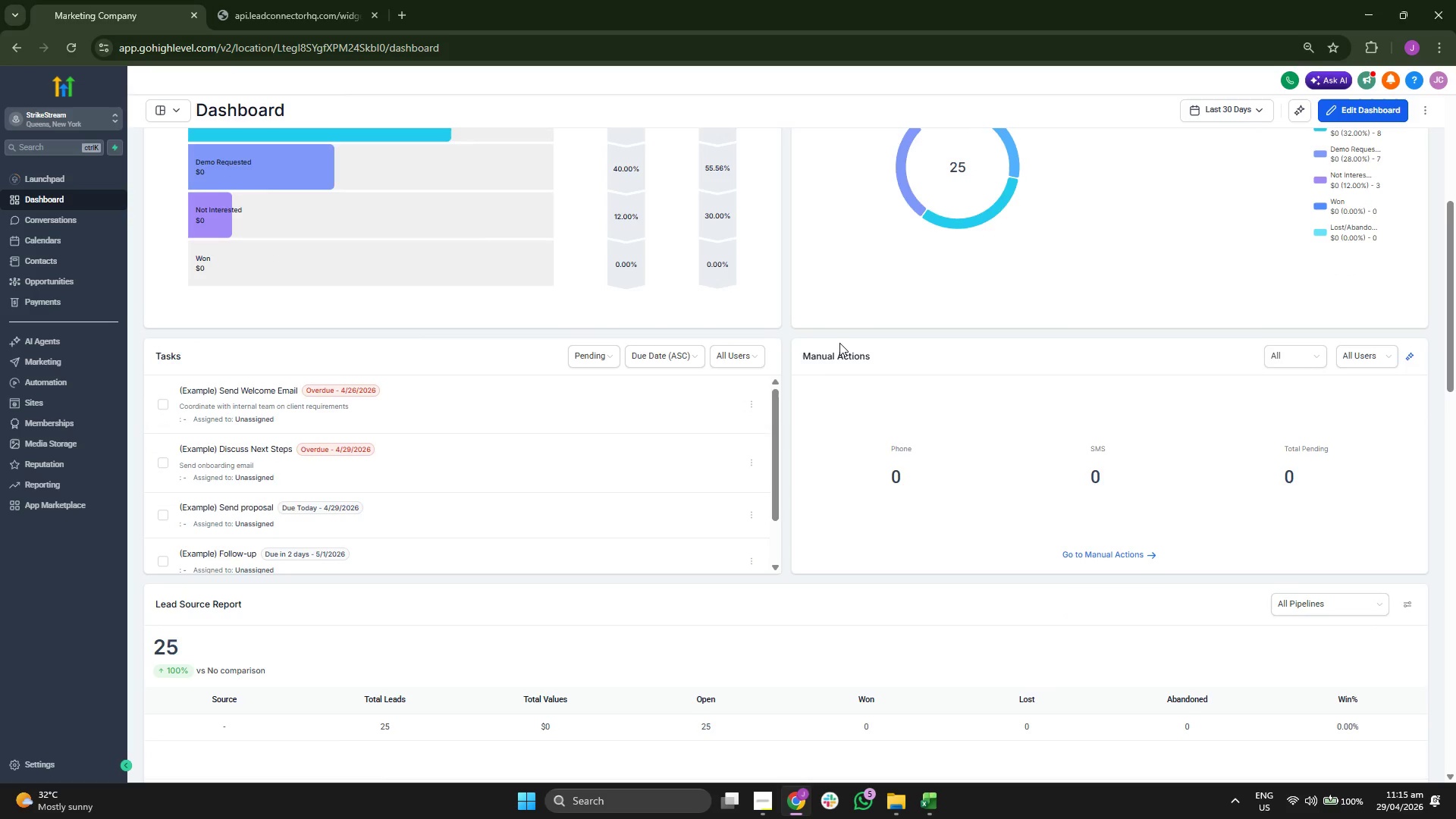 
scroll: coordinate [831, 344], scroll_direction: up, amount: 3.0
 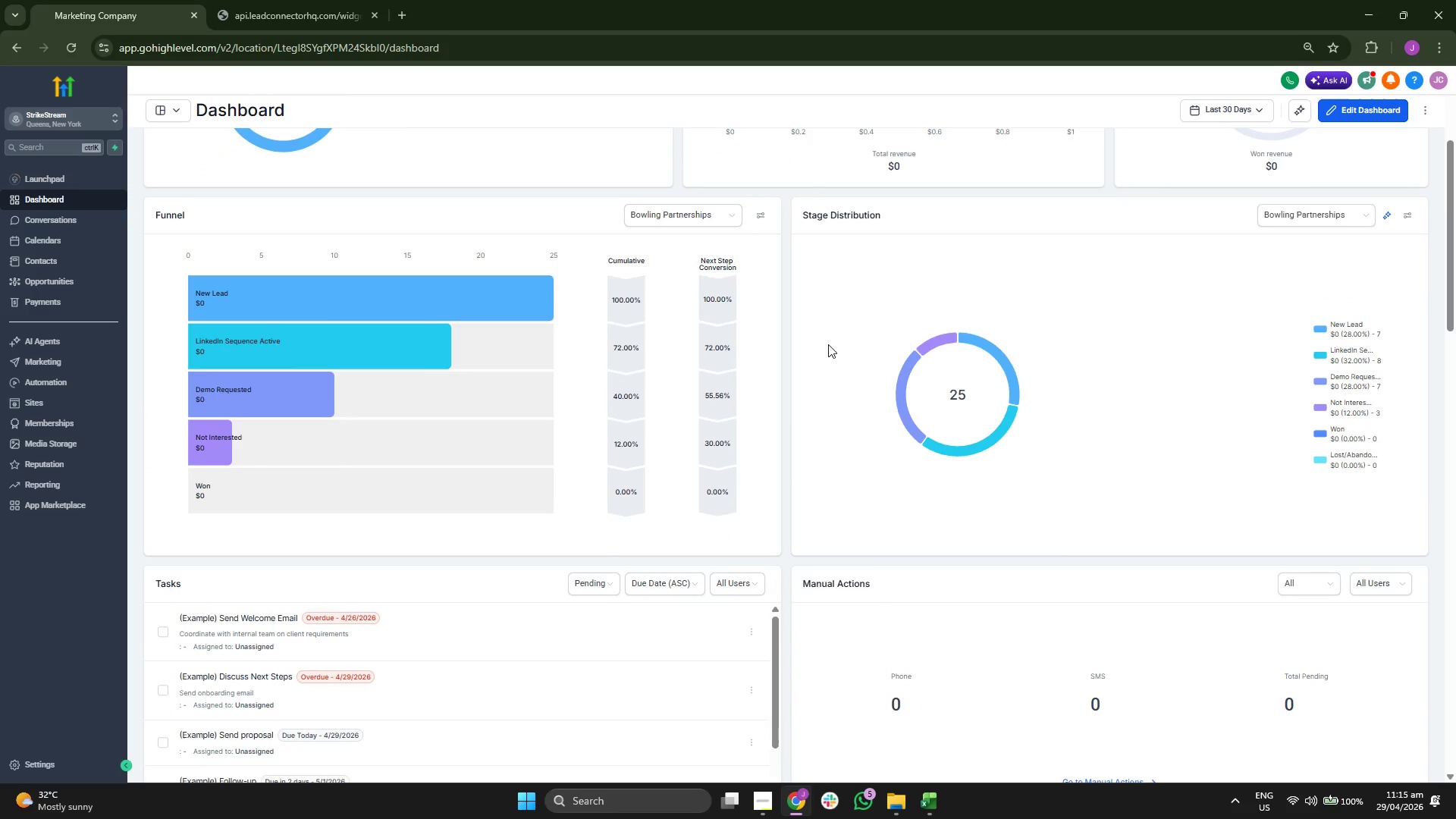 
scroll: coordinate [825, 331], scroll_direction: down, amount: 1.0
 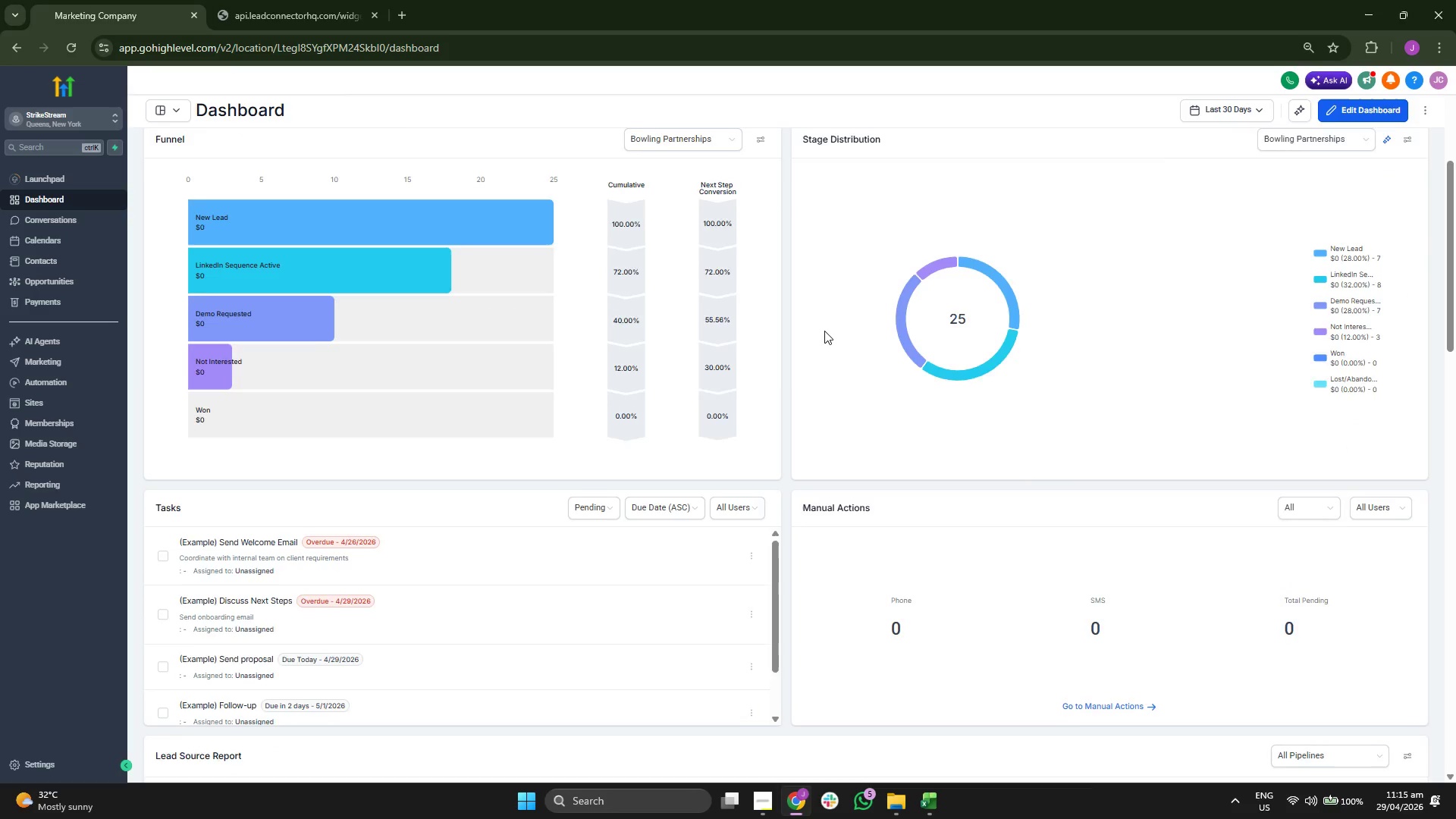 
scroll: coordinate [811, 326], scroll_direction: up, amount: 1.0
 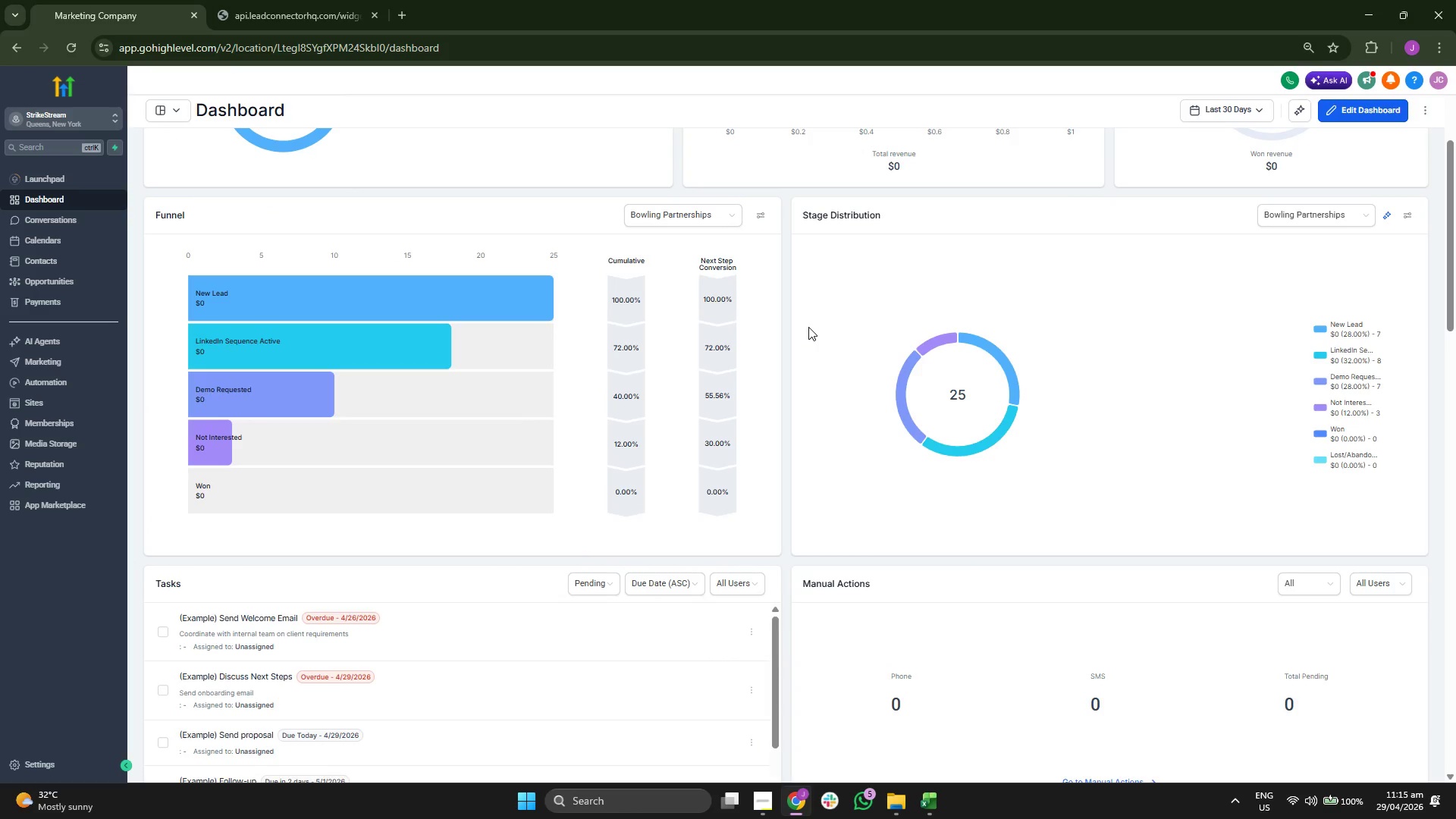 
scroll: coordinate [808, 327], scroll_direction: down, amount: 1.0
 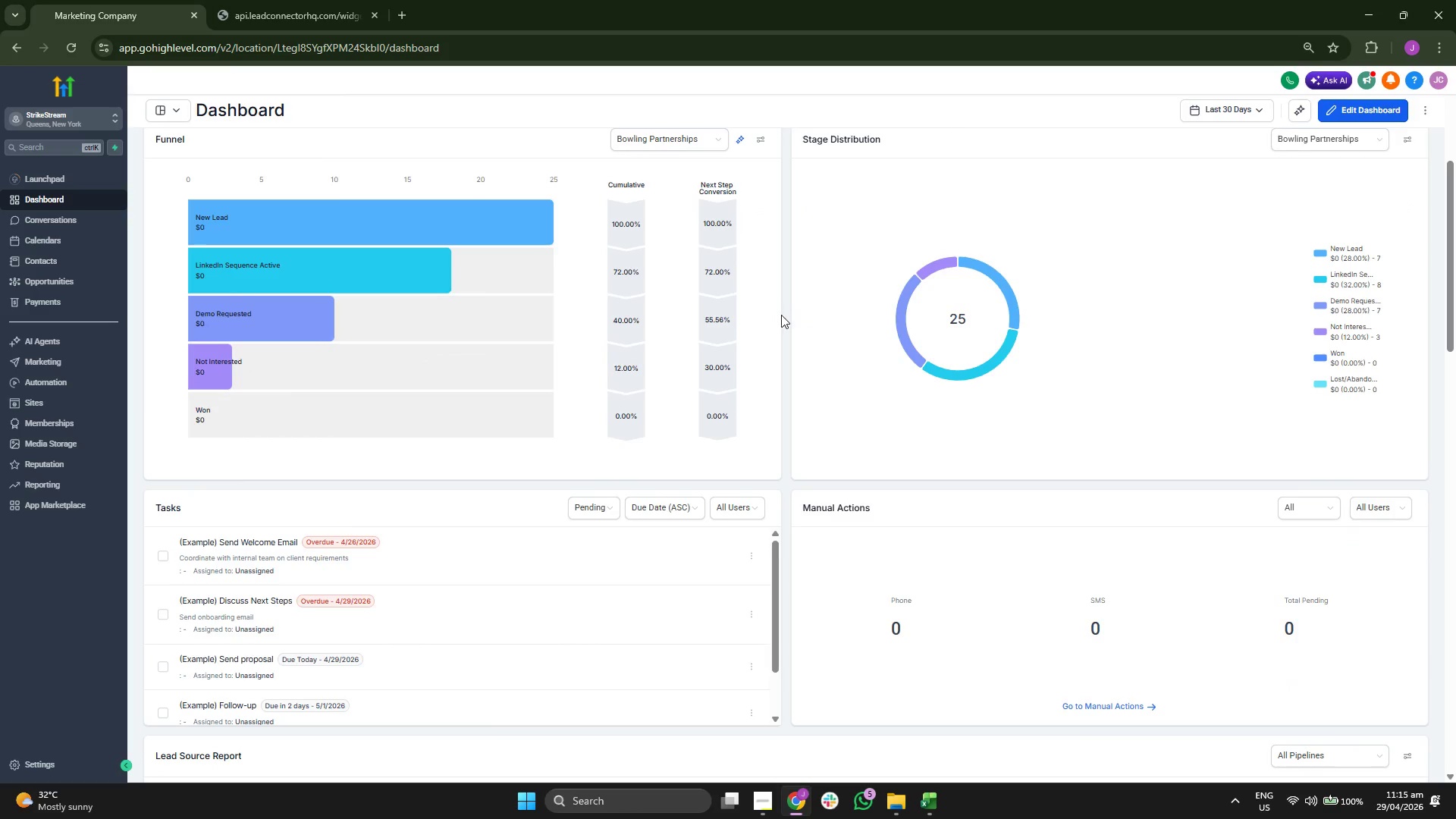 
scroll: coordinate [825, 492], scroll_direction: up, amount: 5.0
 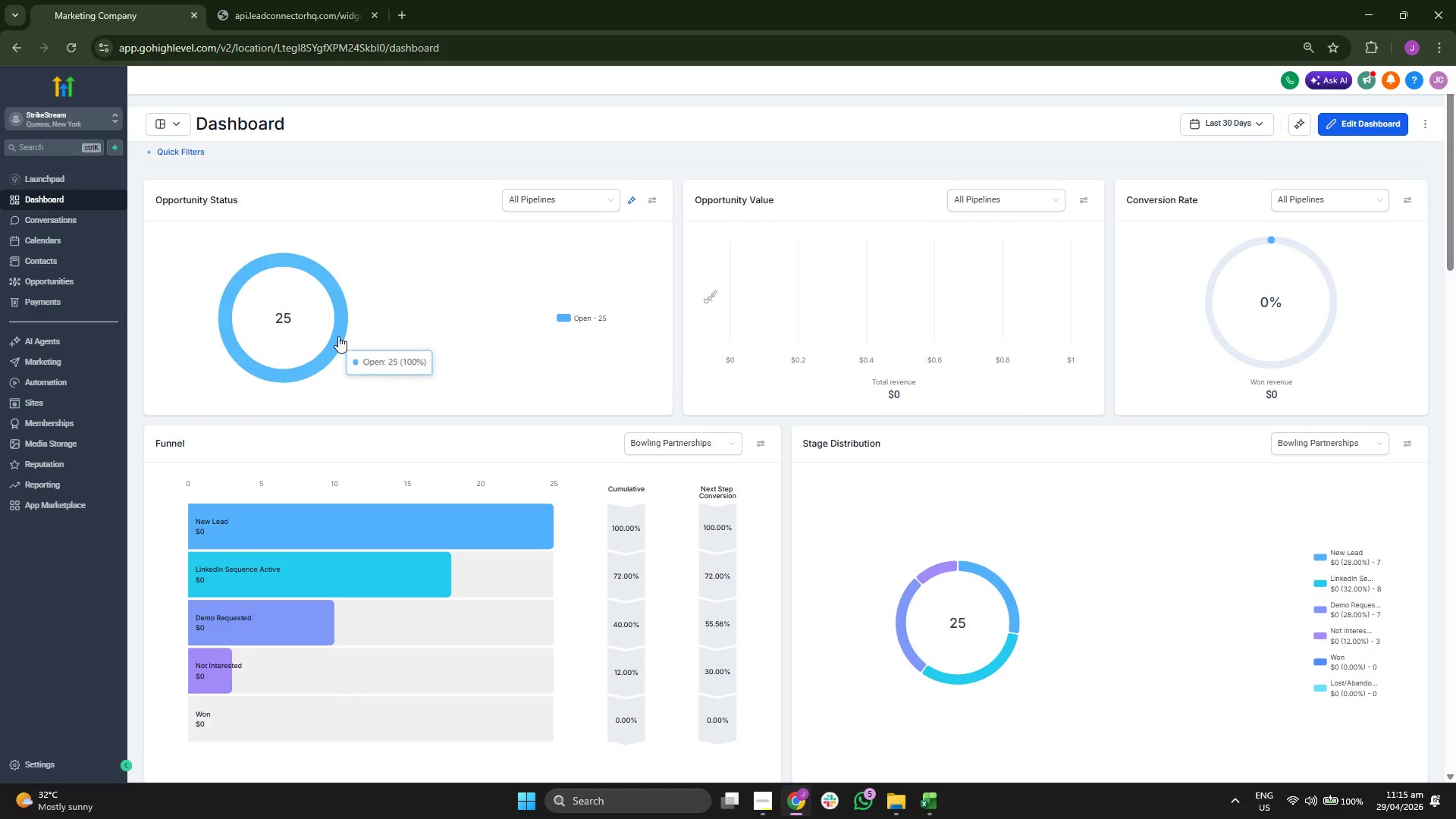 
scroll: coordinate [806, 475], scroll_direction: down, amount: 21.0
 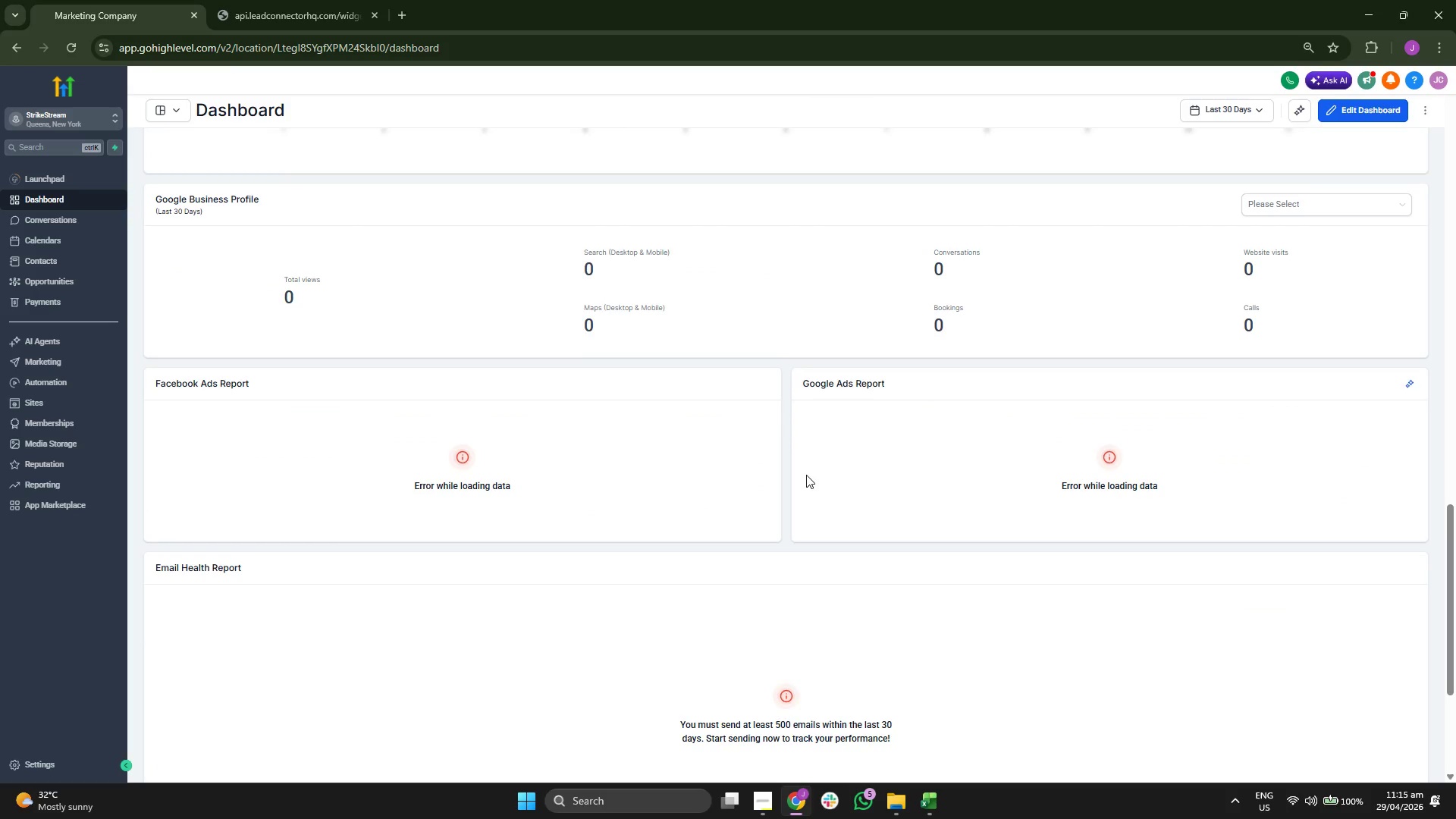 
scroll: coordinate [551, 482], scroll_direction: up, amount: 21.0
 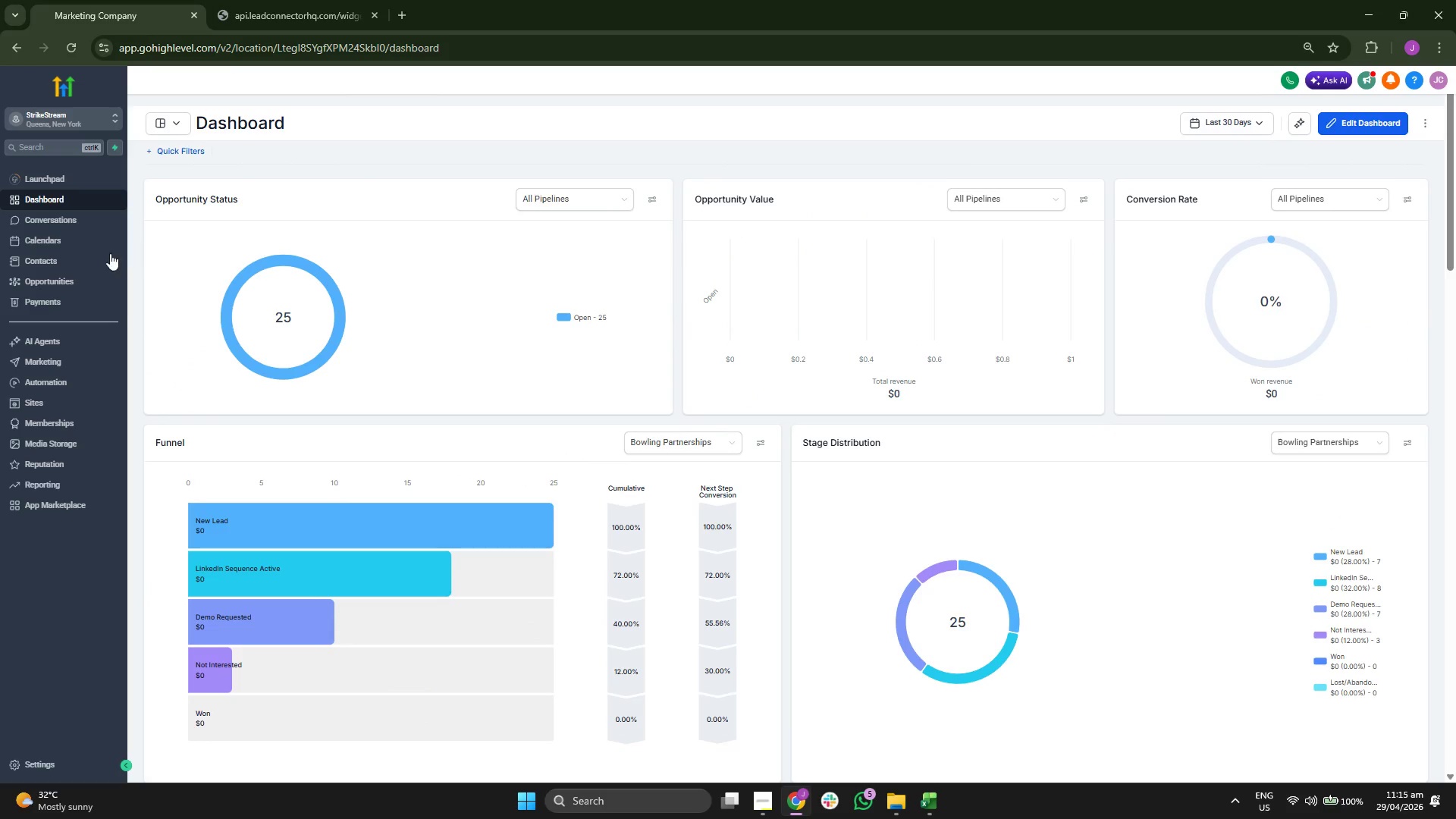 
left_click([77, 244])
 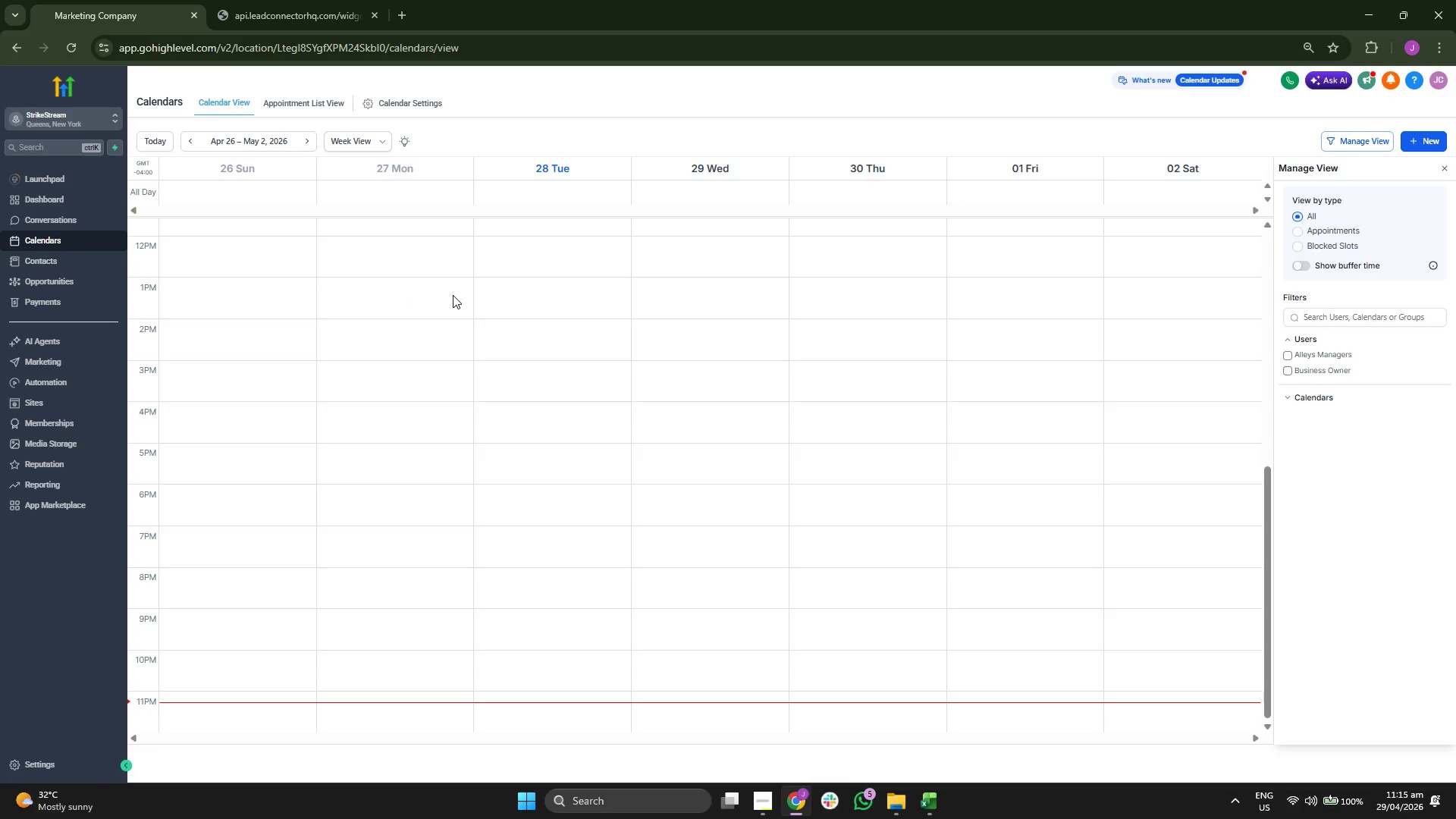 
wait(10.55)
 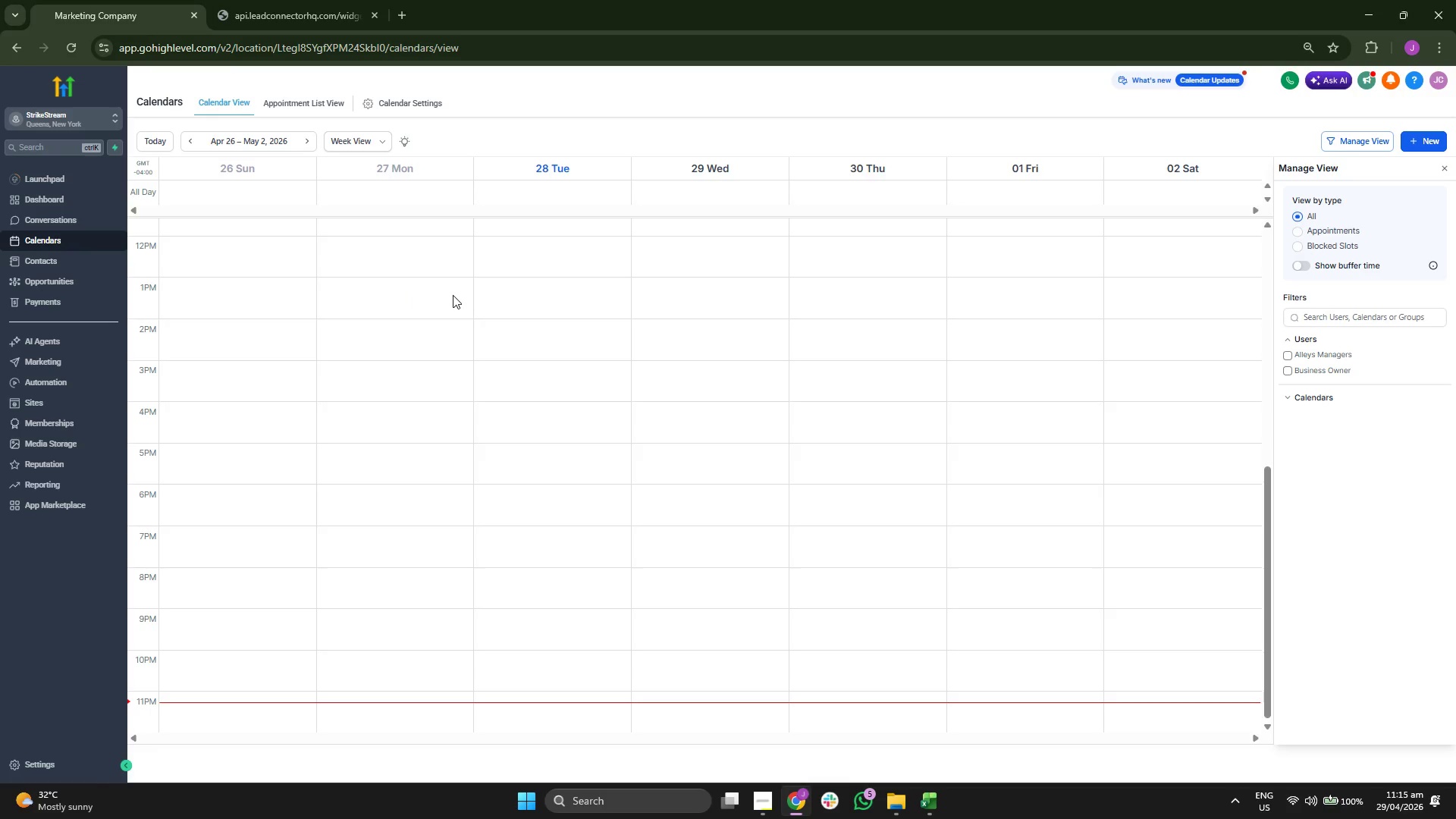 
left_click([416, 108])
 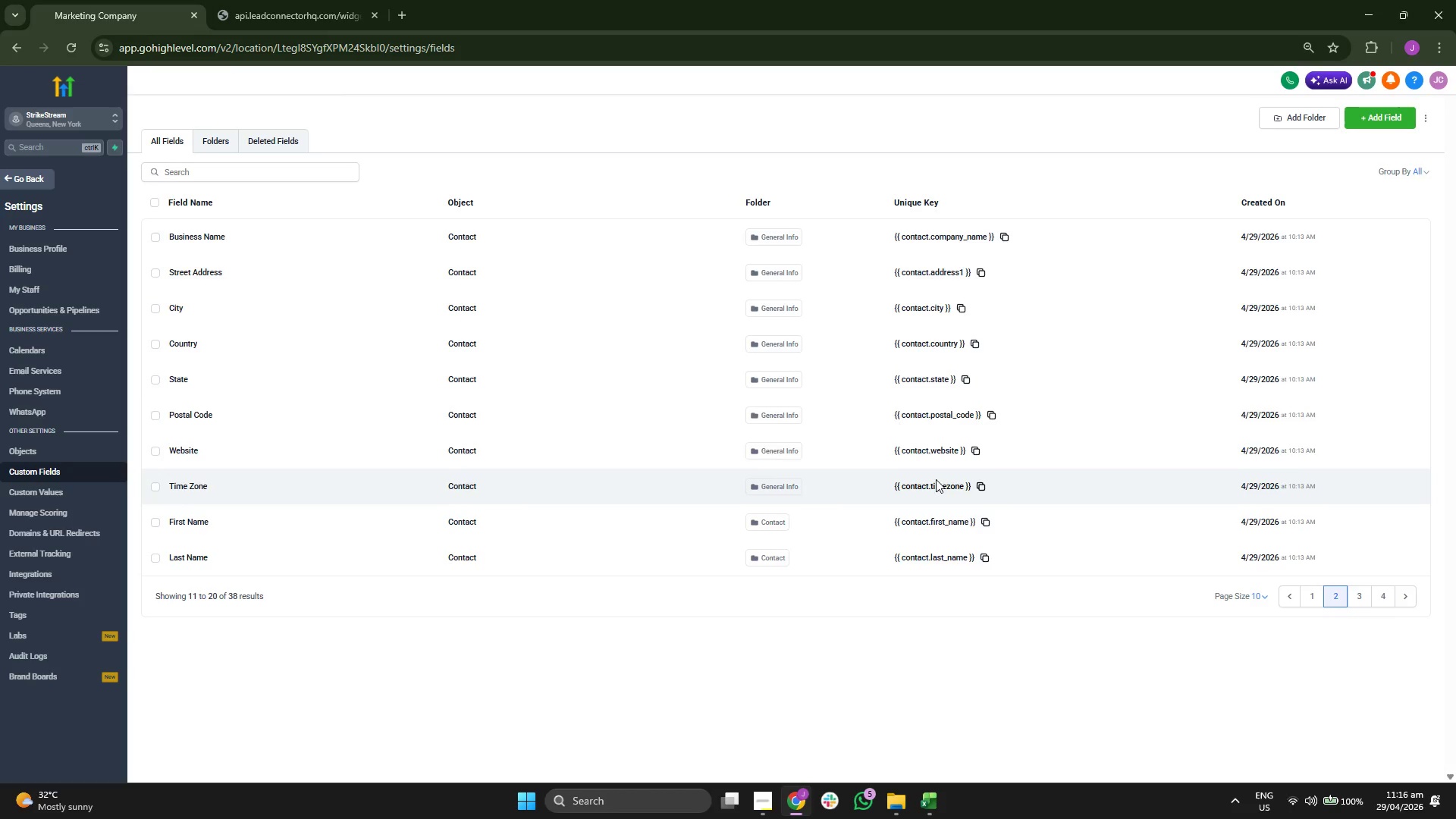 
wait(46.67)
 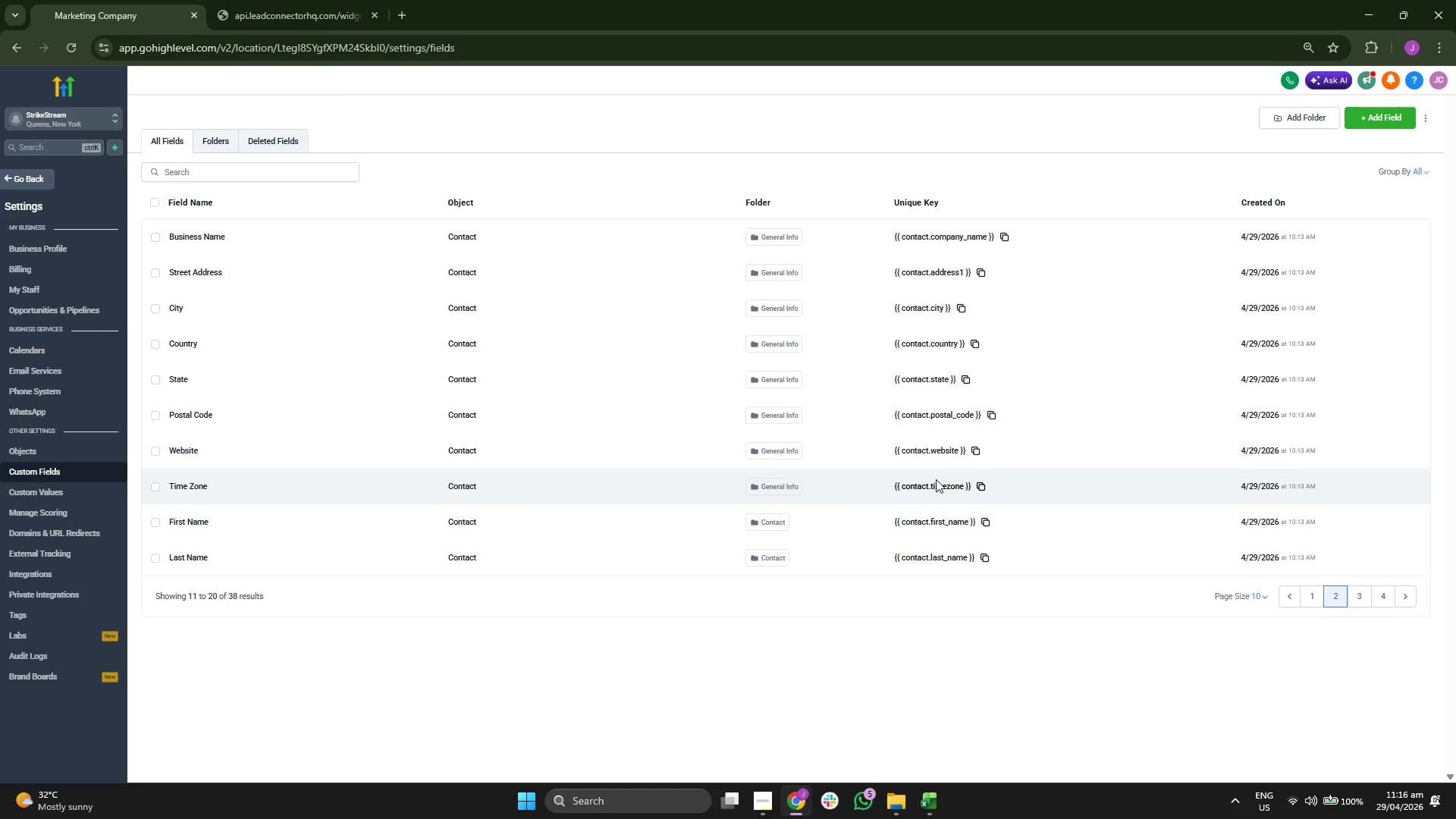 
left_click([1353, 596])
 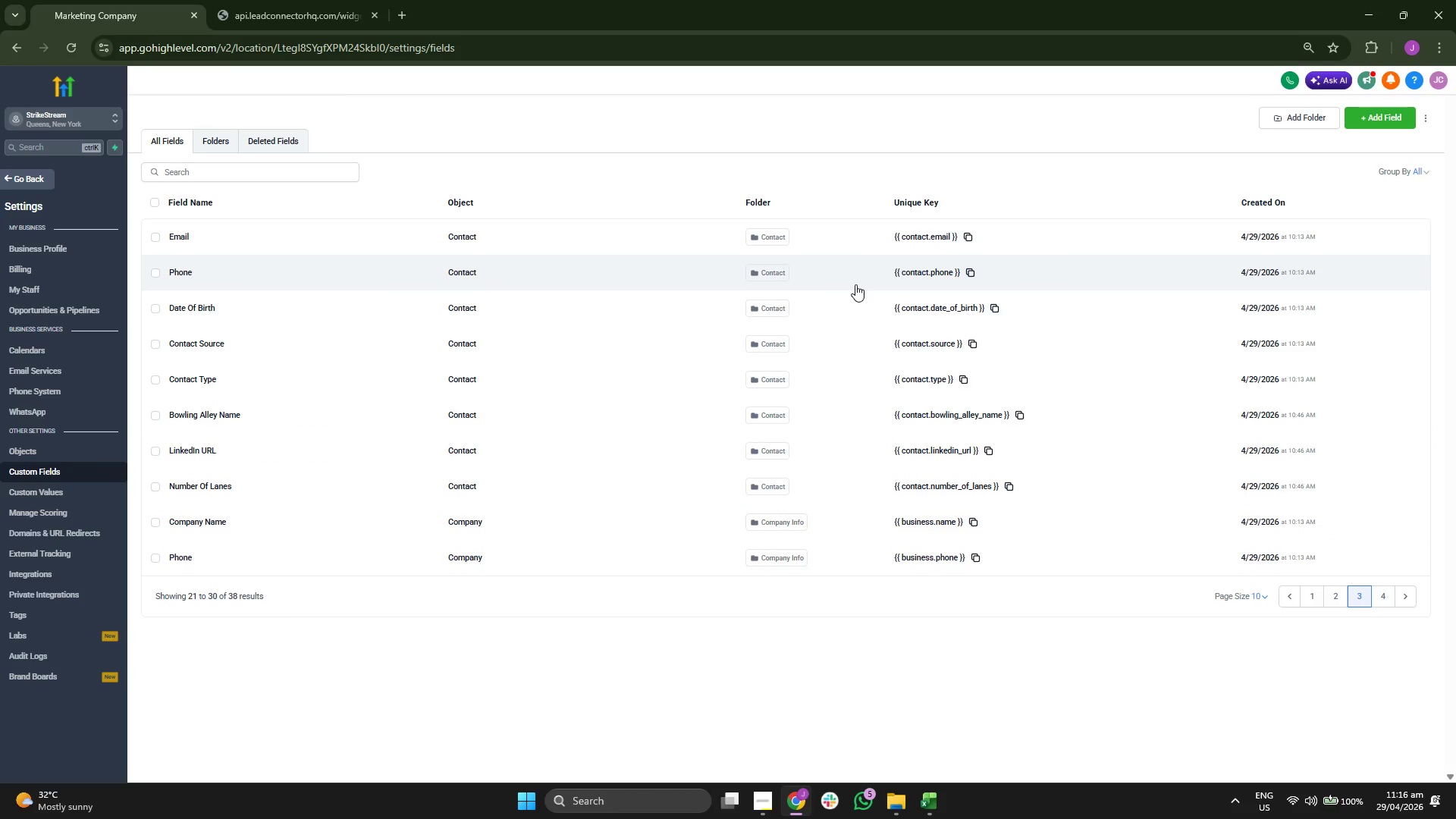 
wait(10.51)
 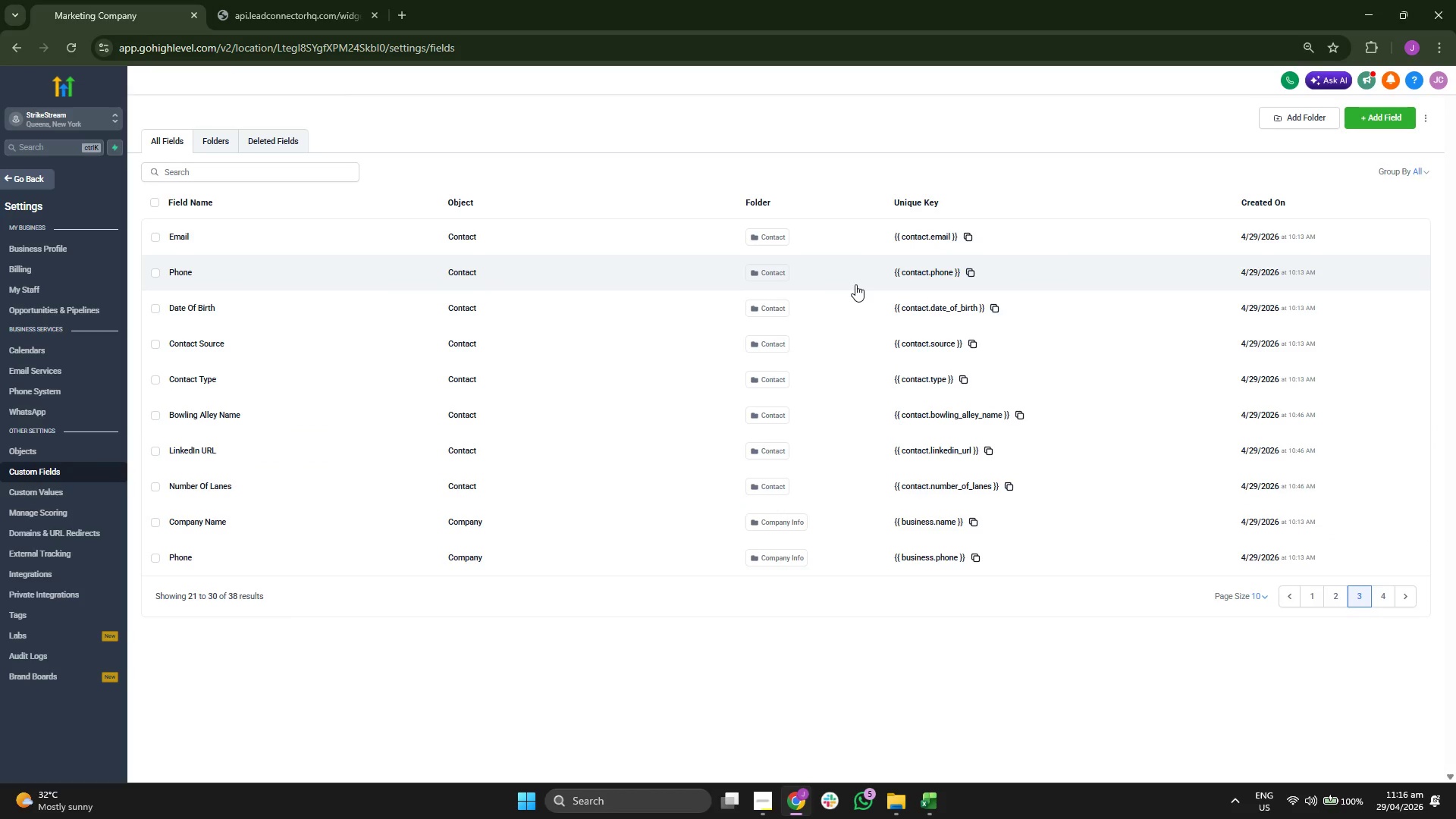 
left_click([1379, 597])
 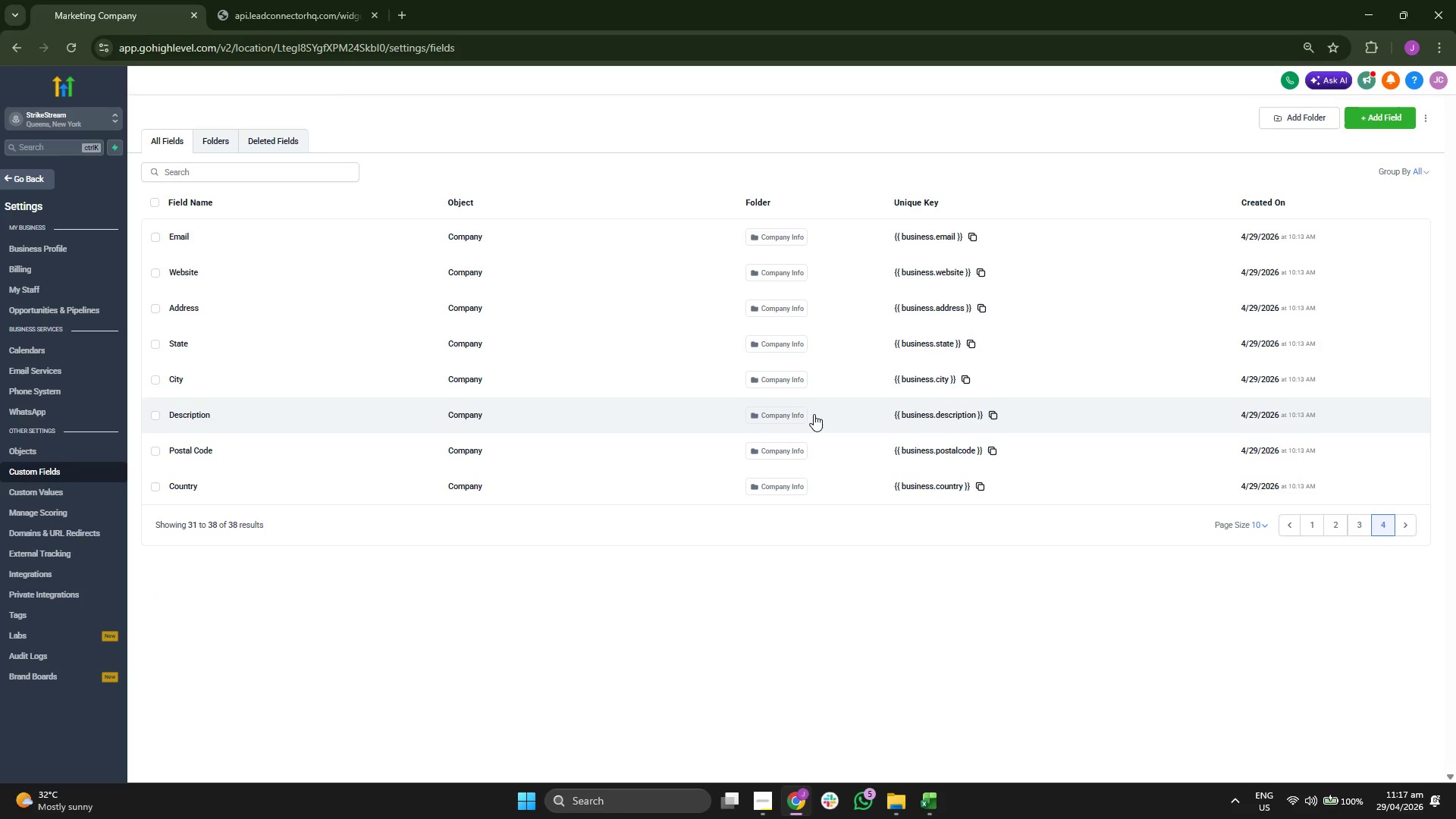 
wait(13.28)
 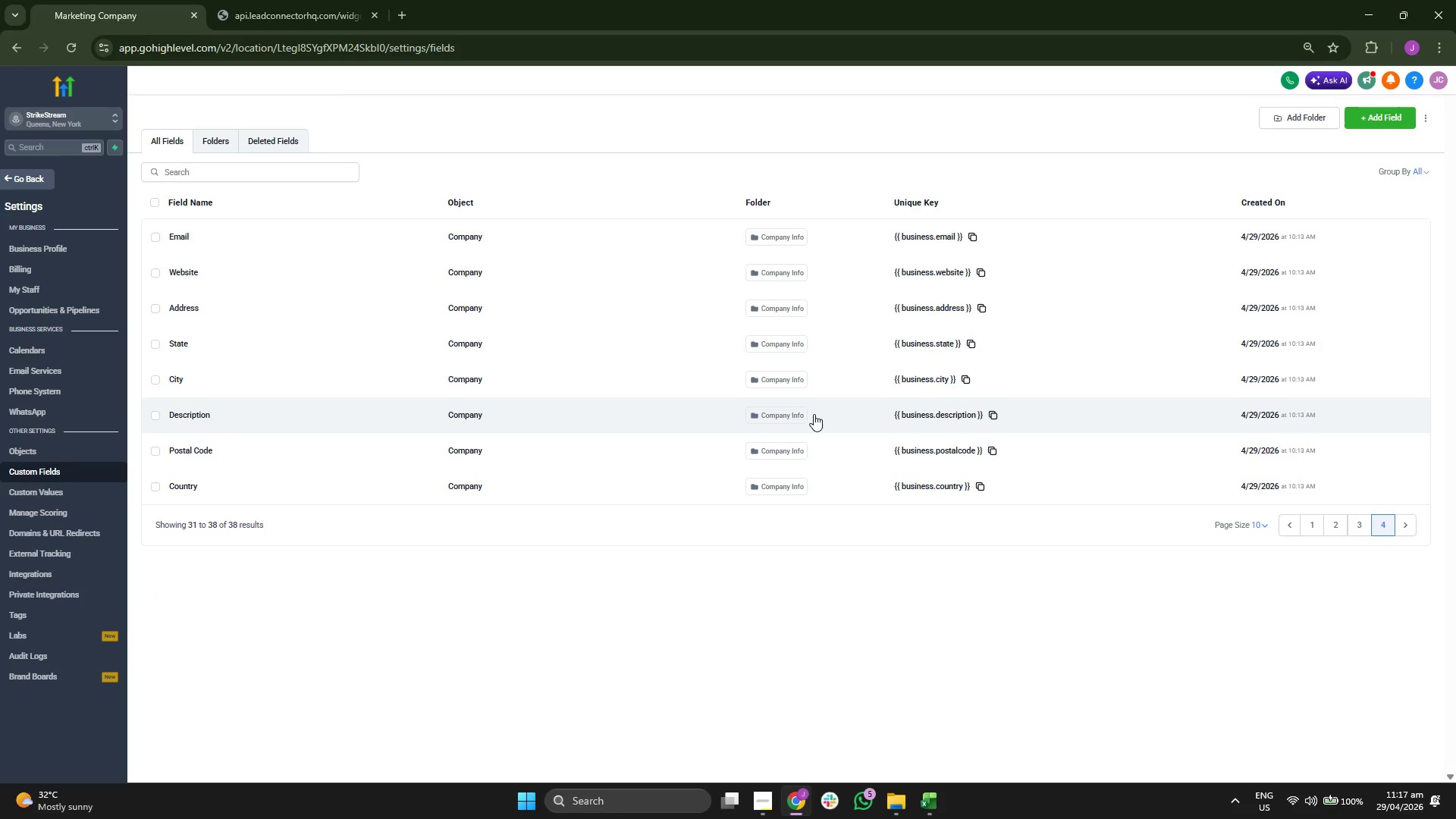 
left_click([209, 136])
 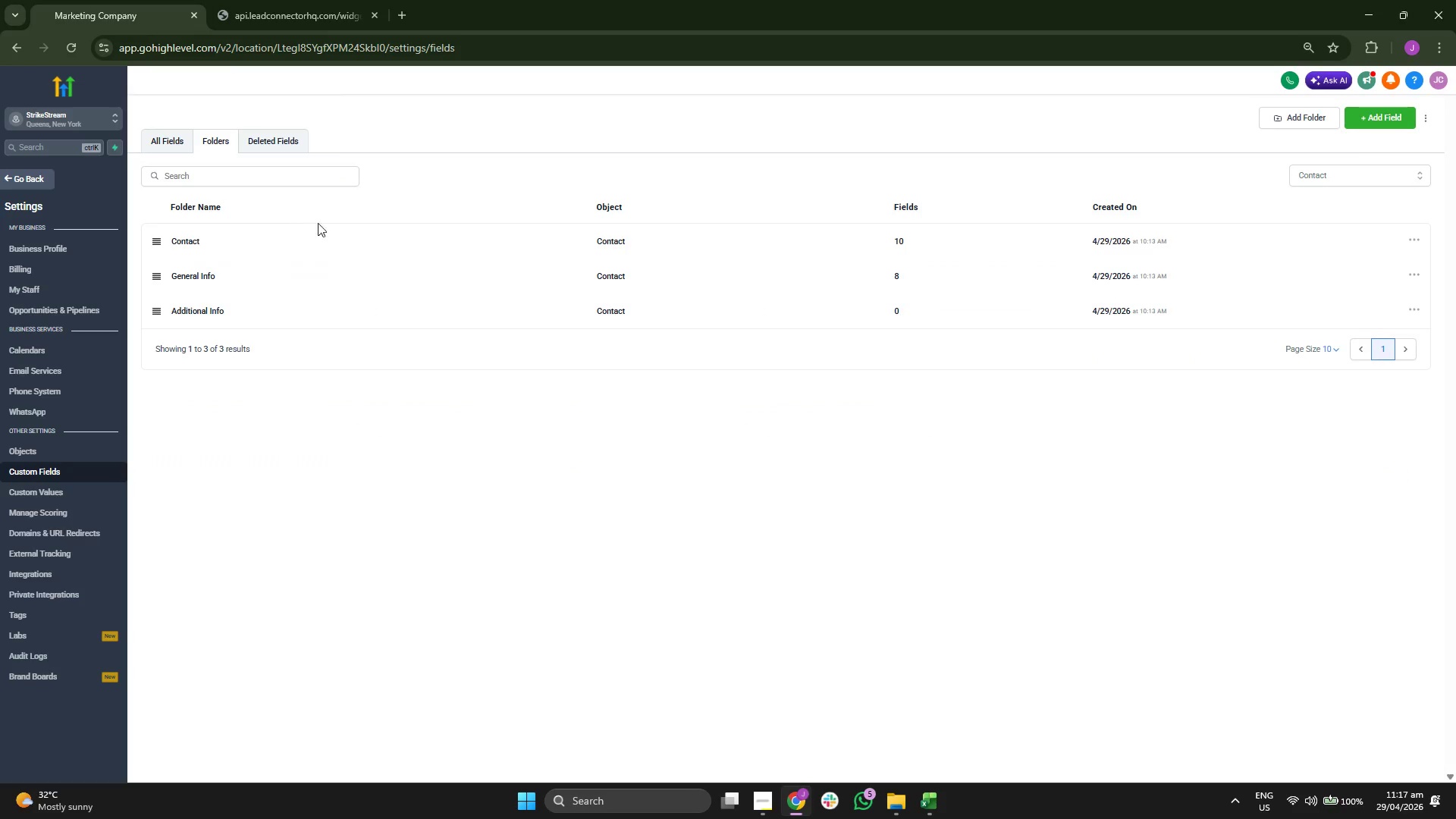 
wait(6.59)
 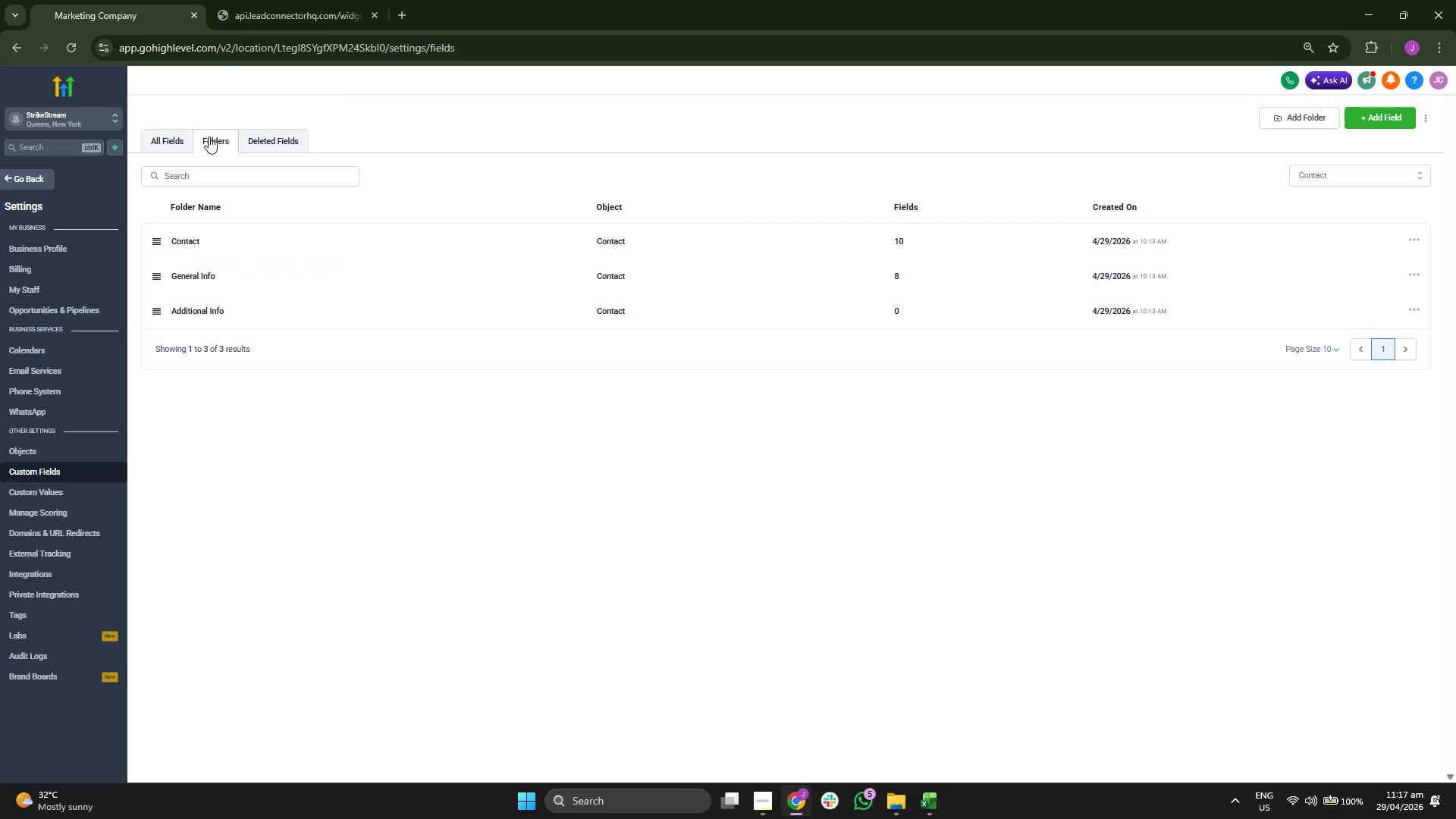 
left_click([237, 245])
 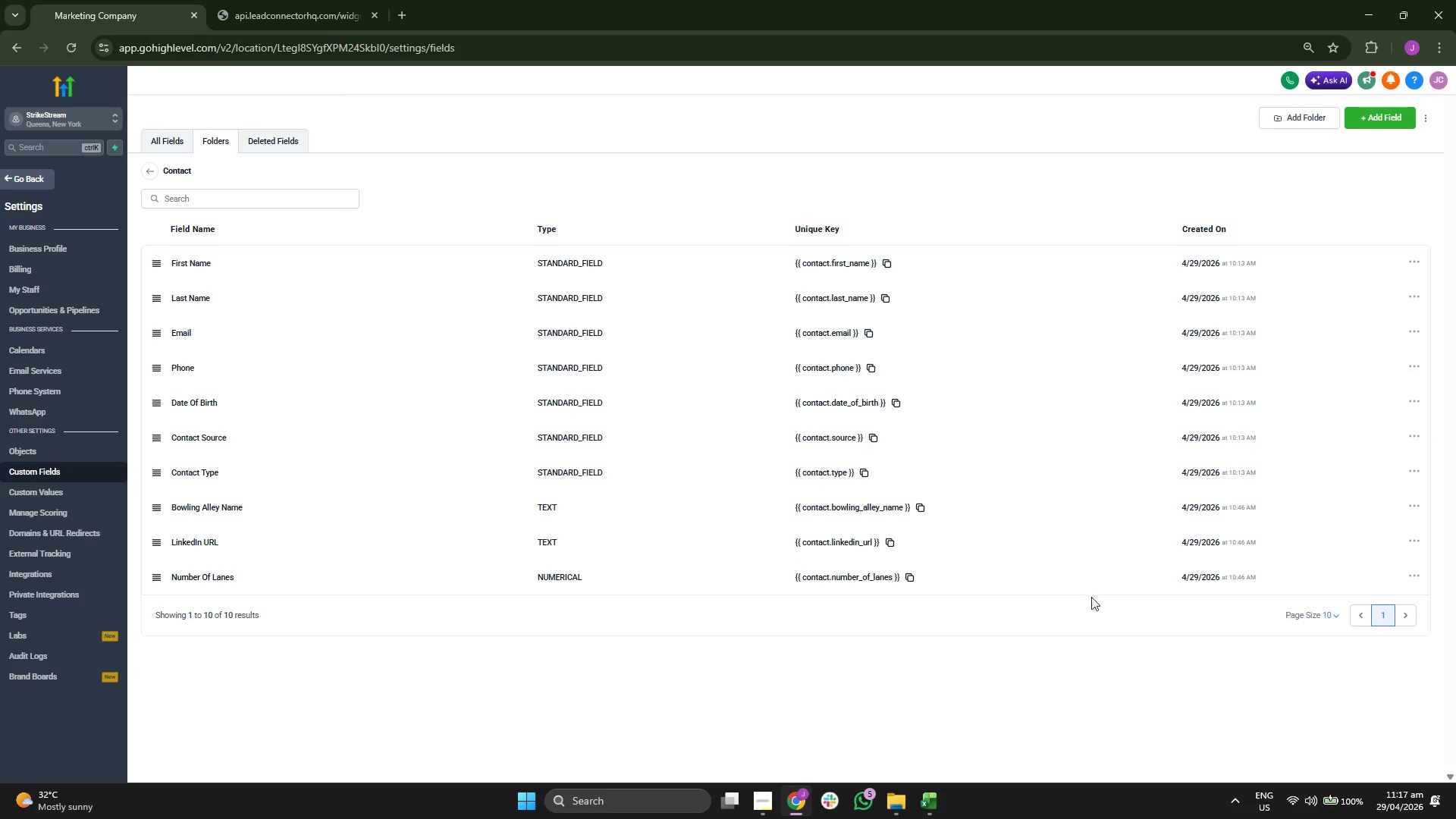 
wait(8.33)
 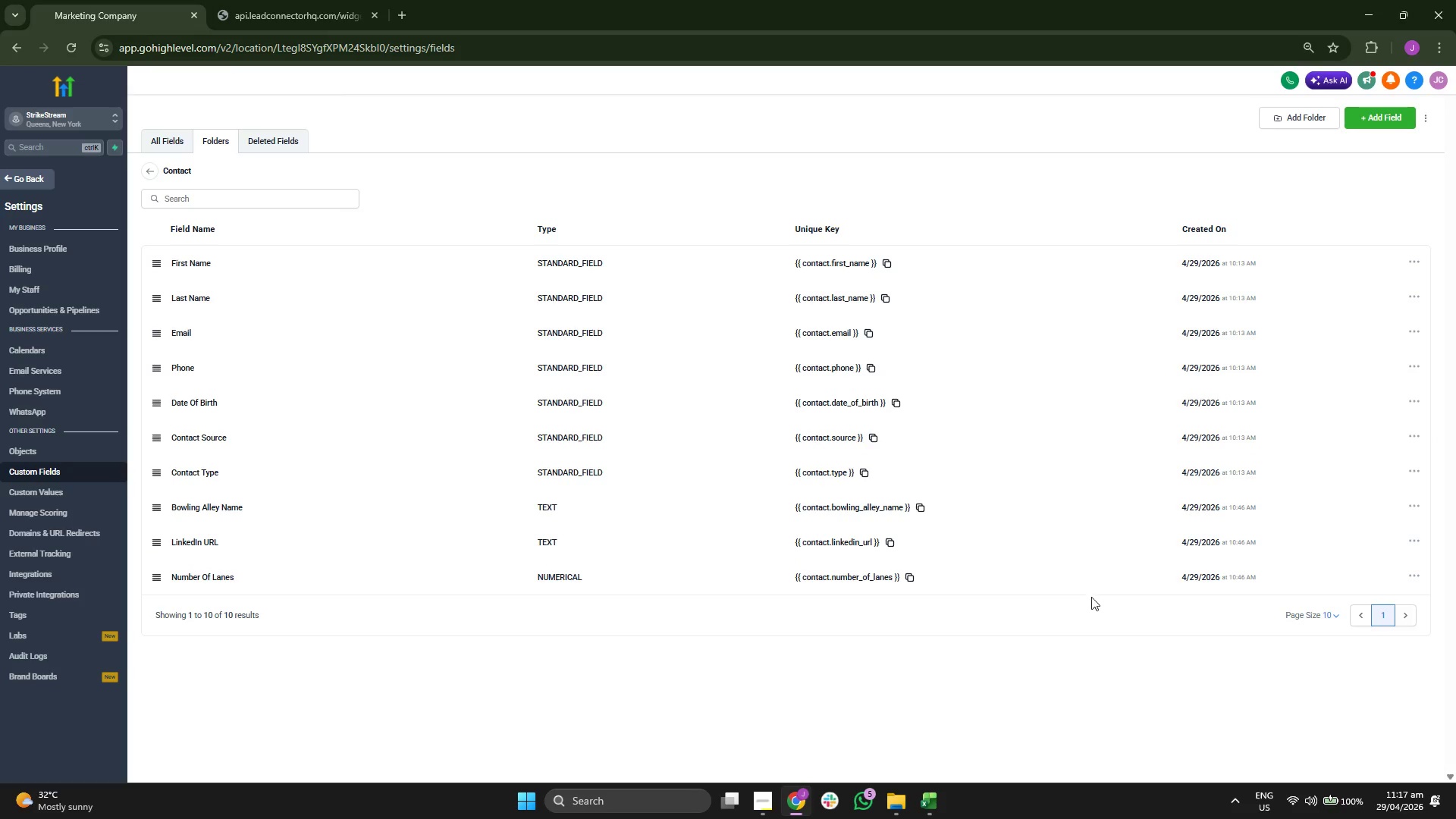 
left_click([78, 366])
 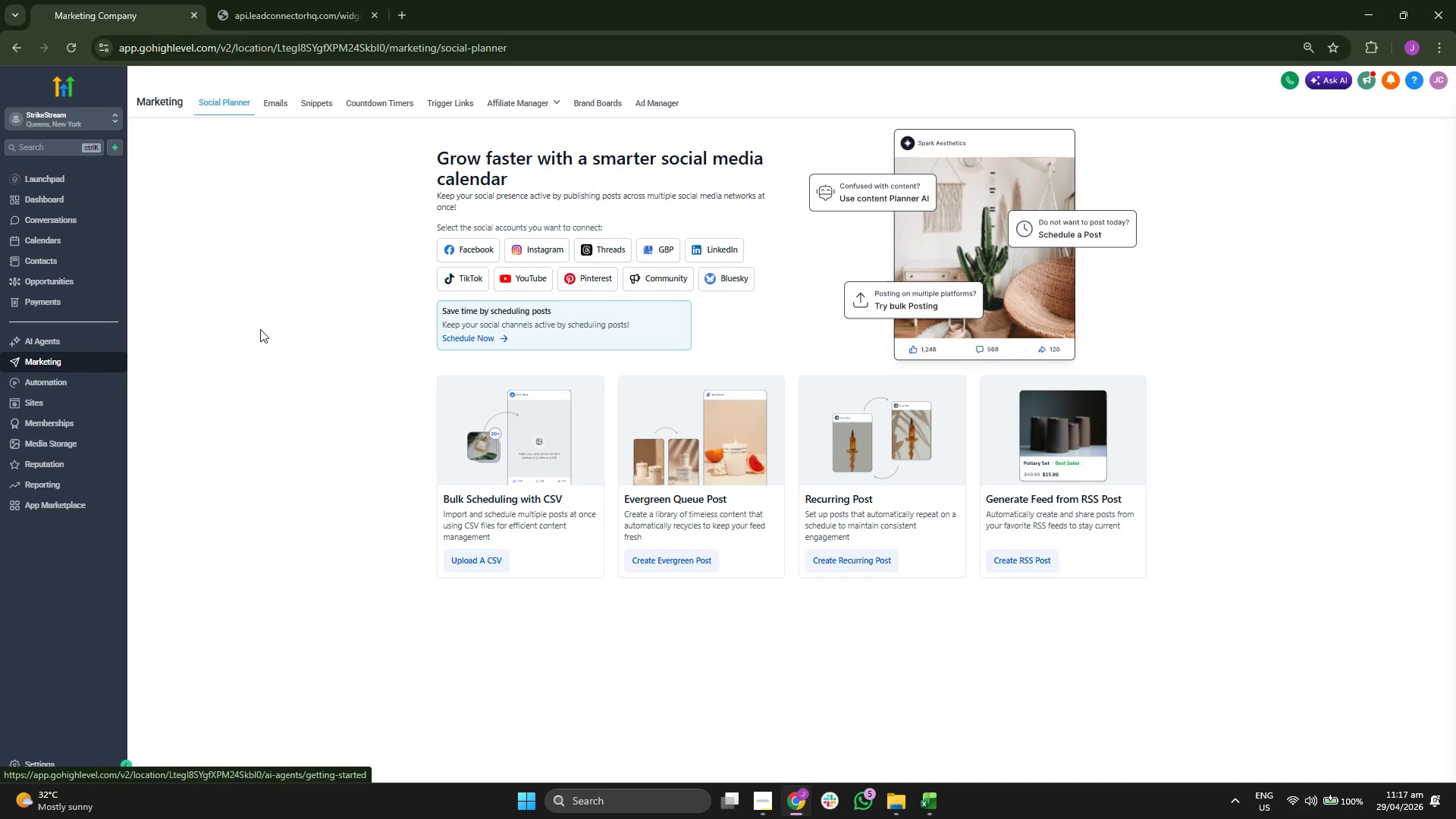 
left_click([307, 105])
 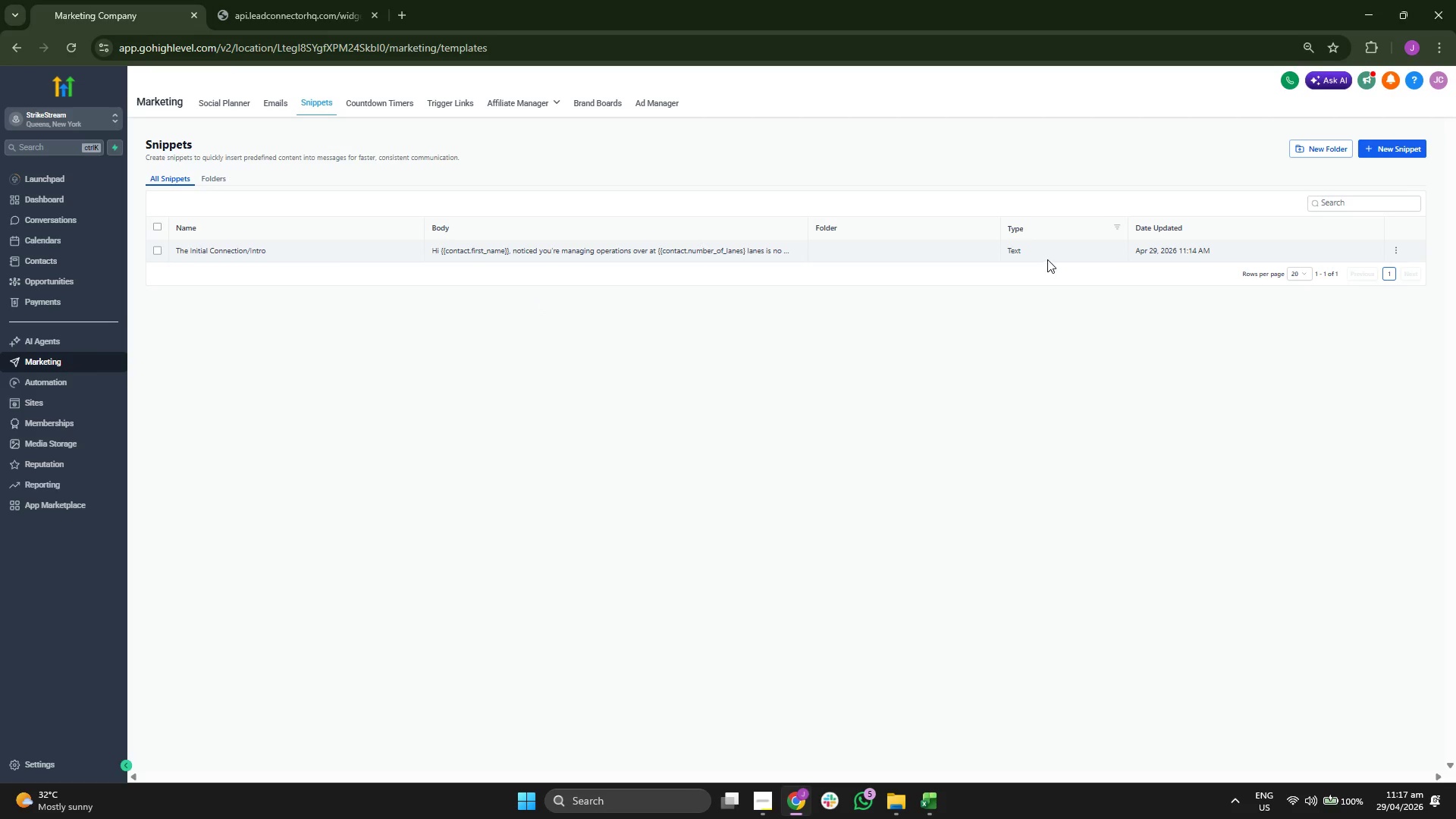 
left_click([1399, 152])
 